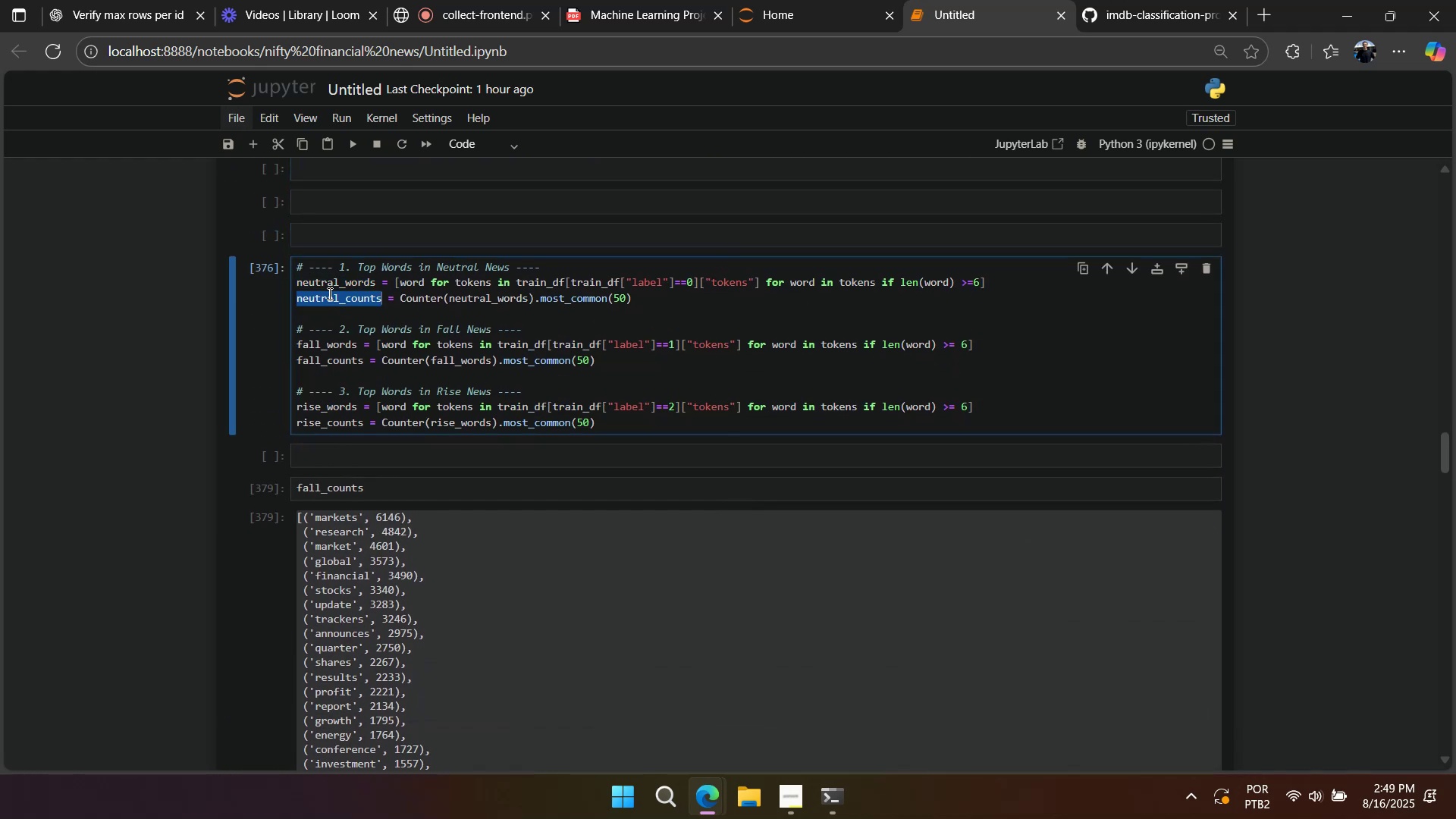 
key(Control+ControlLeft)
 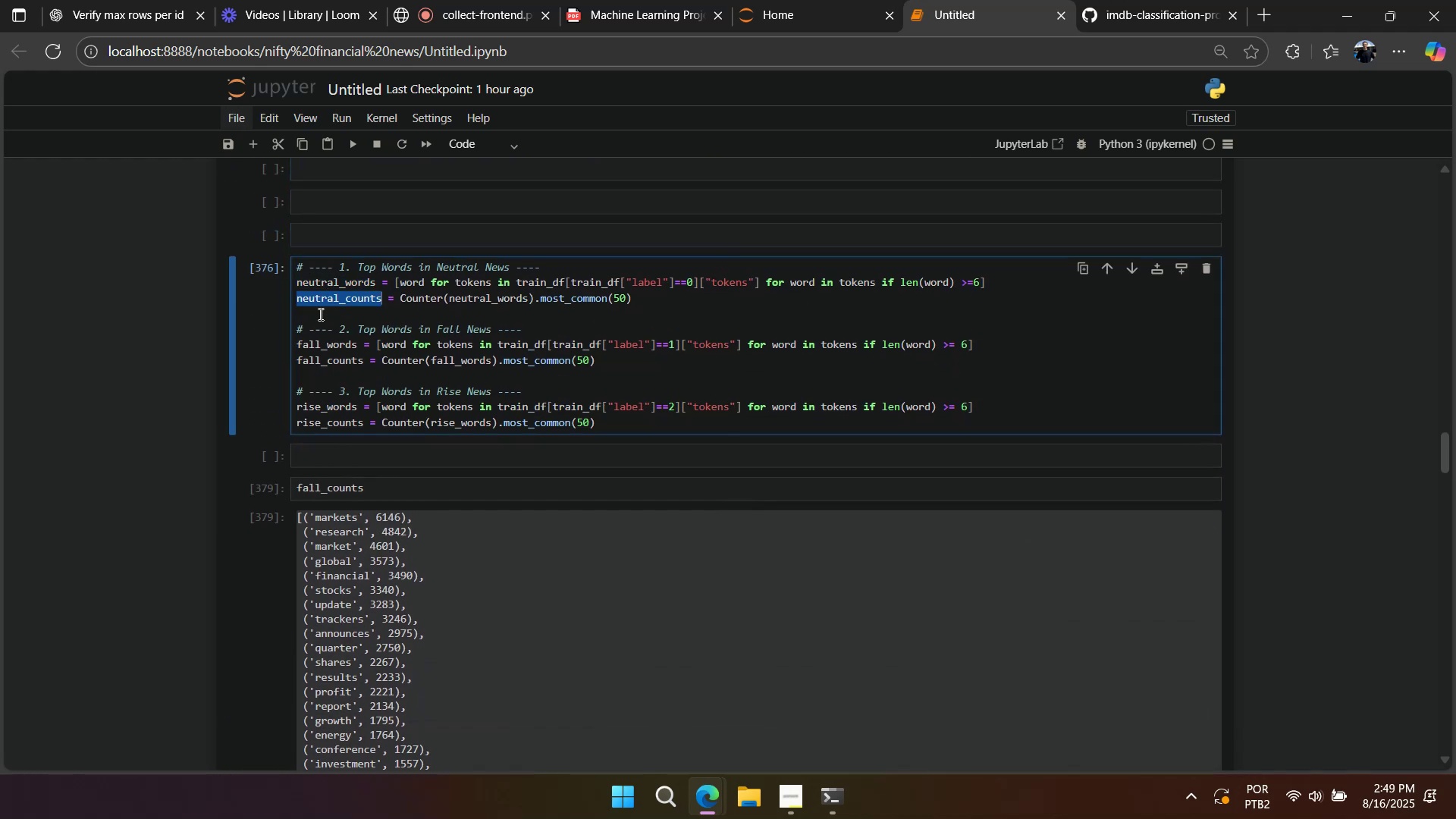 
key(Control+C)
 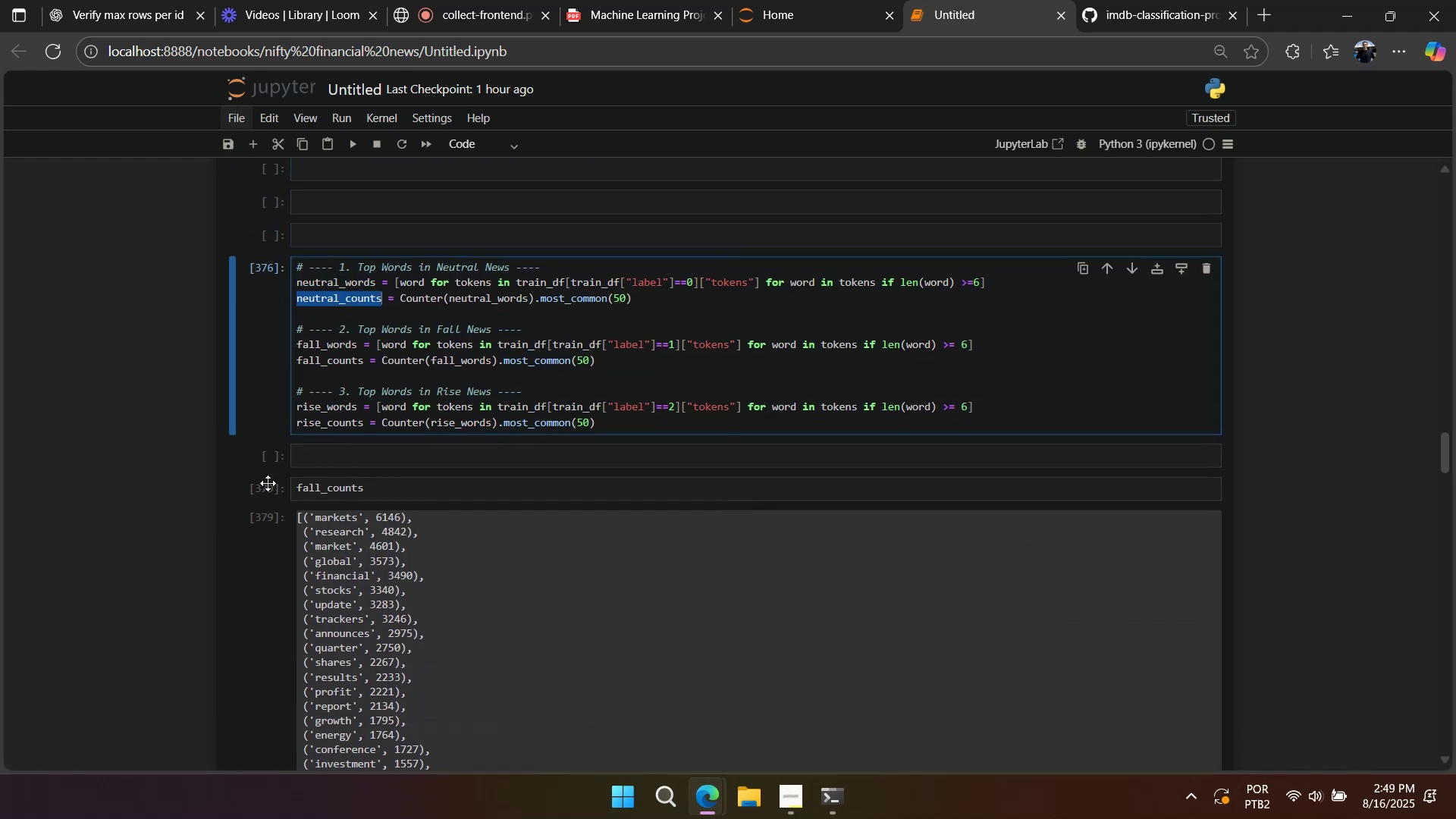 
left_click([268, 483])
 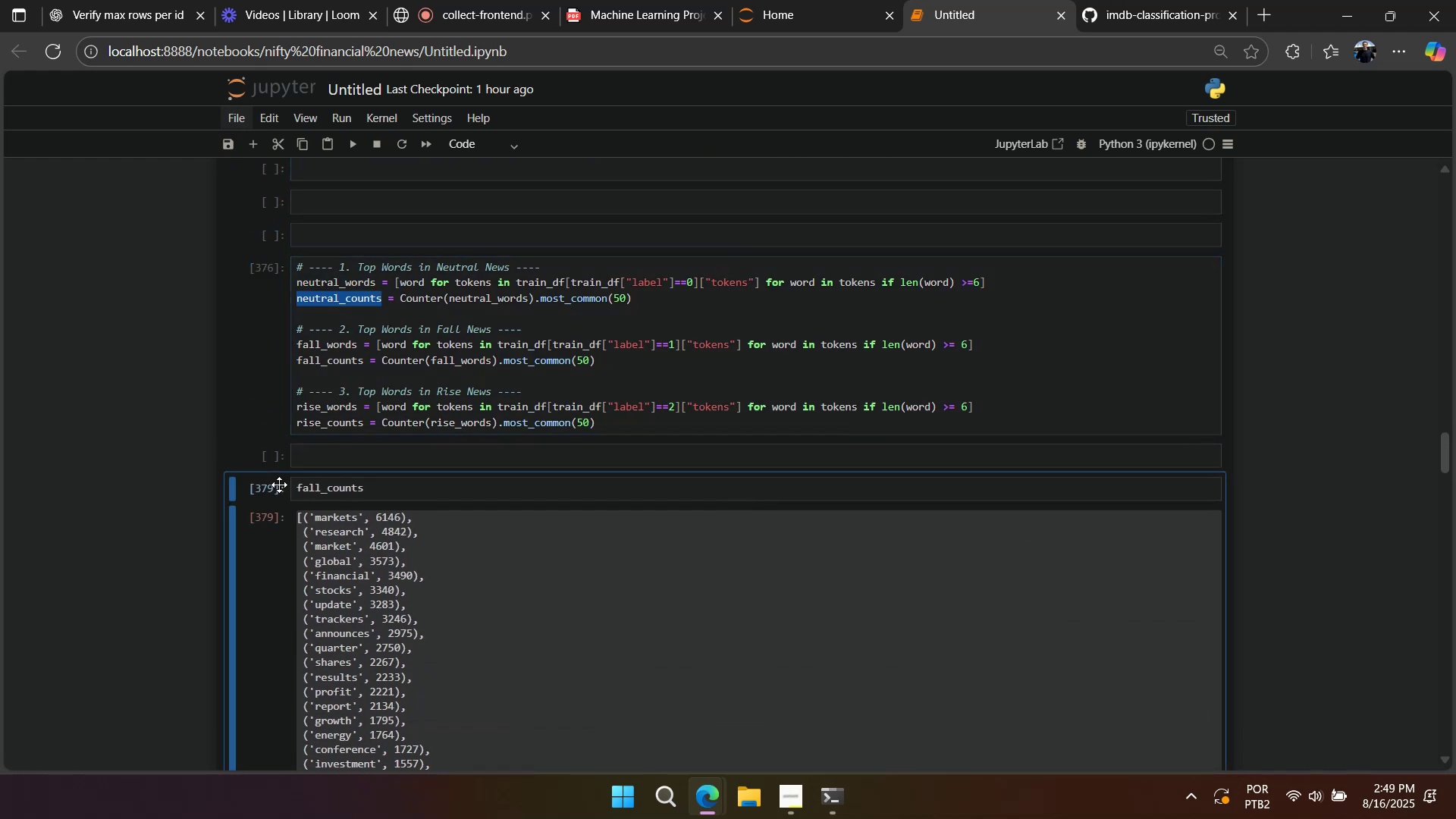 
key(A)
 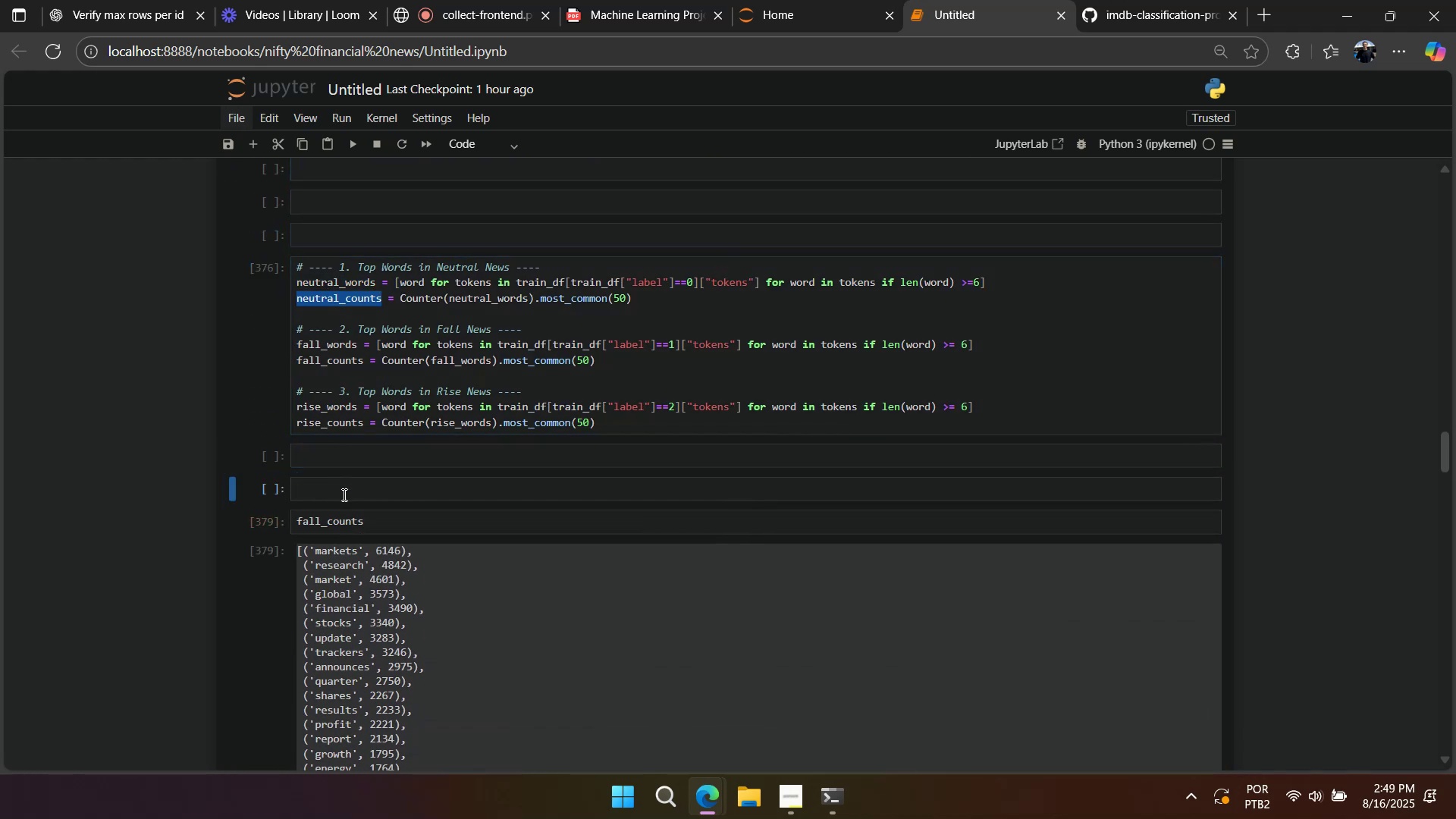 
double_click([343, 494])
 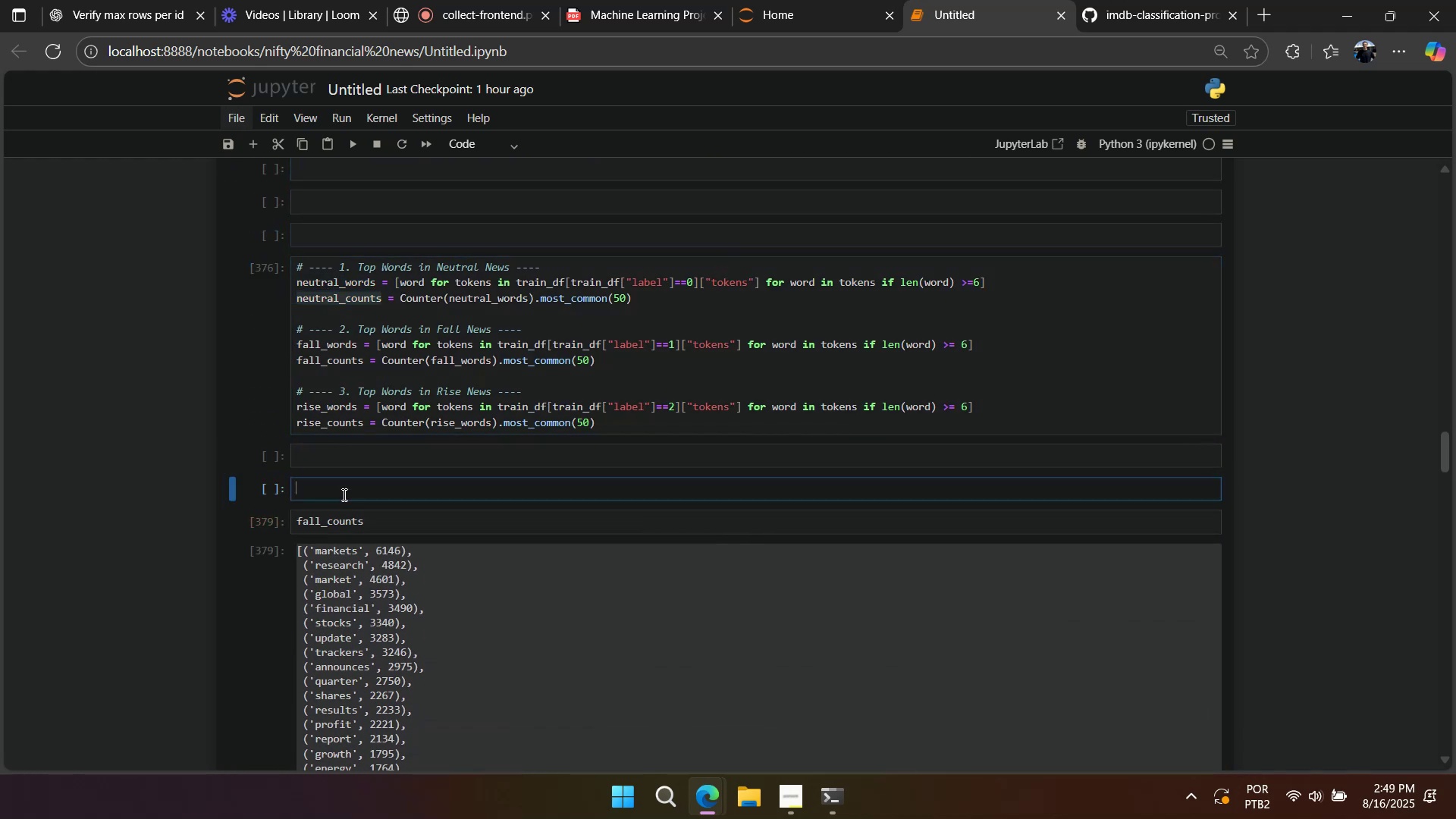 
key(Control+ControlLeft)
 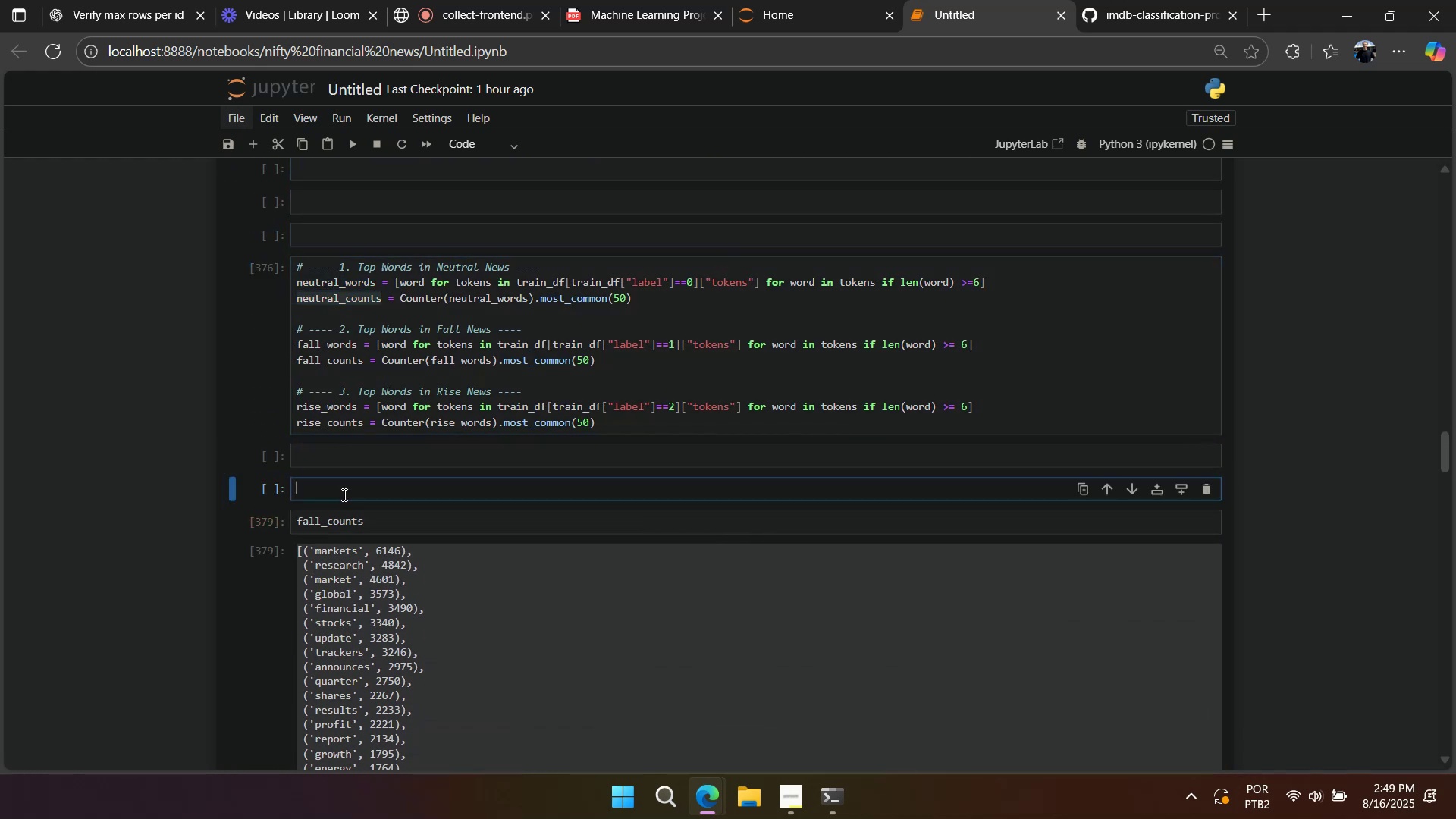 
key(Control+V)
 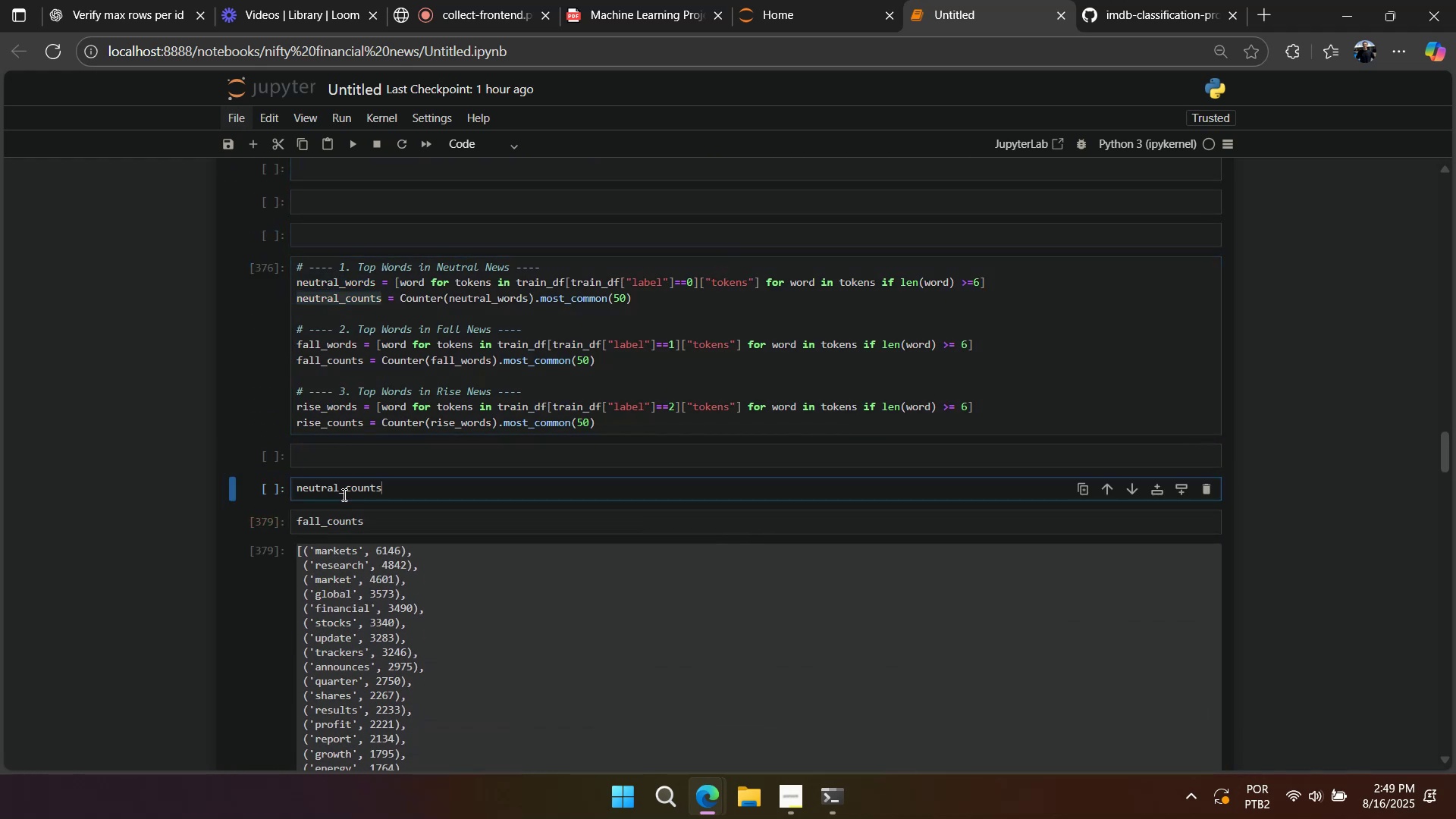 
key(Shift+Enter)
 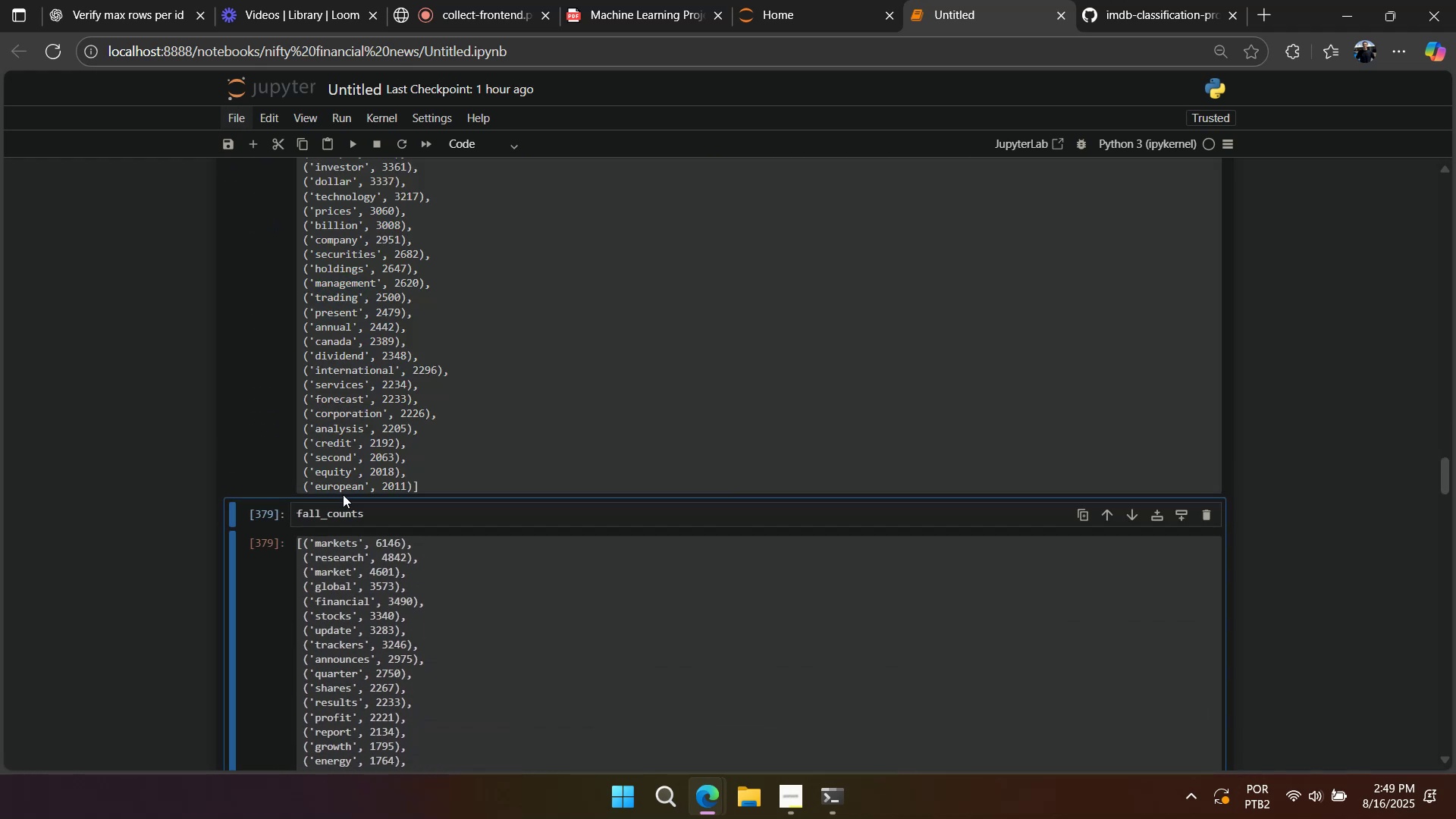 
scroll: coordinate [343, 494], scroll_direction: up, amount: 7.0
 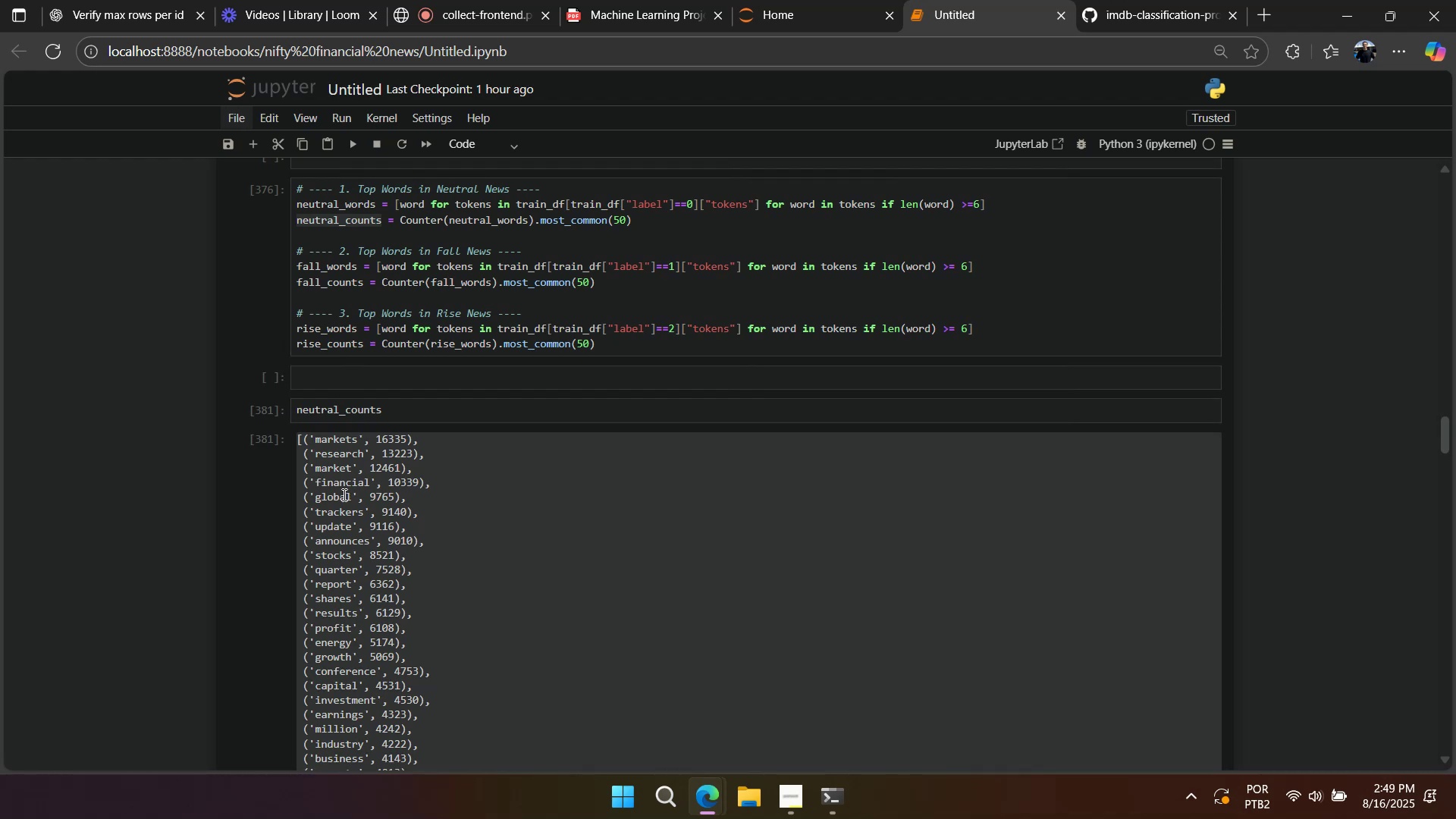 
scroll: coordinate [362, 485], scroll_direction: down, amount: 4.0
 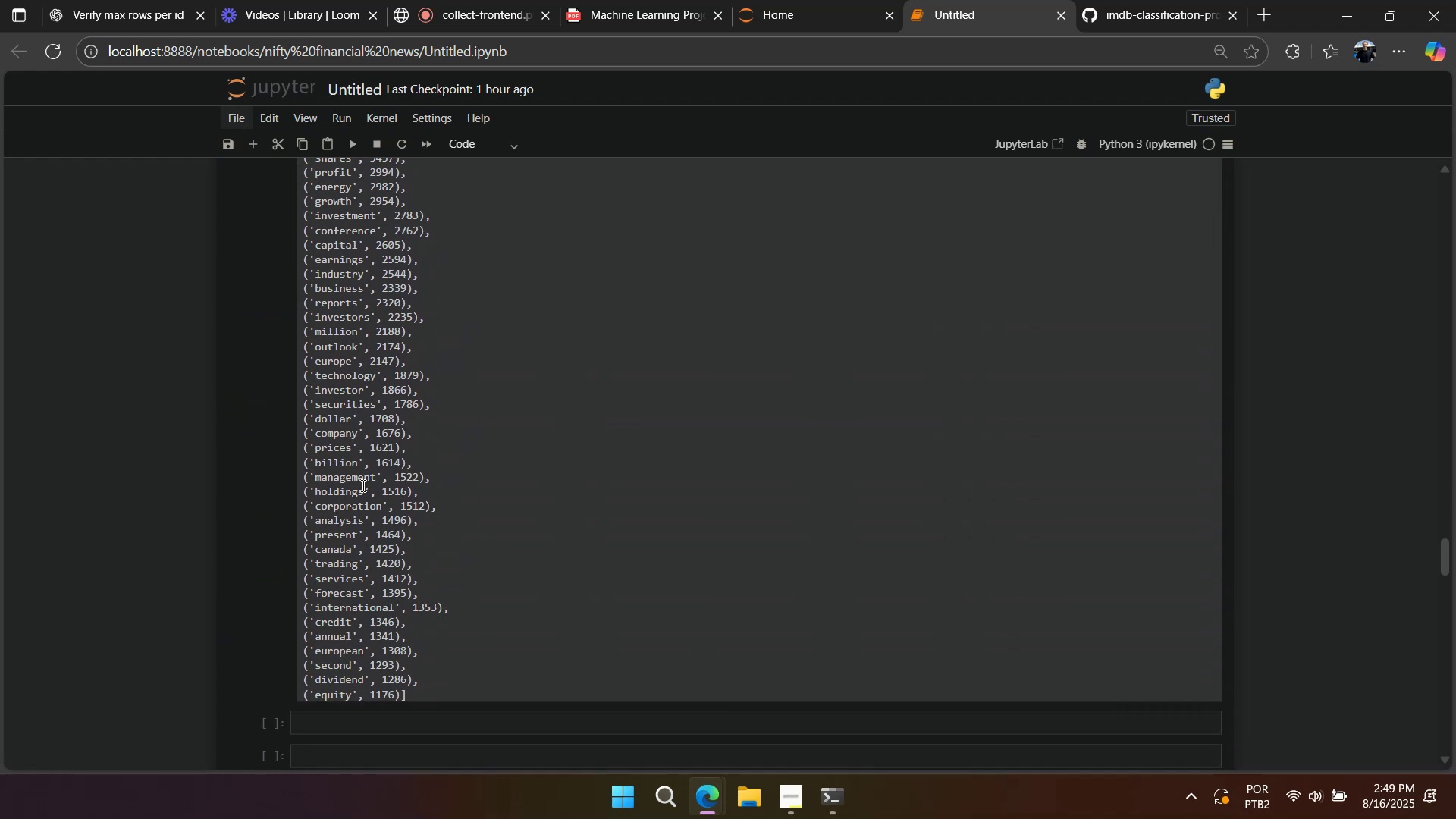 
scroll: coordinate [362, 485], scroll_direction: up, amount: 8.0
 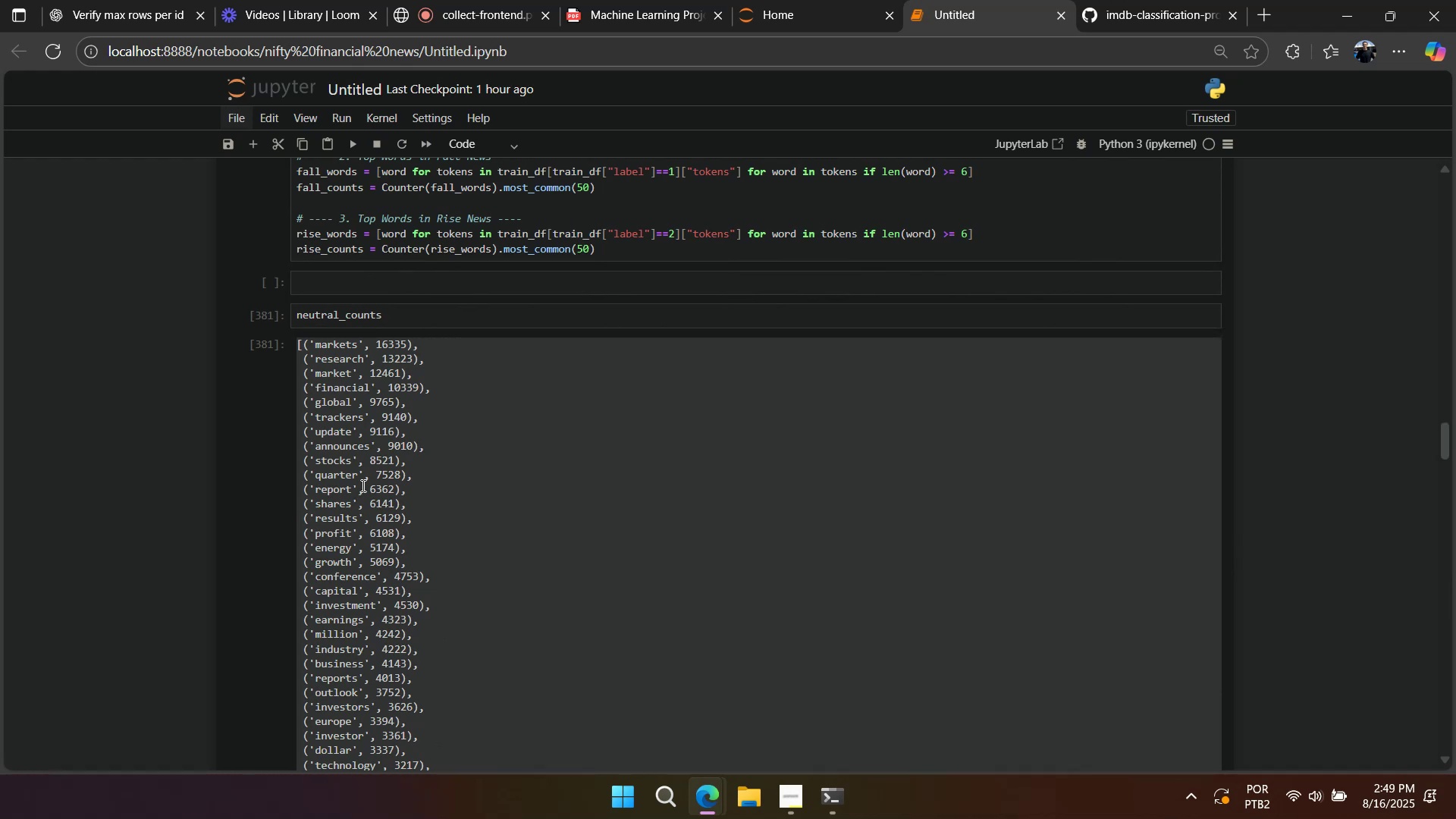 
wait(19.47)
 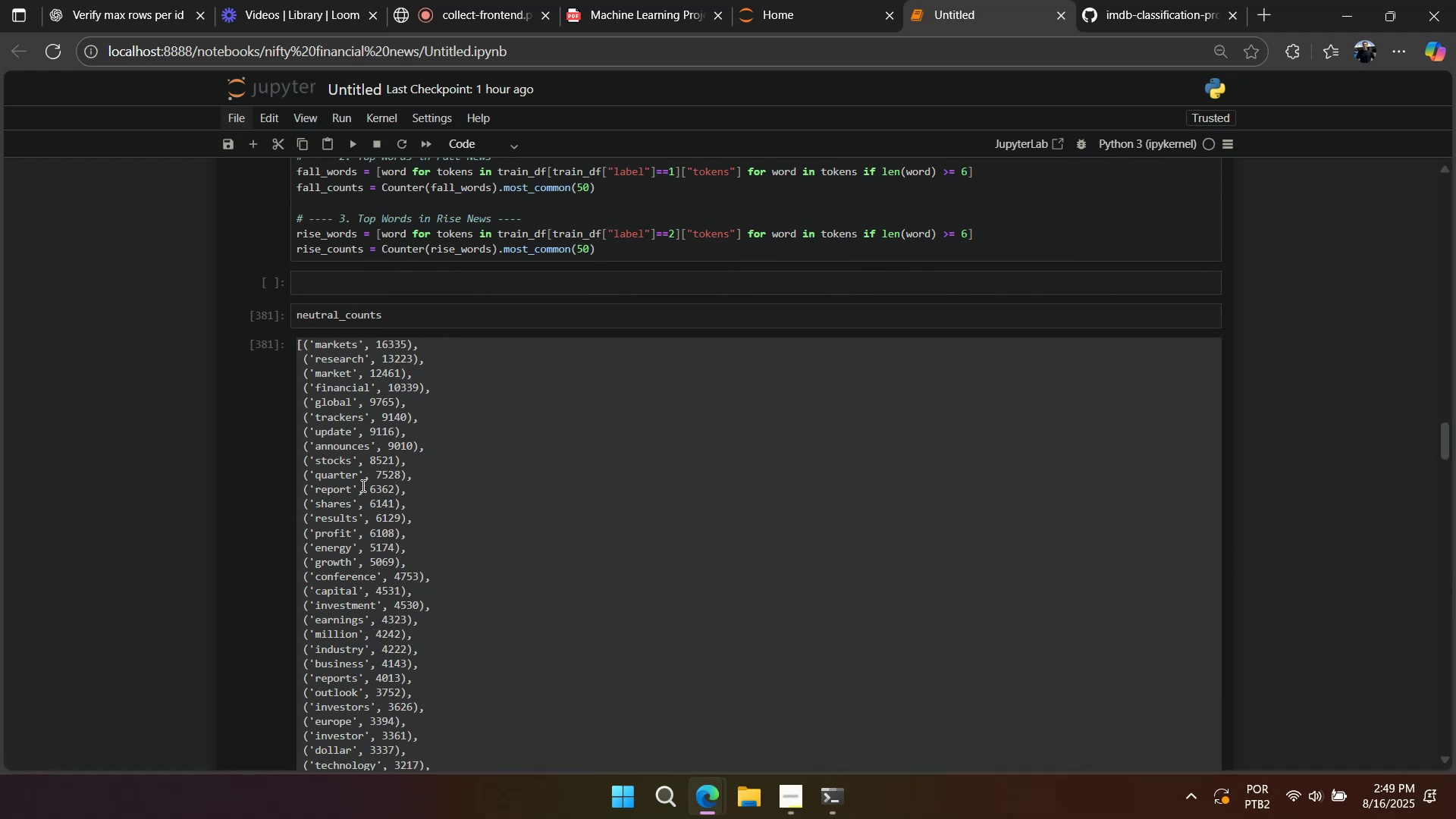 
scroll: coordinate [348, 562], scroll_direction: down, amount: 13.0
 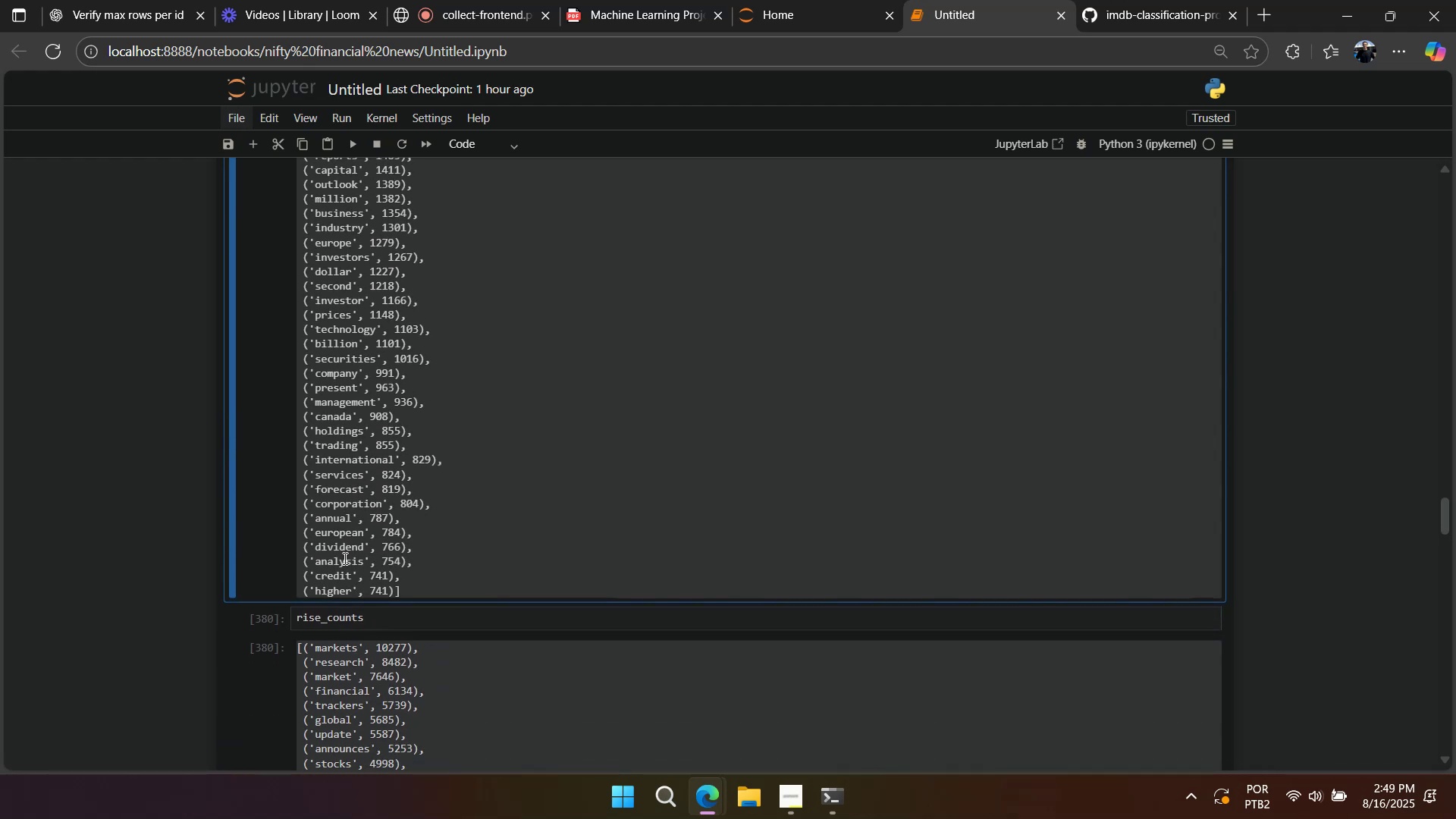 
scroll: coordinate [339, 565], scroll_direction: down, amount: 4.0
 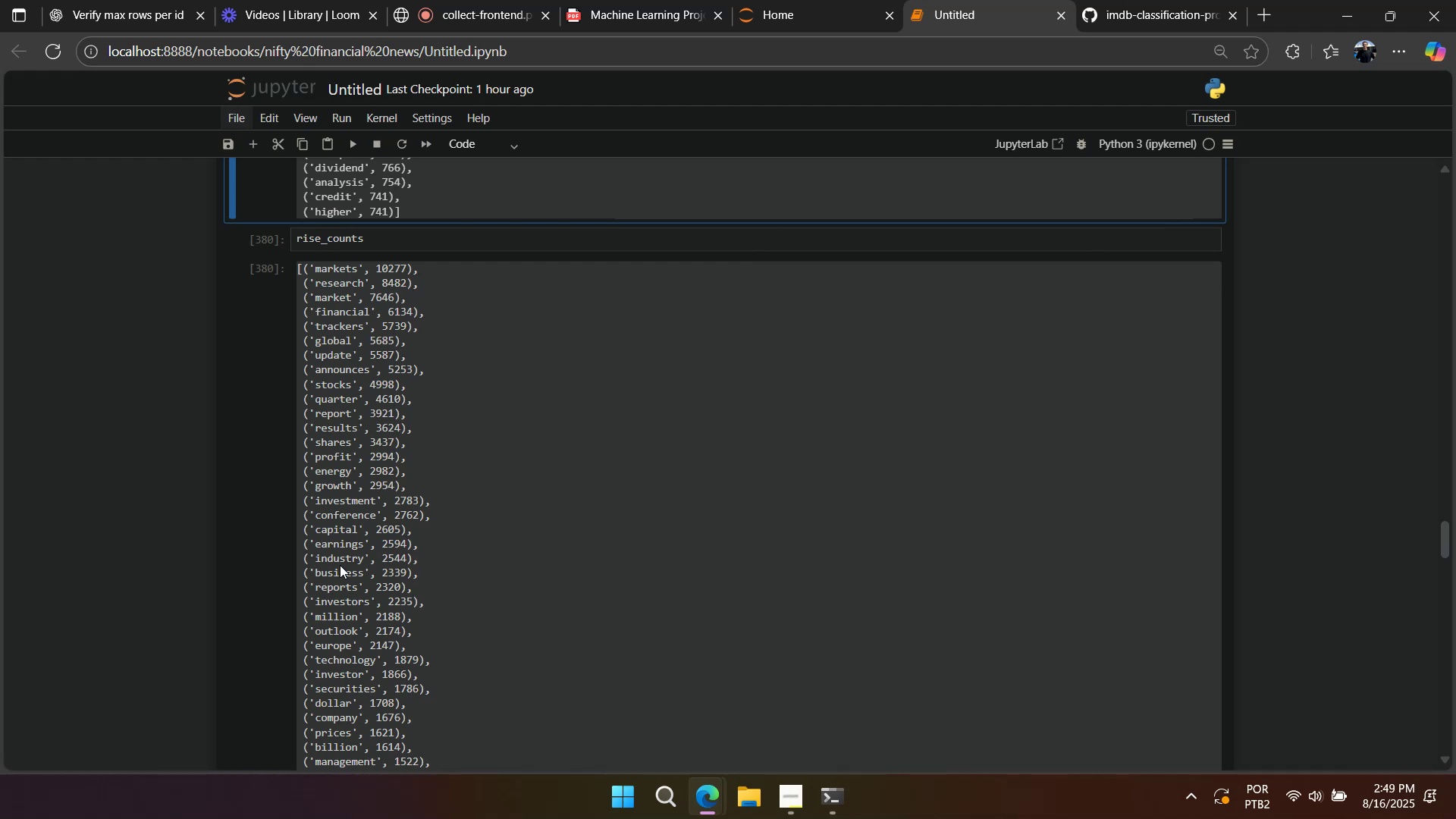 
wait(7.34)
 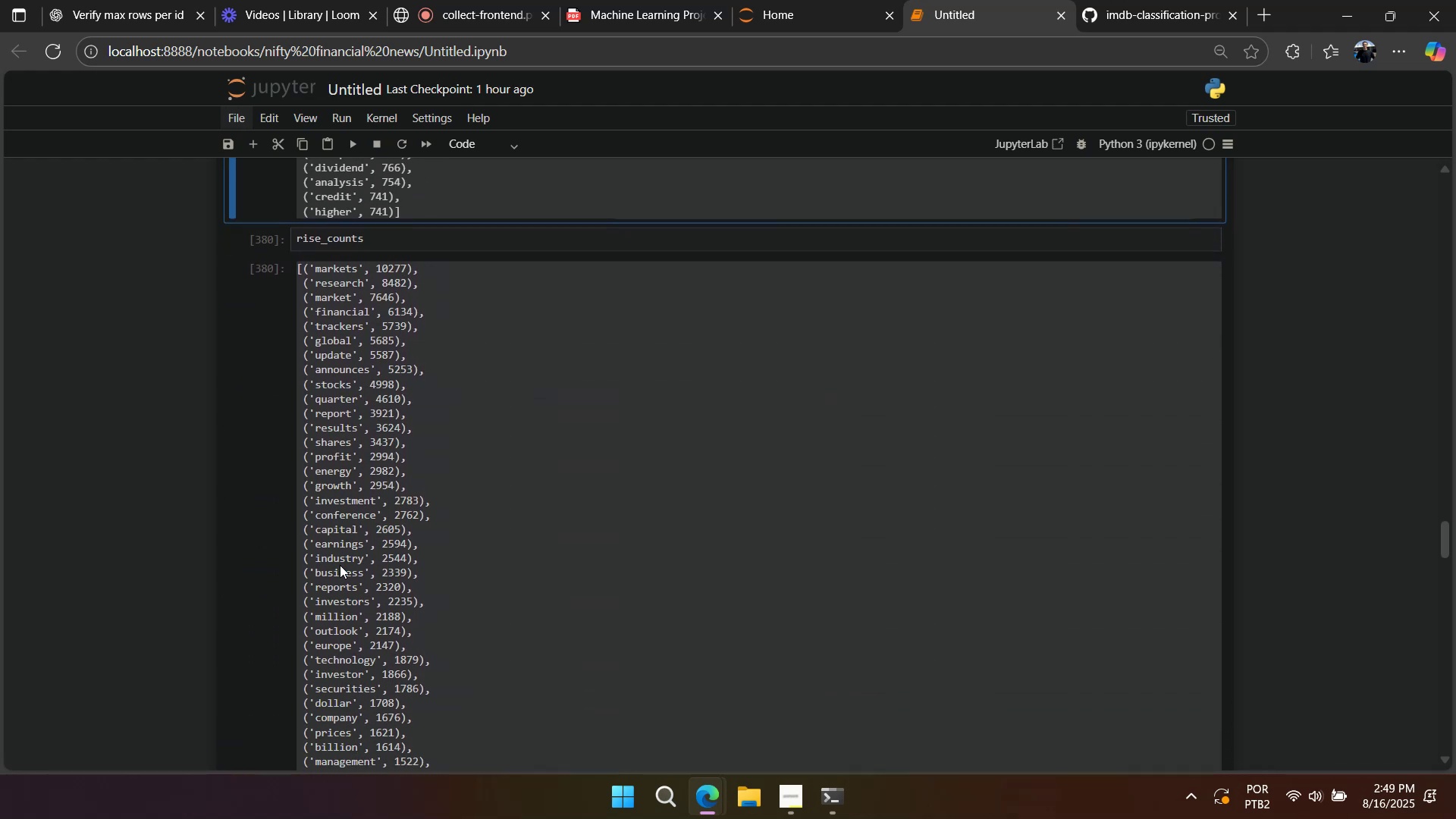 
scroll: coordinate [340, 565], scroll_direction: down, amount: 3.0
 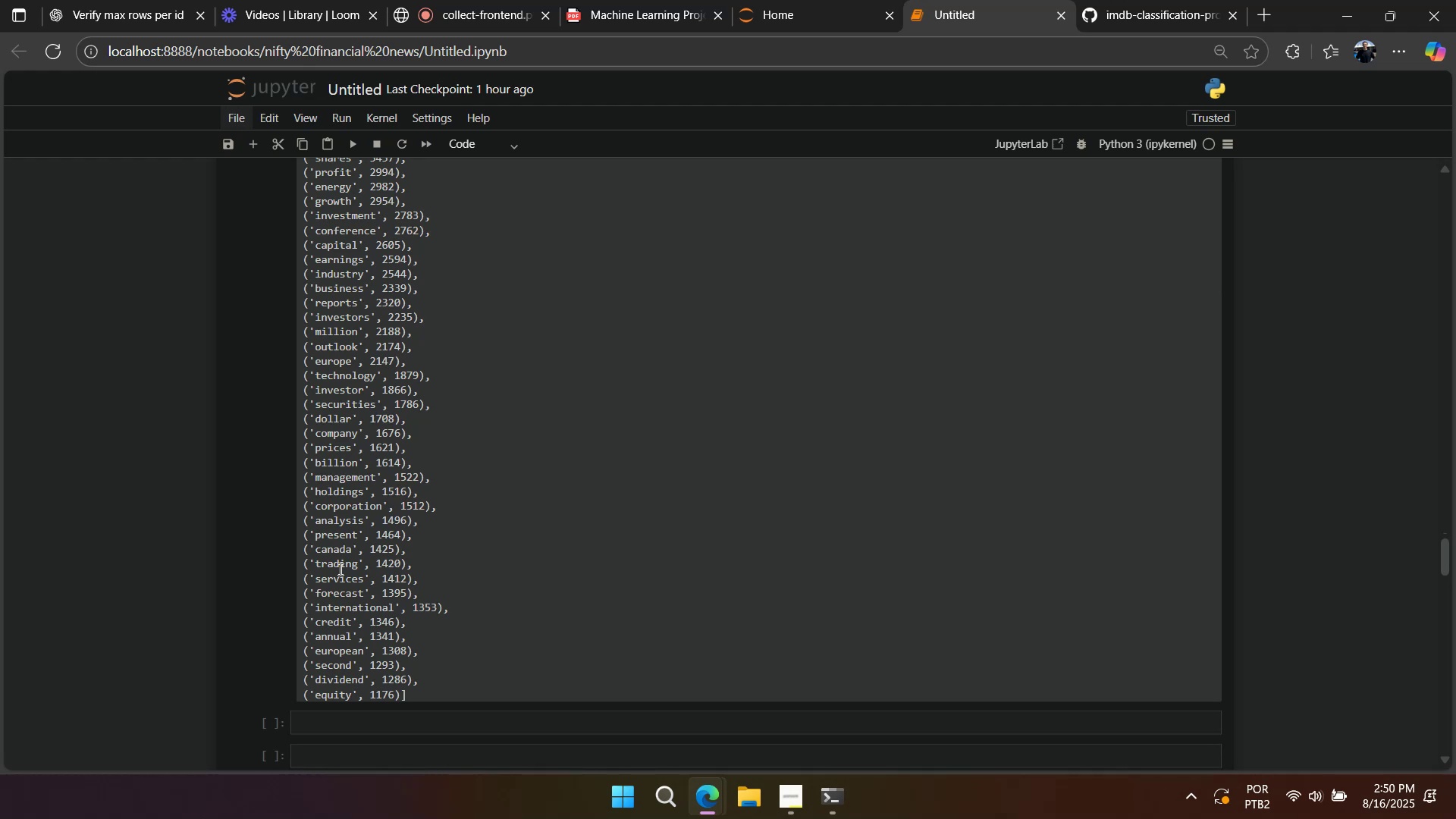 
wait(6.36)
 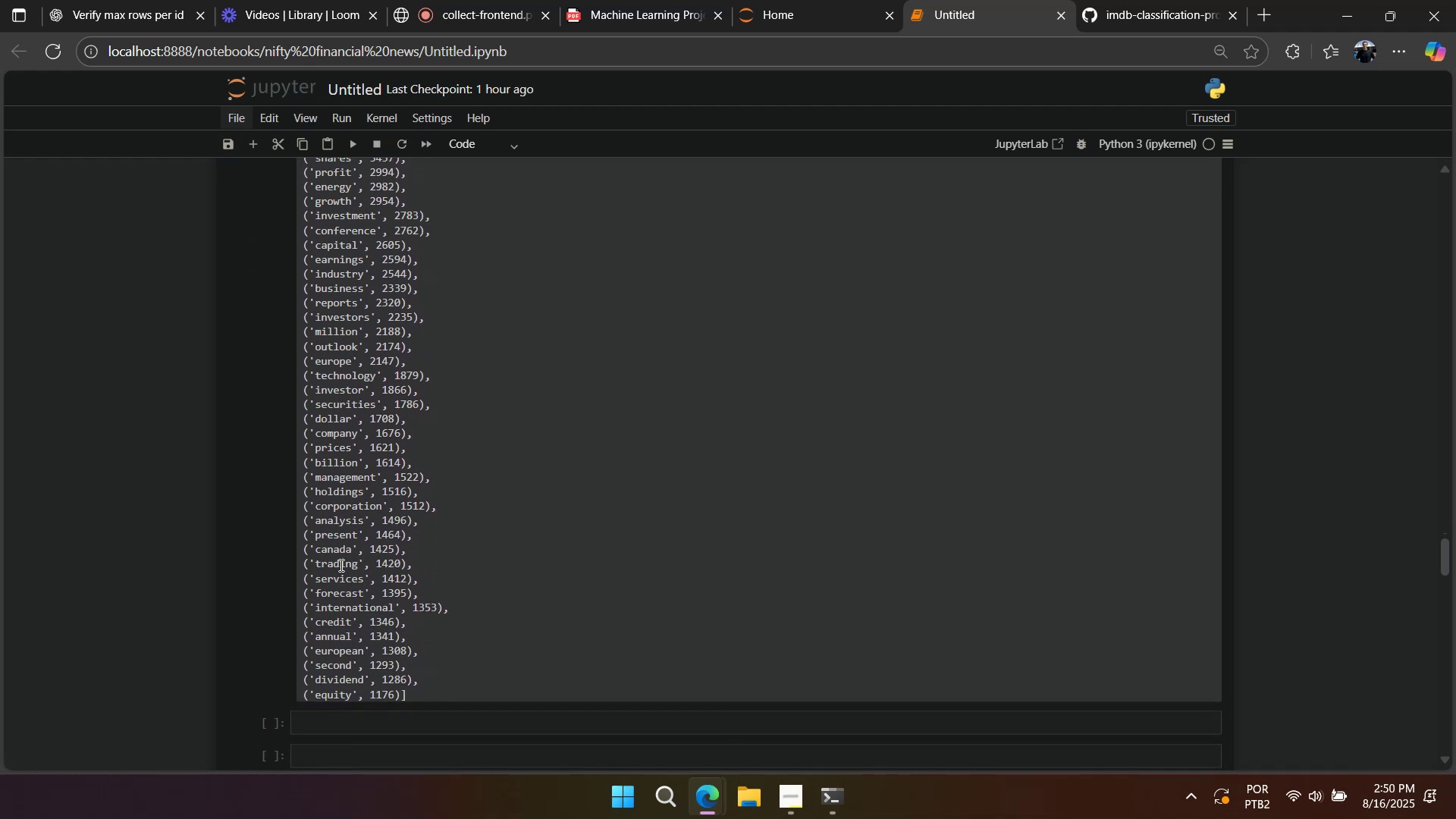 
scroll: coordinate [336, 572], scroll_direction: down, amount: 2.0
 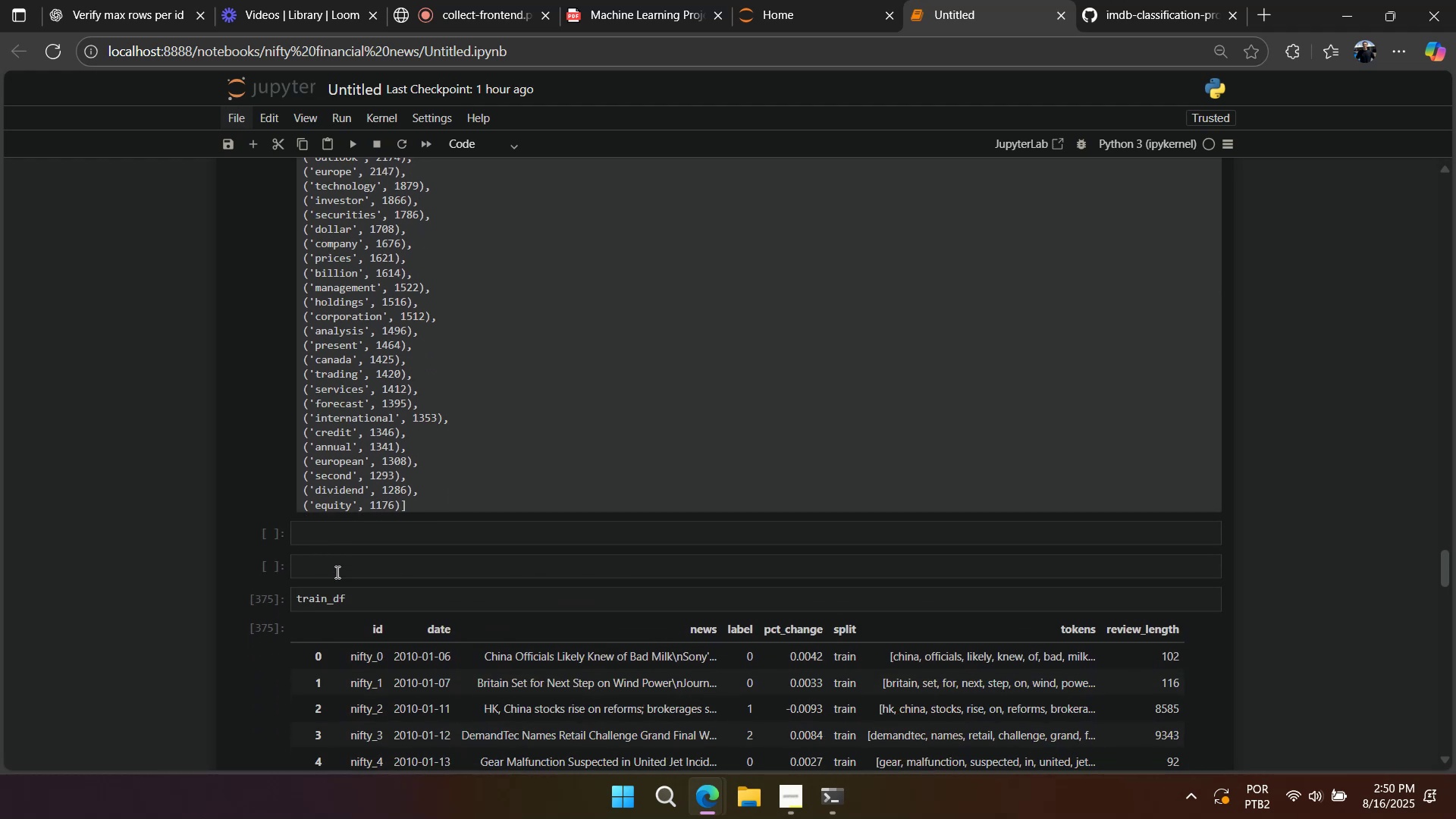 
scroll: coordinate [400, 535], scroll_direction: up, amount: 26.0
 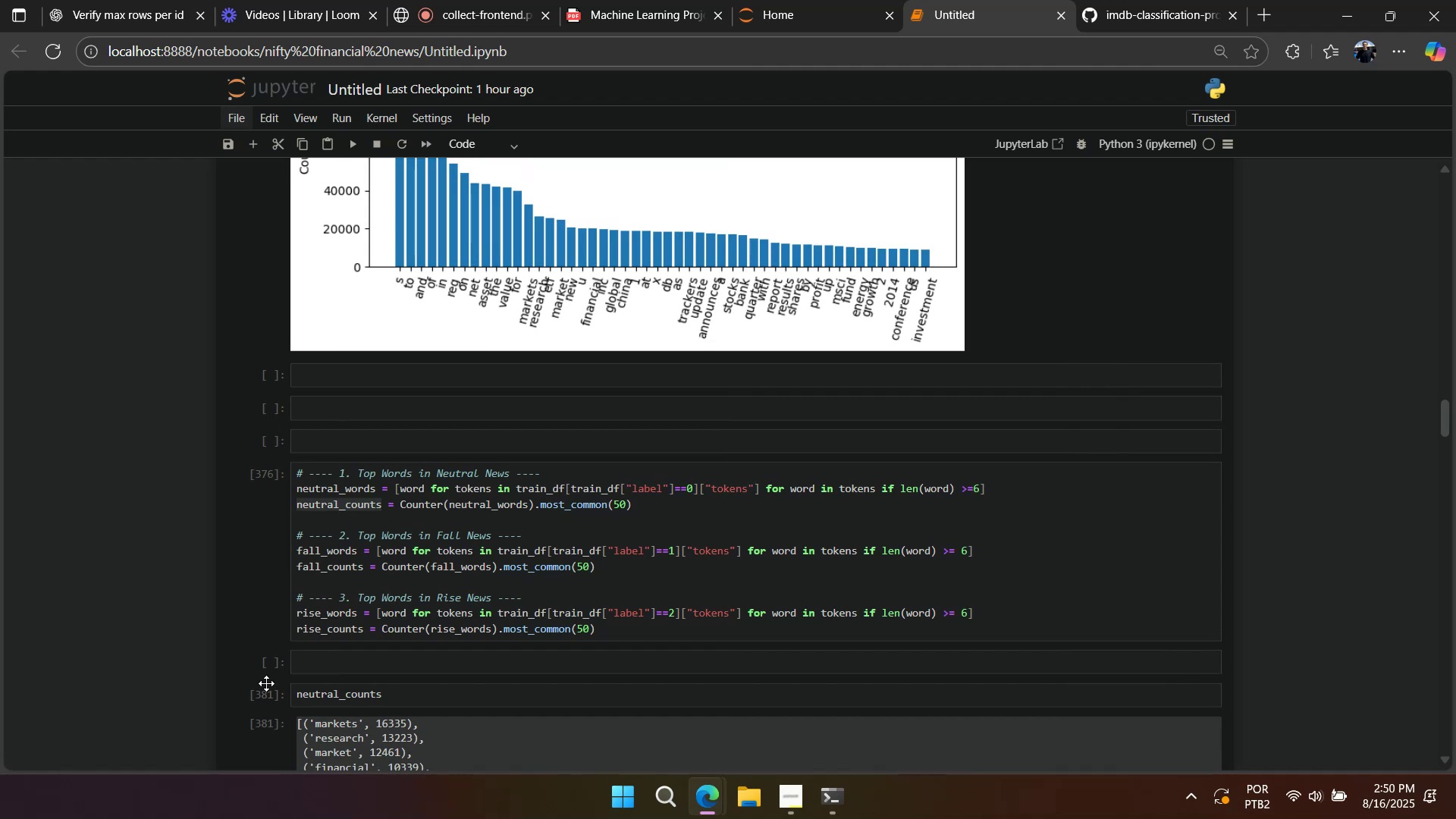 
left_click([273, 665])
 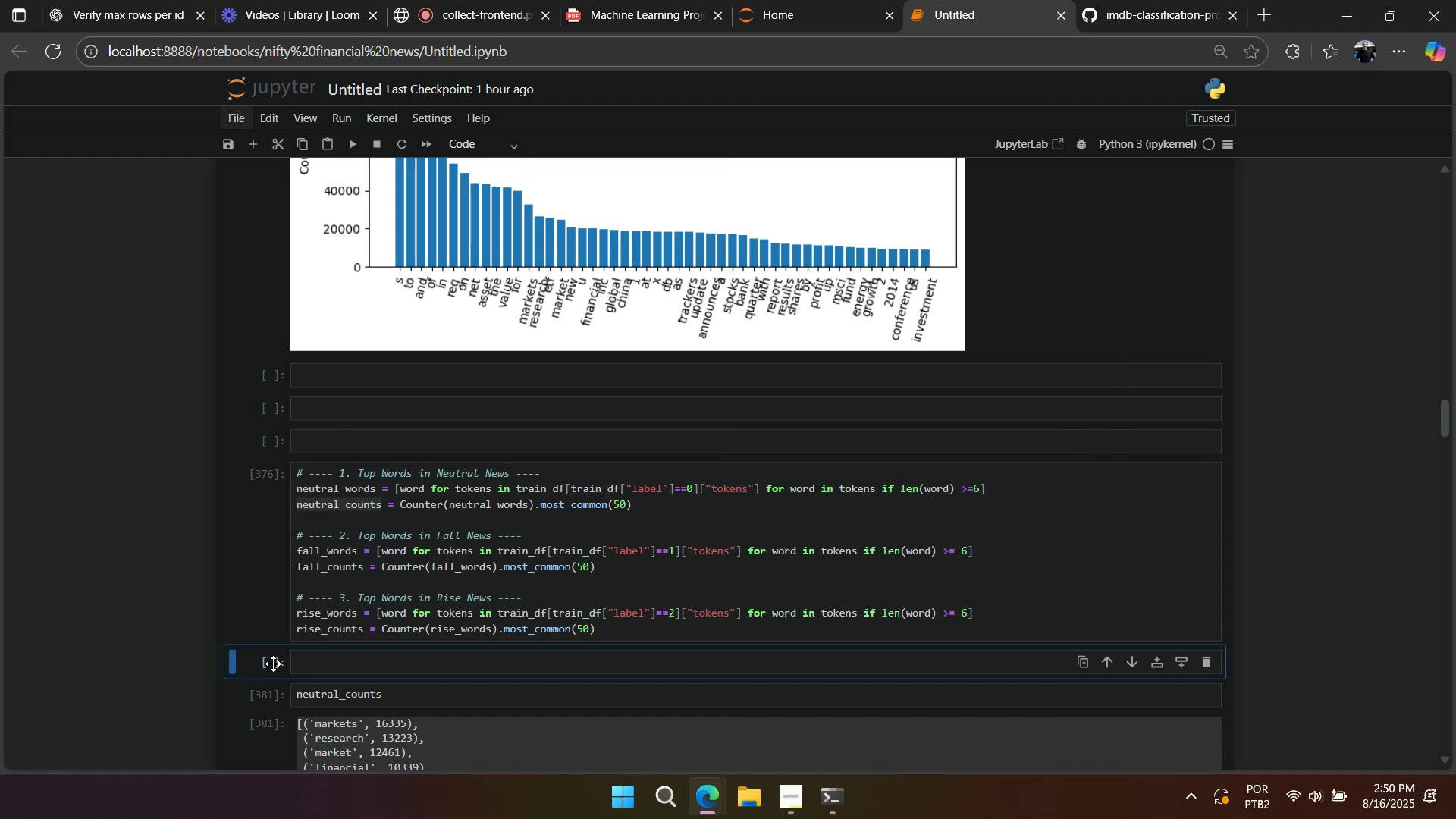 
type(edddddddd)
 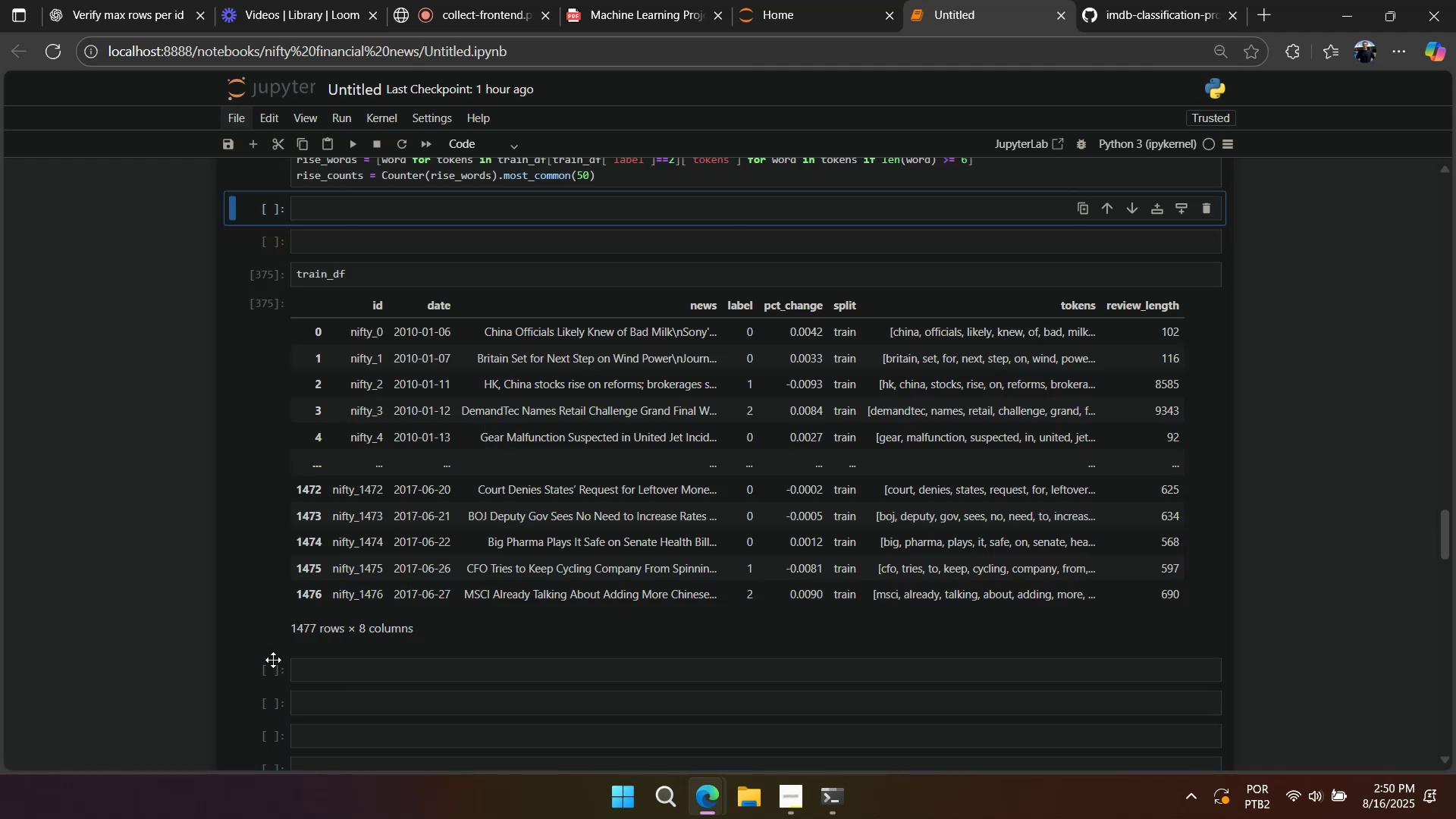 
scroll: coordinate [274, 657], scroll_direction: up, amount: 3.0
 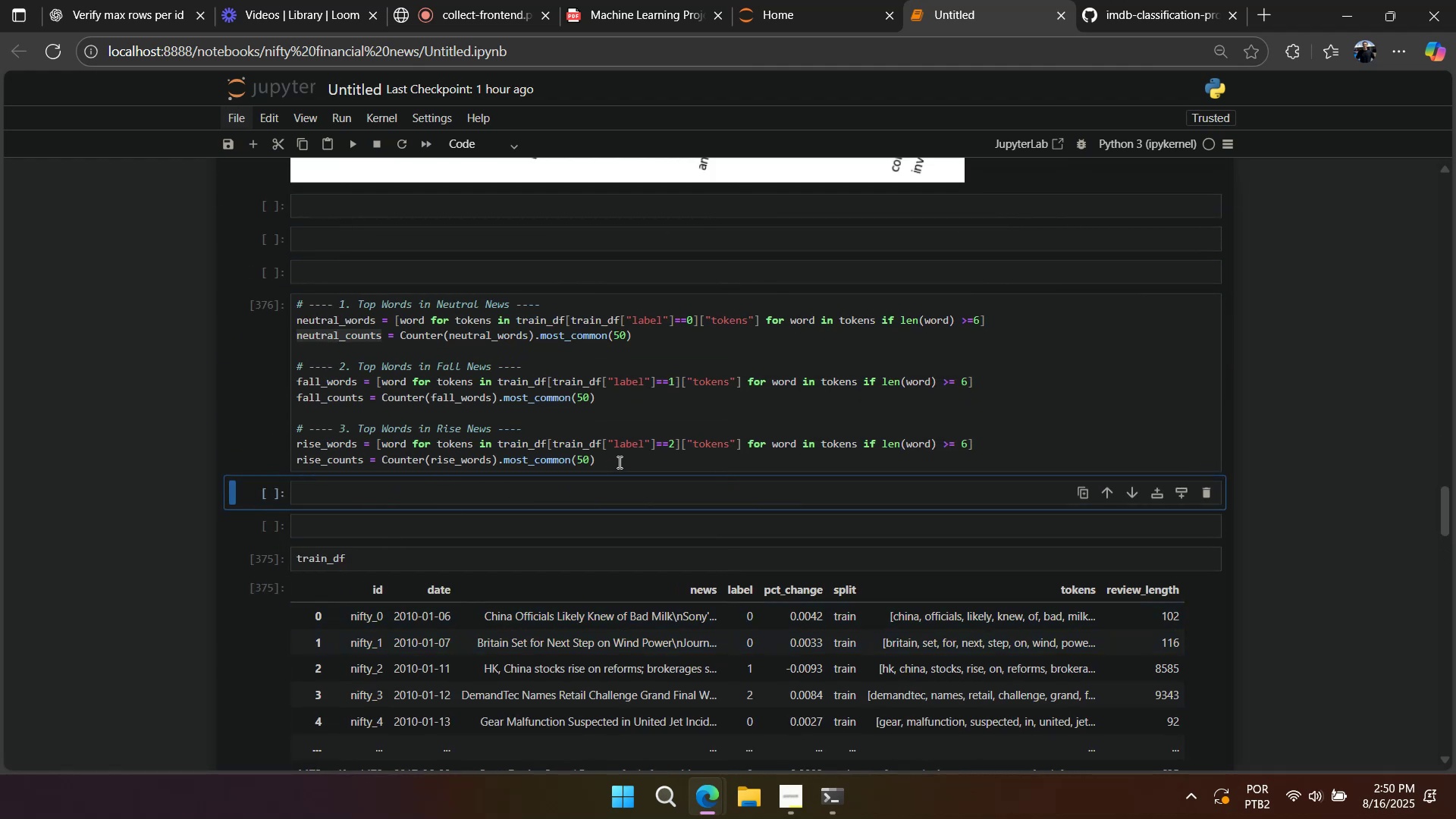 
left_click([616, 462])
 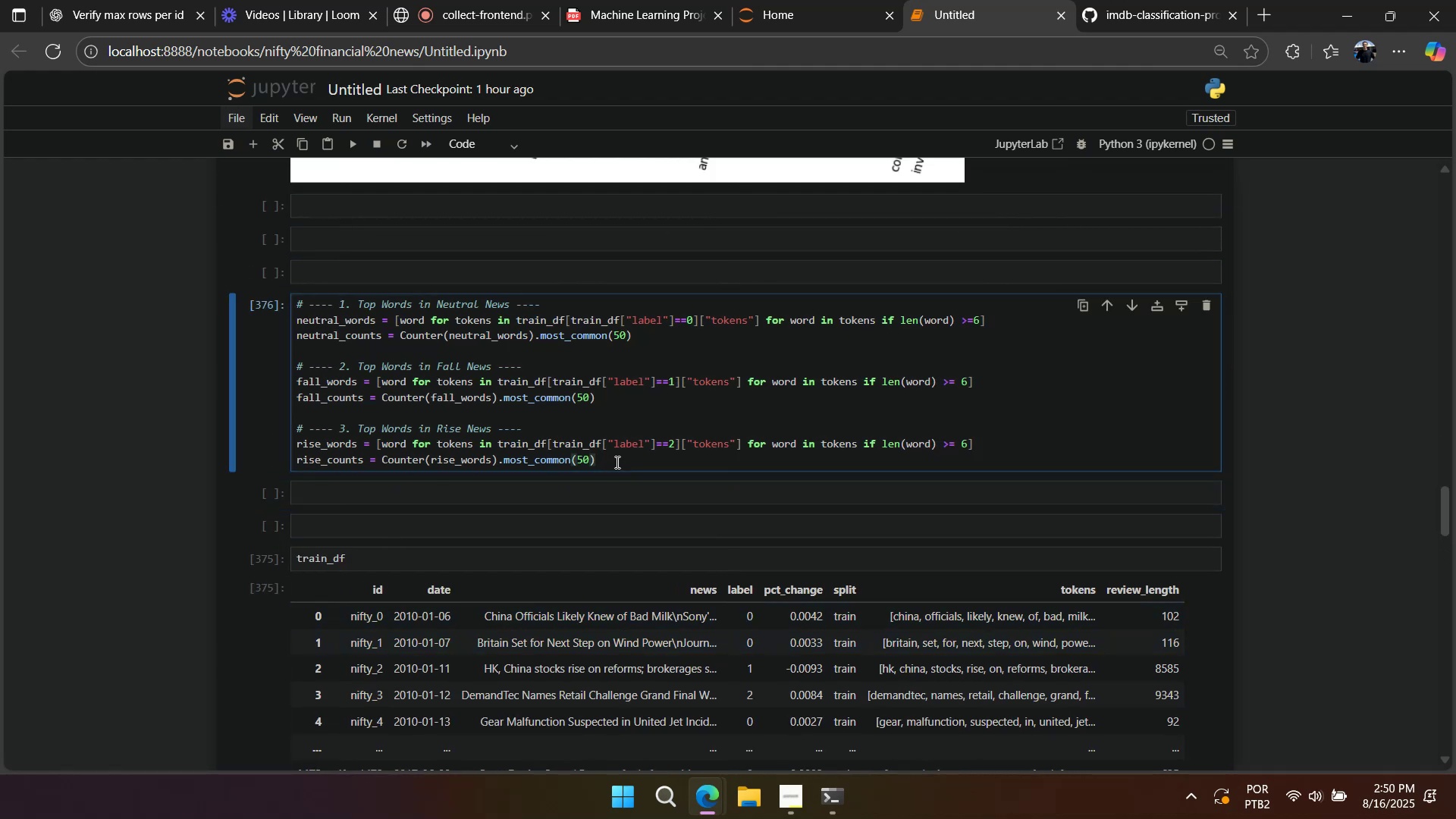 
key(Control+Slash)
 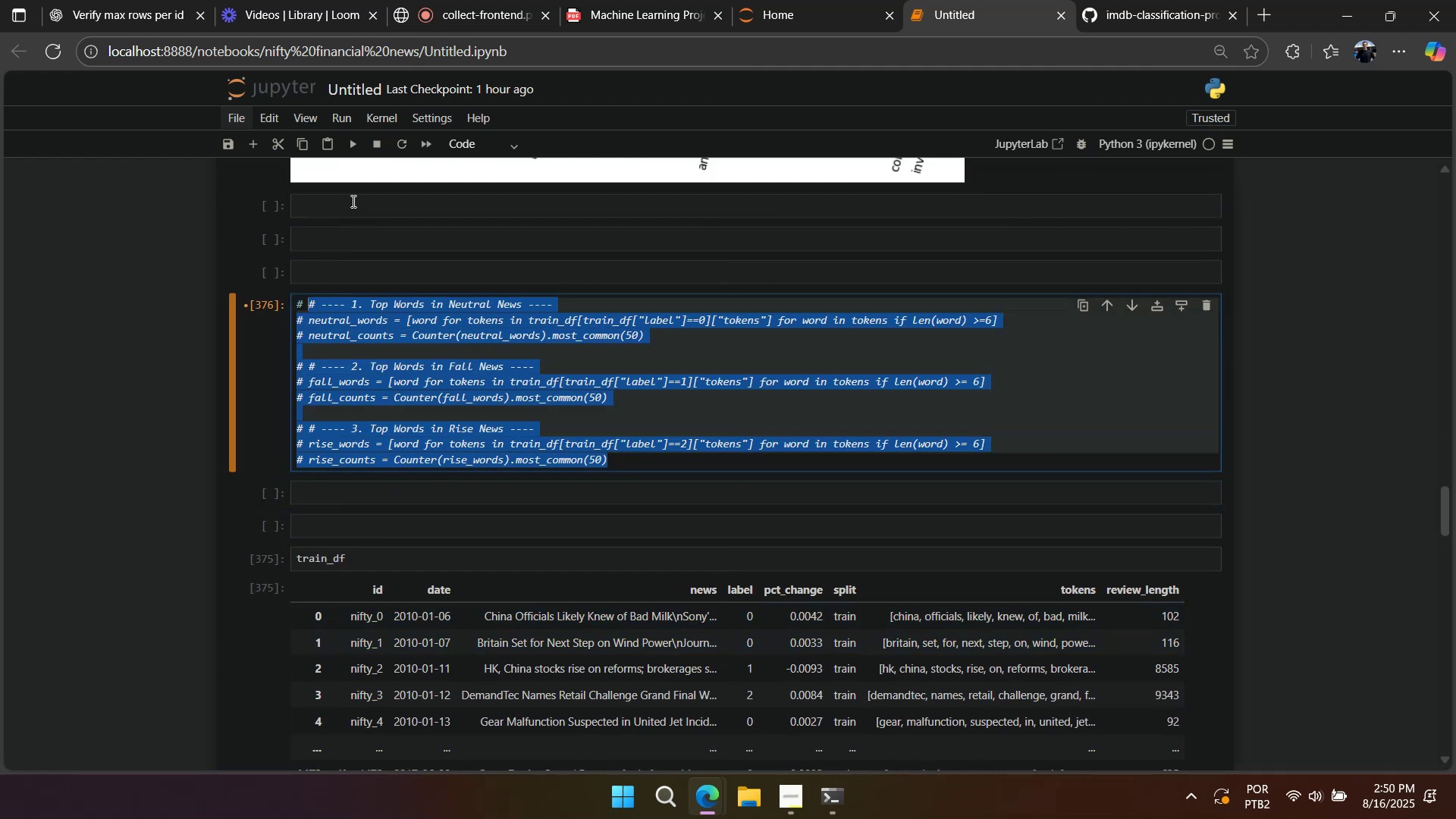 
key(Shift+Enter)
 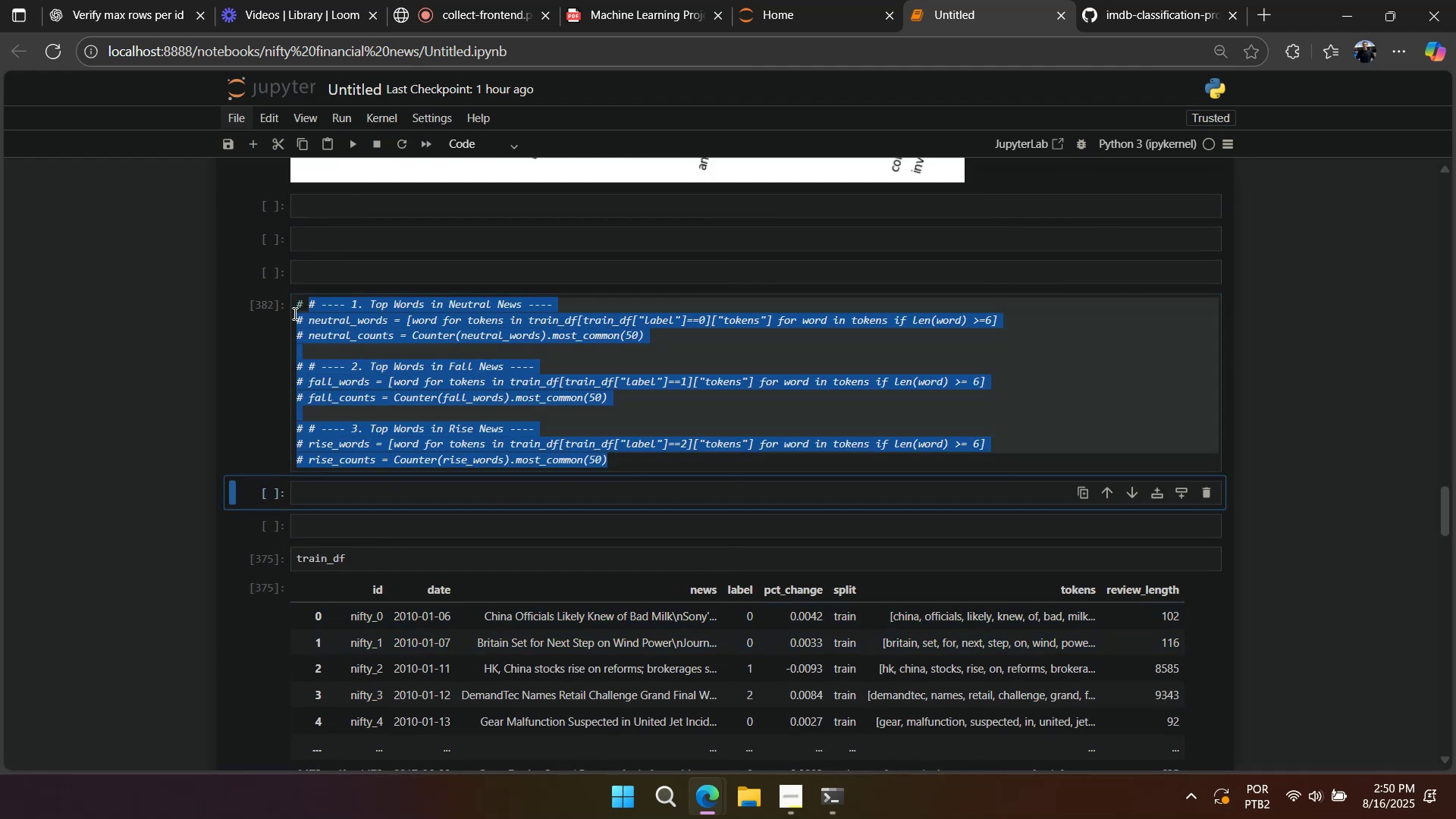 
left_click([307, 317])
 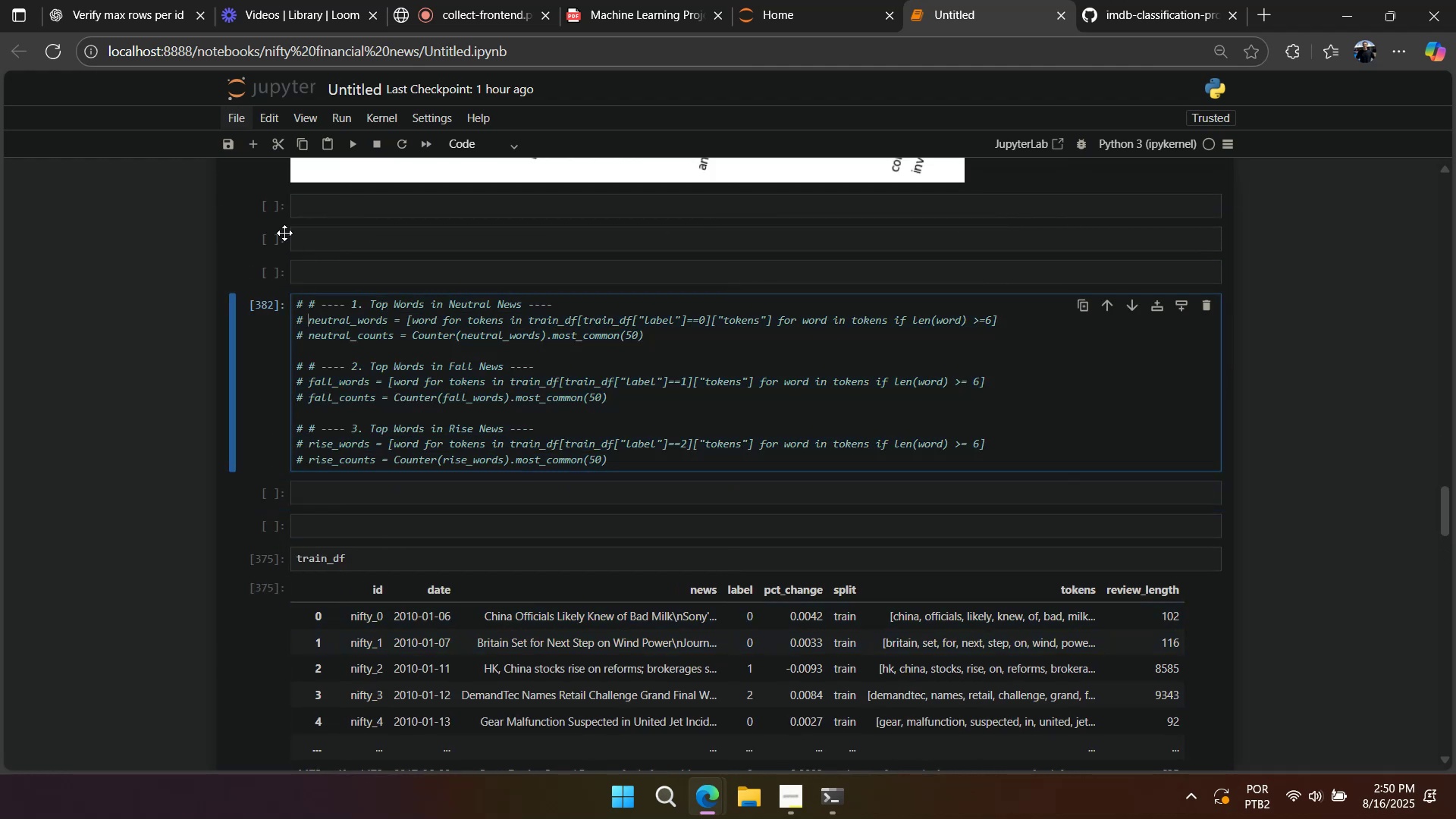 
left_click([278, 233])
 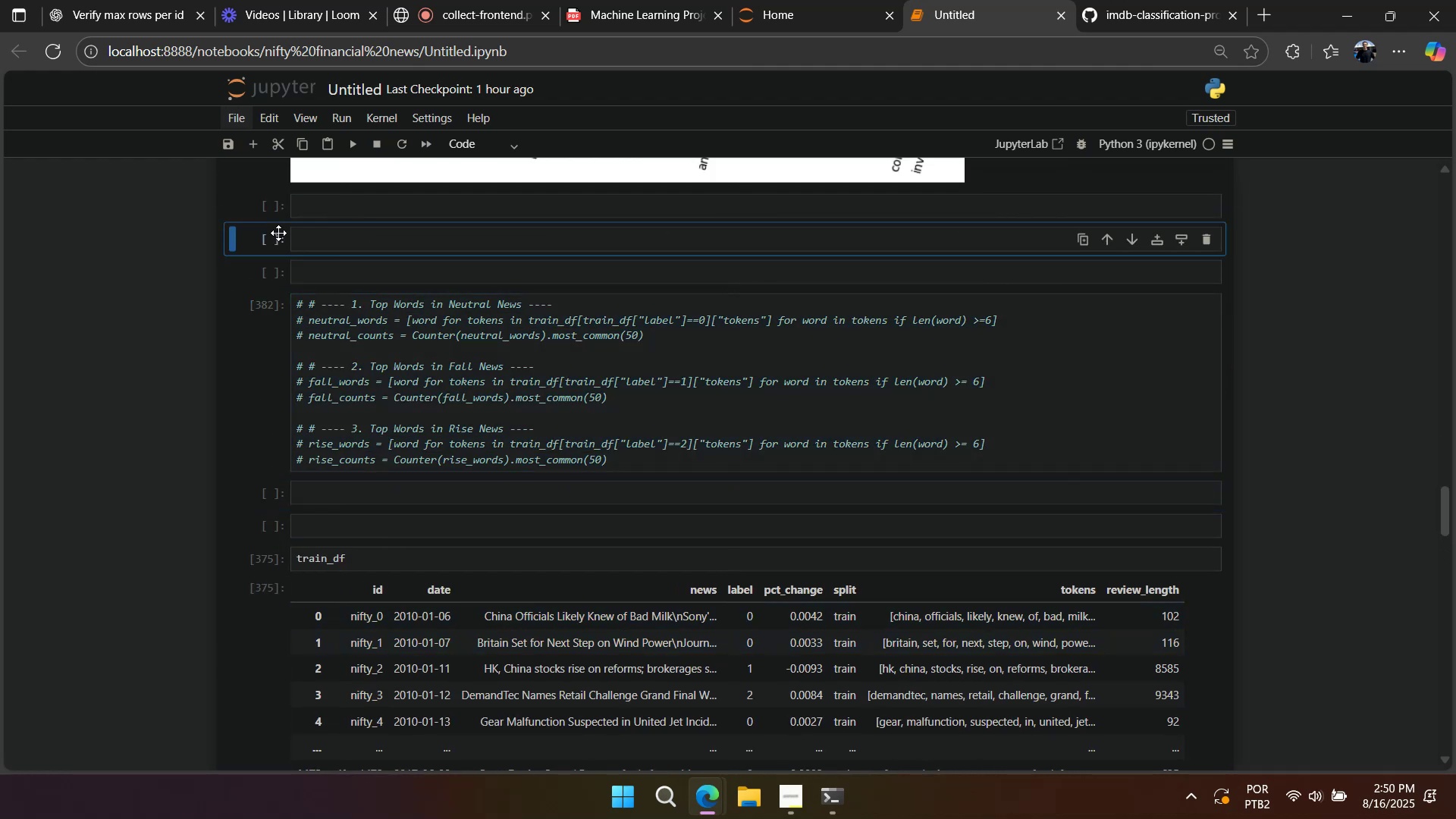 
type(dddd)
 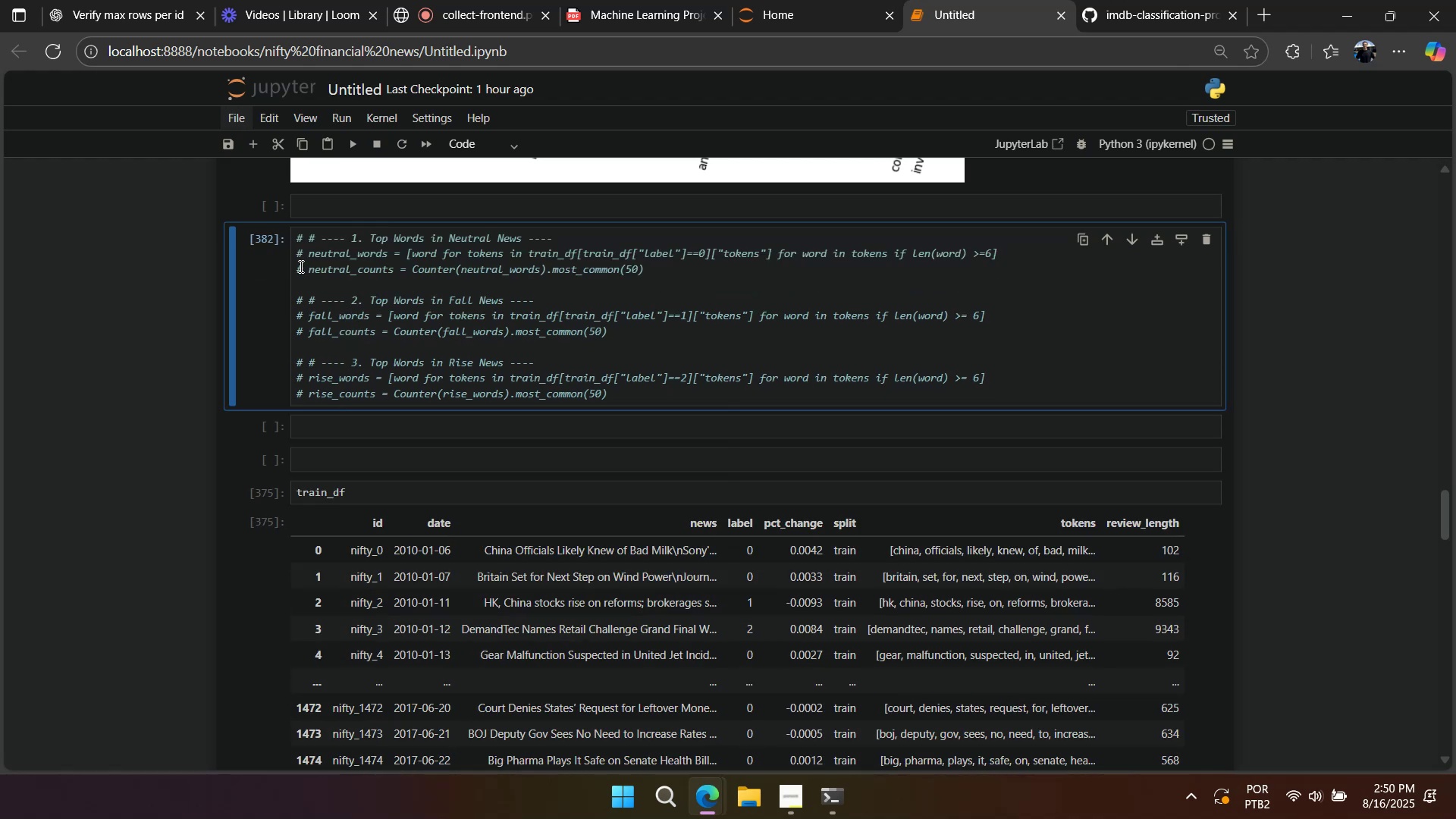 
scroll: coordinate [276, 567], scroll_direction: up, amount: 14.0
 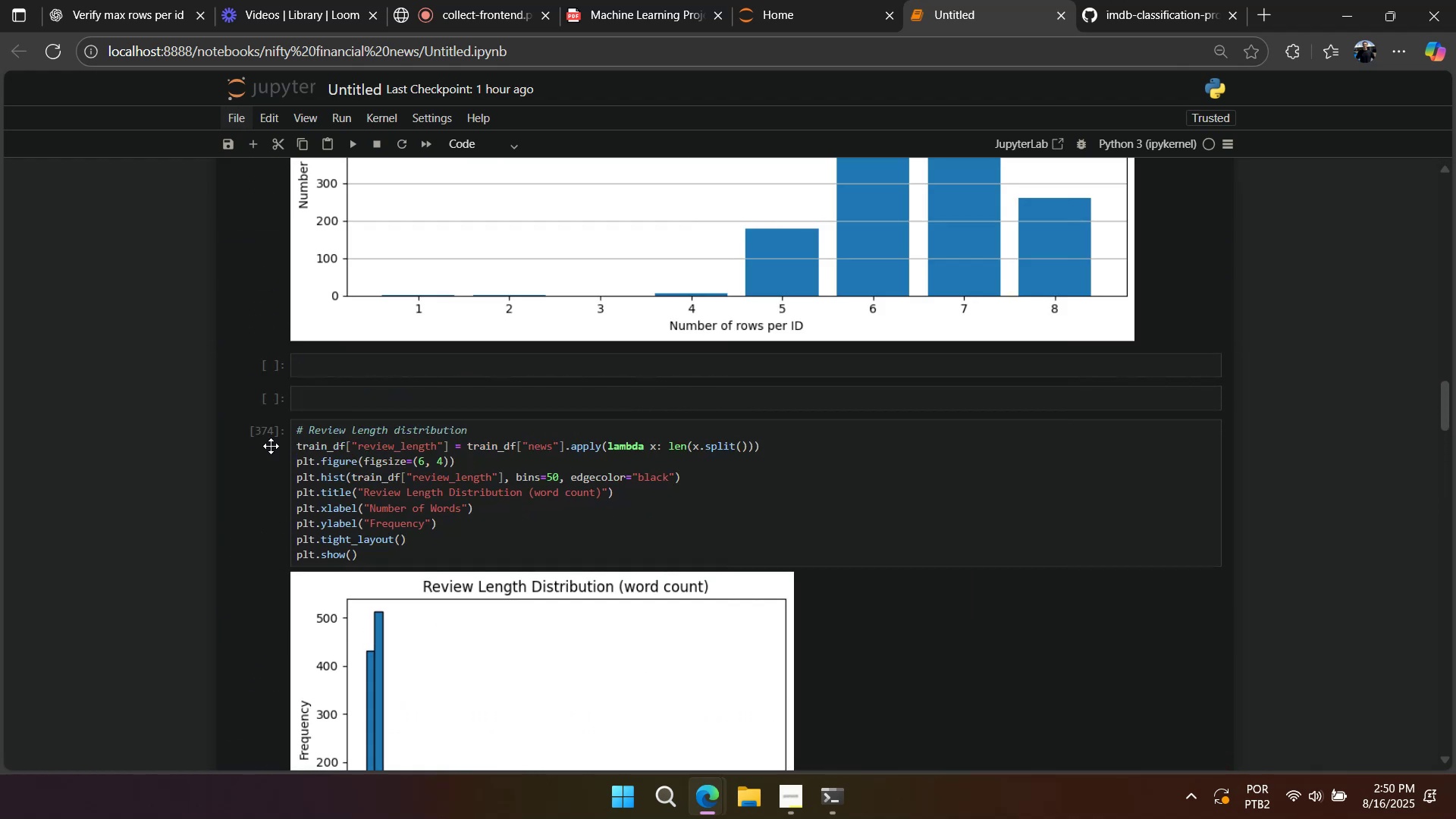 
left_click([247, 441])
 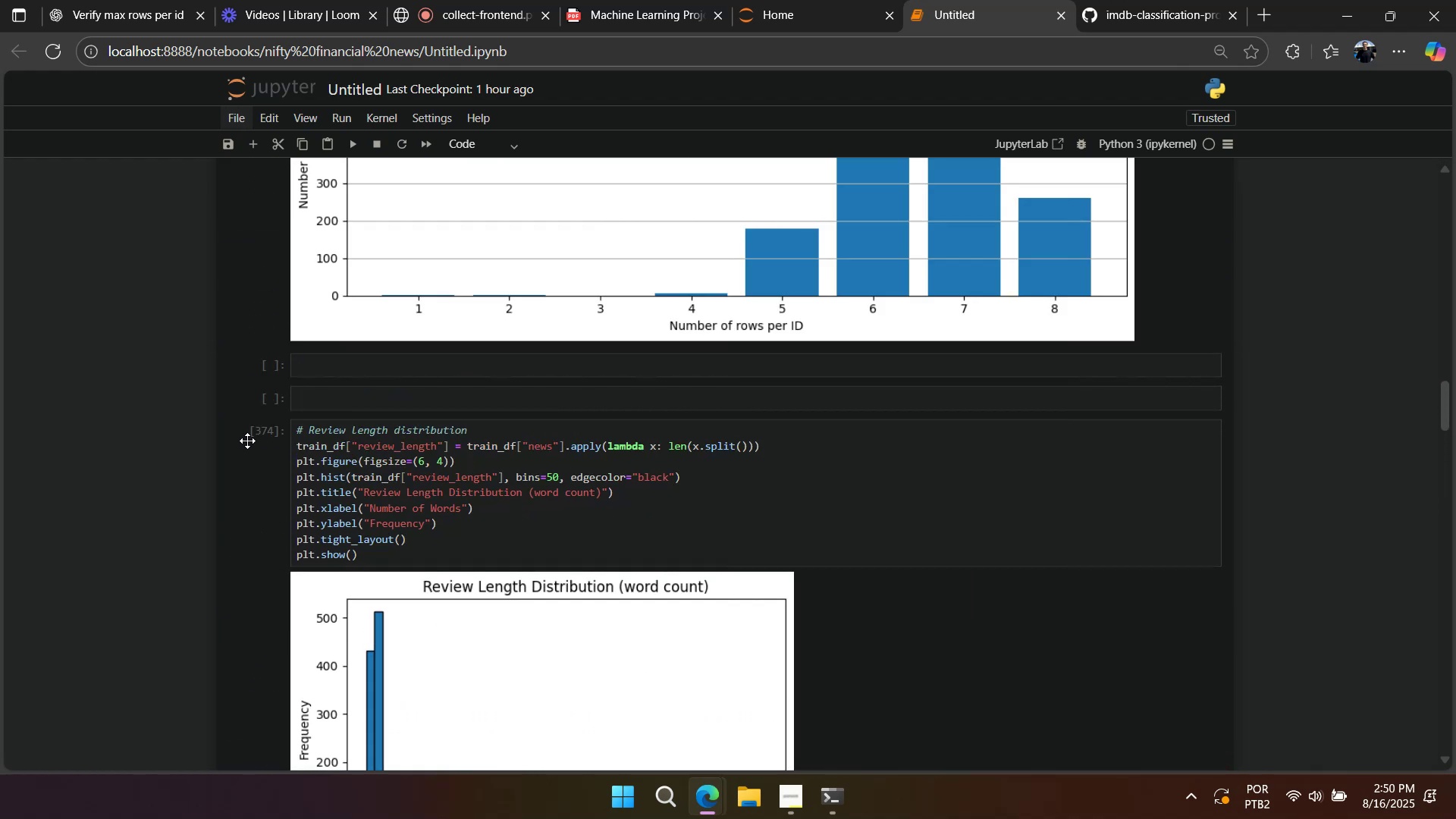 
type(aa)
 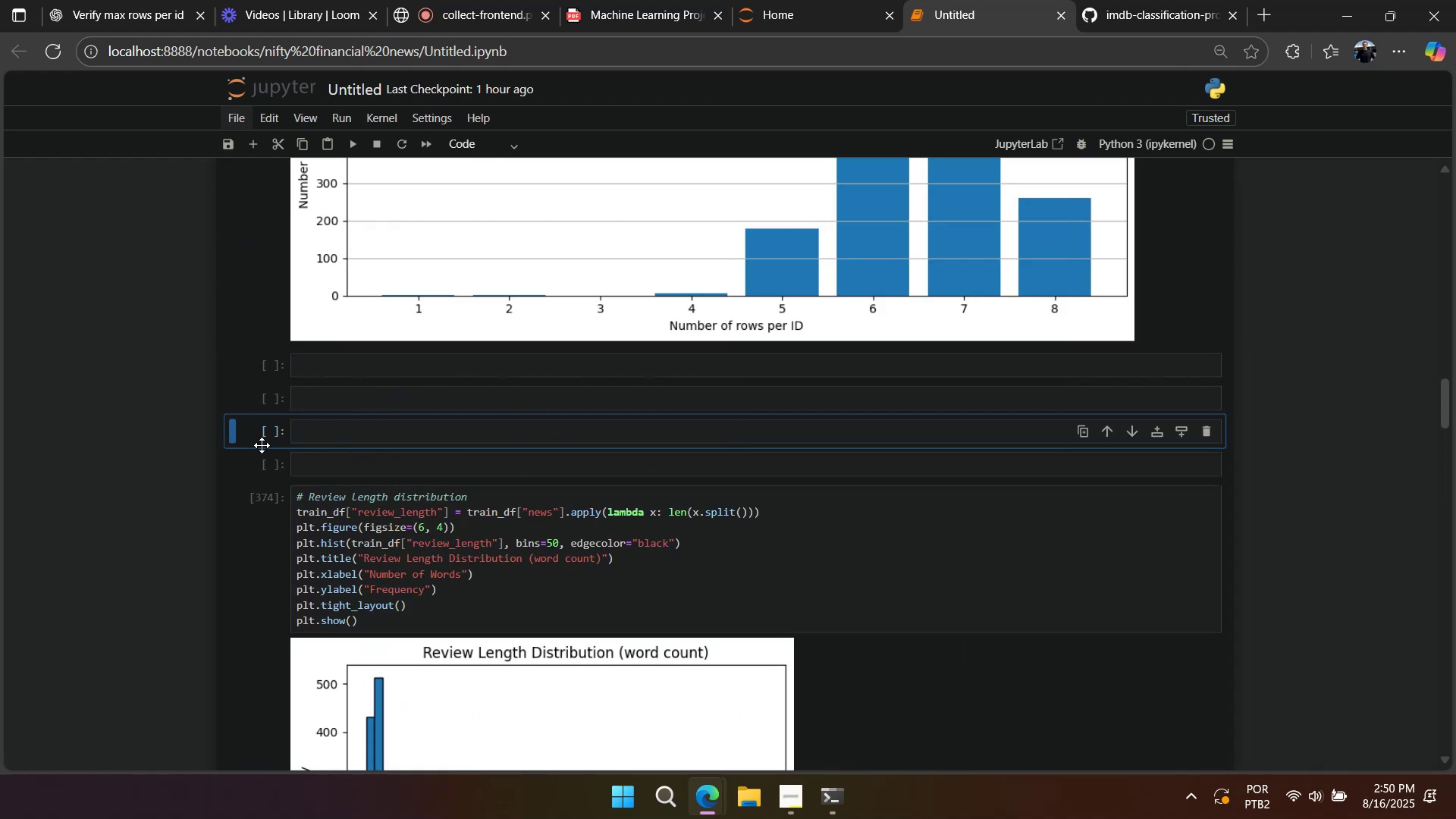 
scroll: coordinate [277, 447], scroll_direction: down, amount: 12.0
 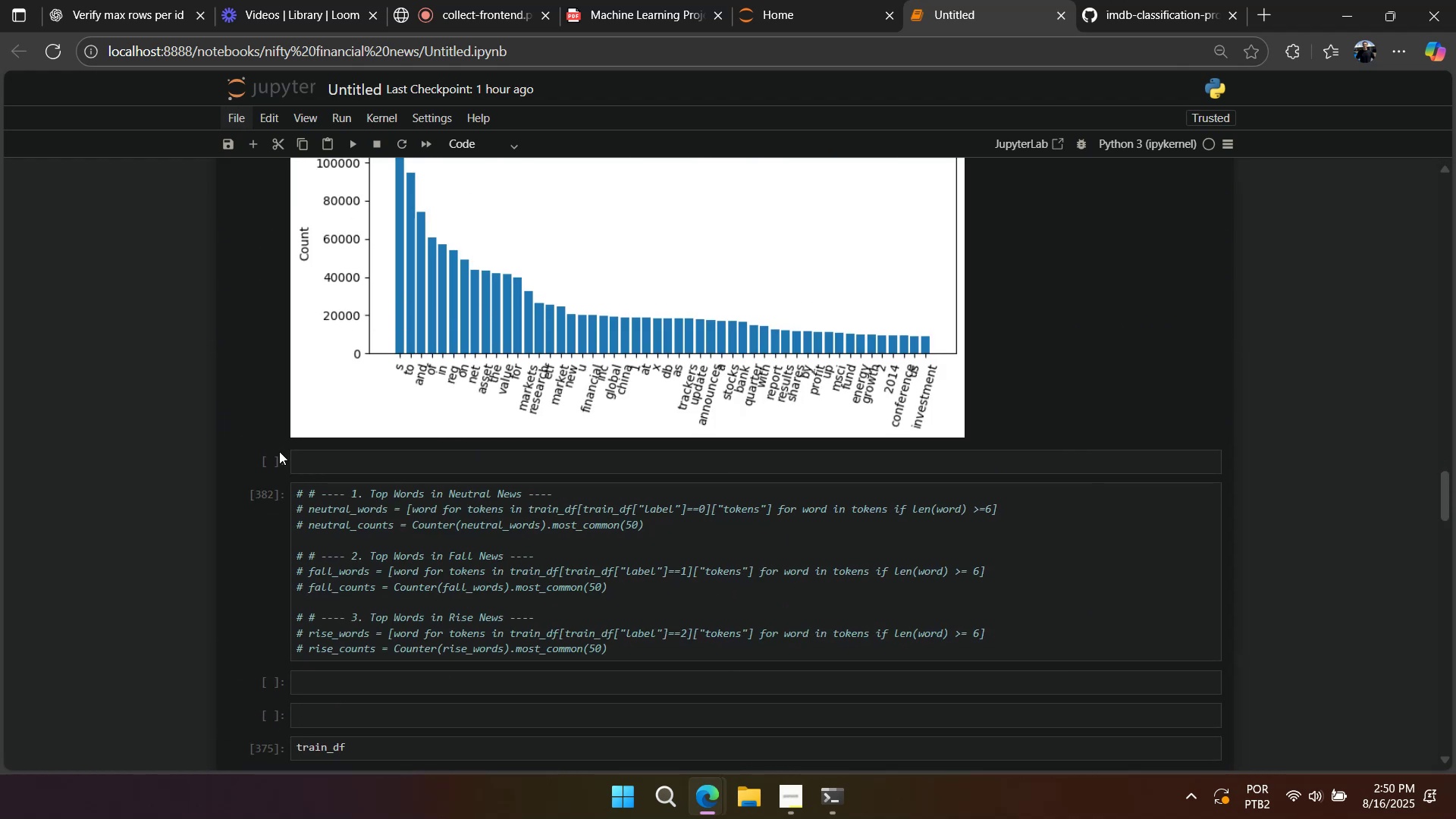 
left_click([277, 455])
 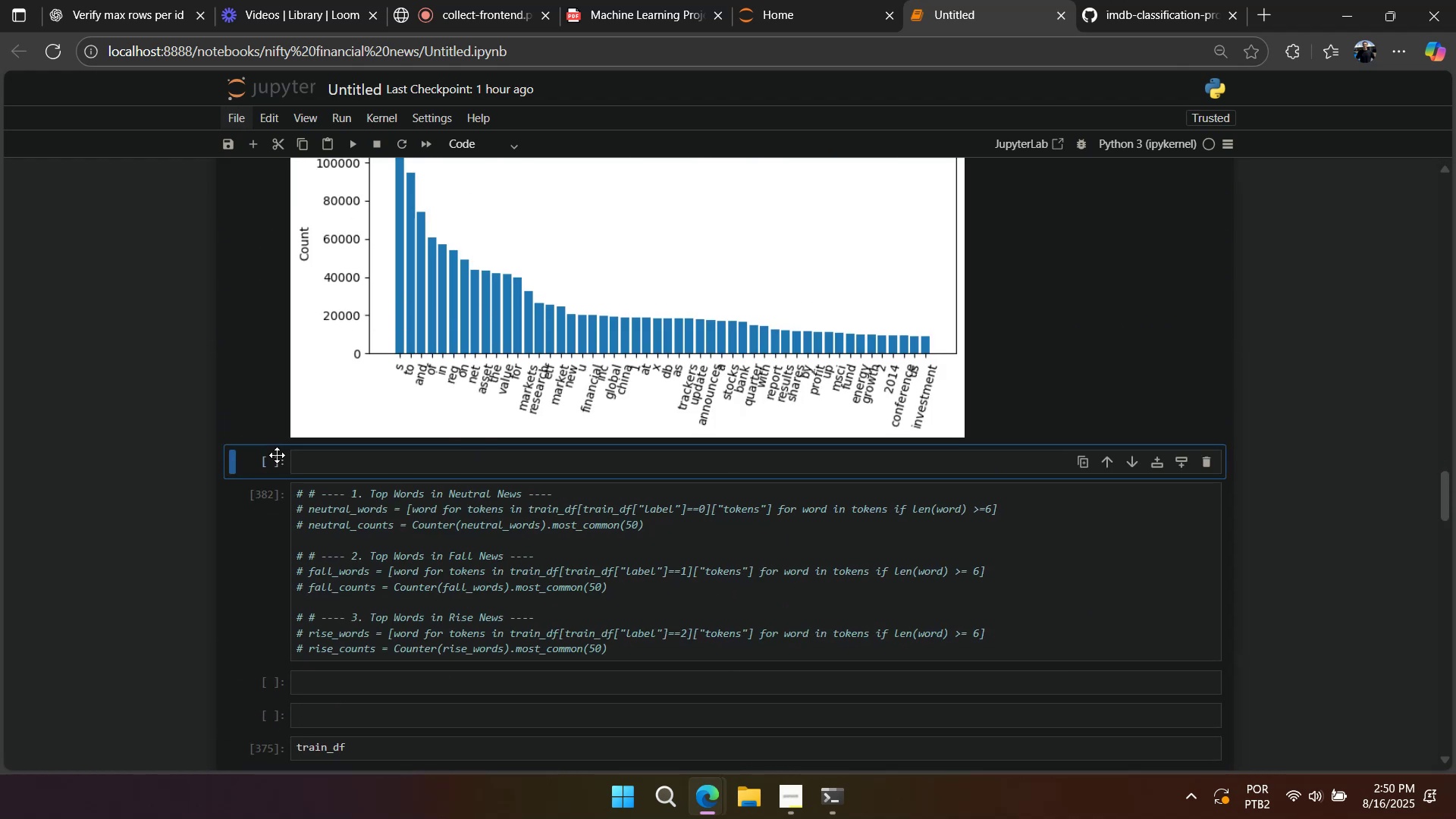 
type(dd)
 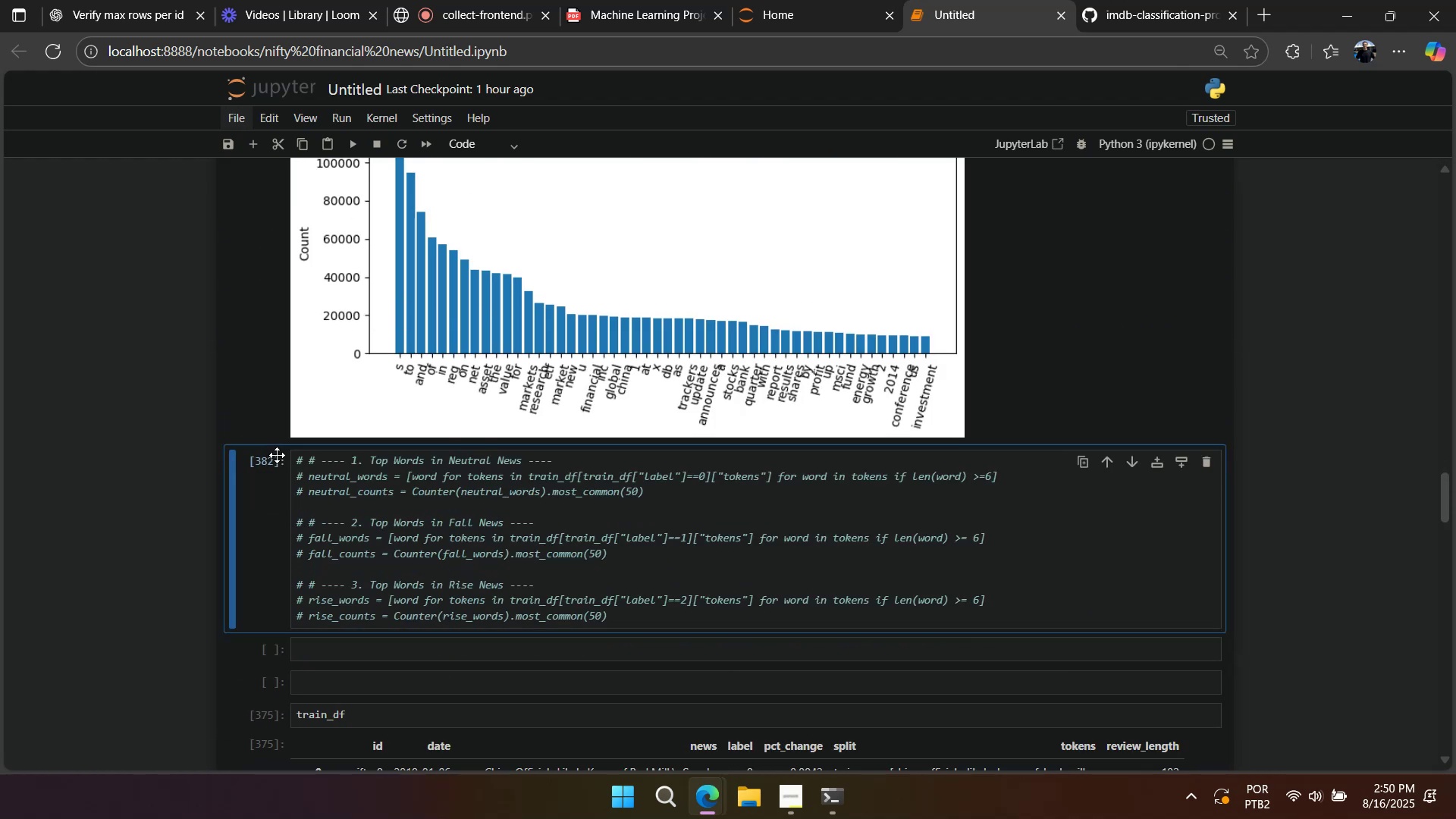 
scroll: coordinate [277, 455], scroll_direction: down, amount: 3.0
 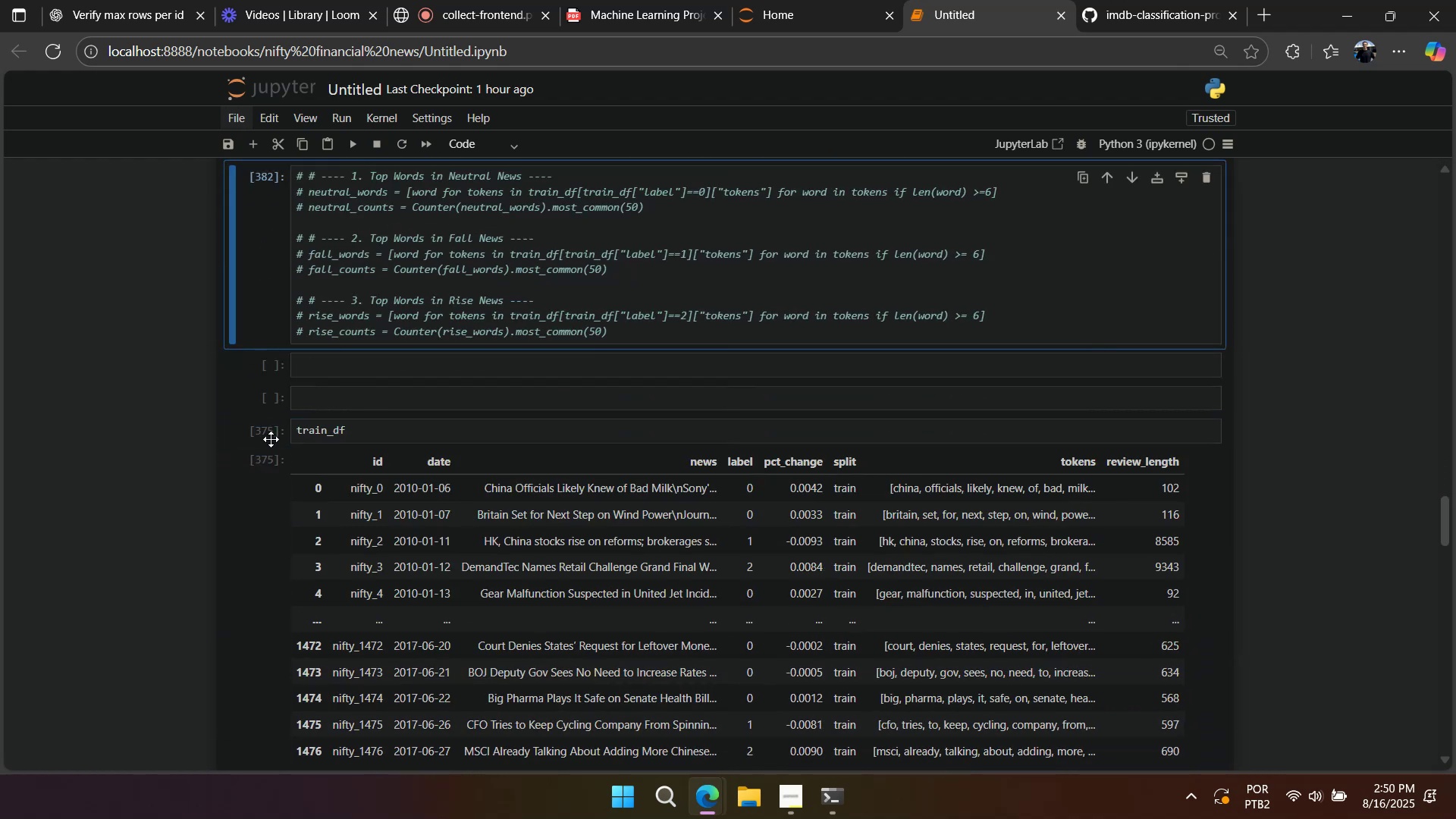 
left_click([265, 429])
 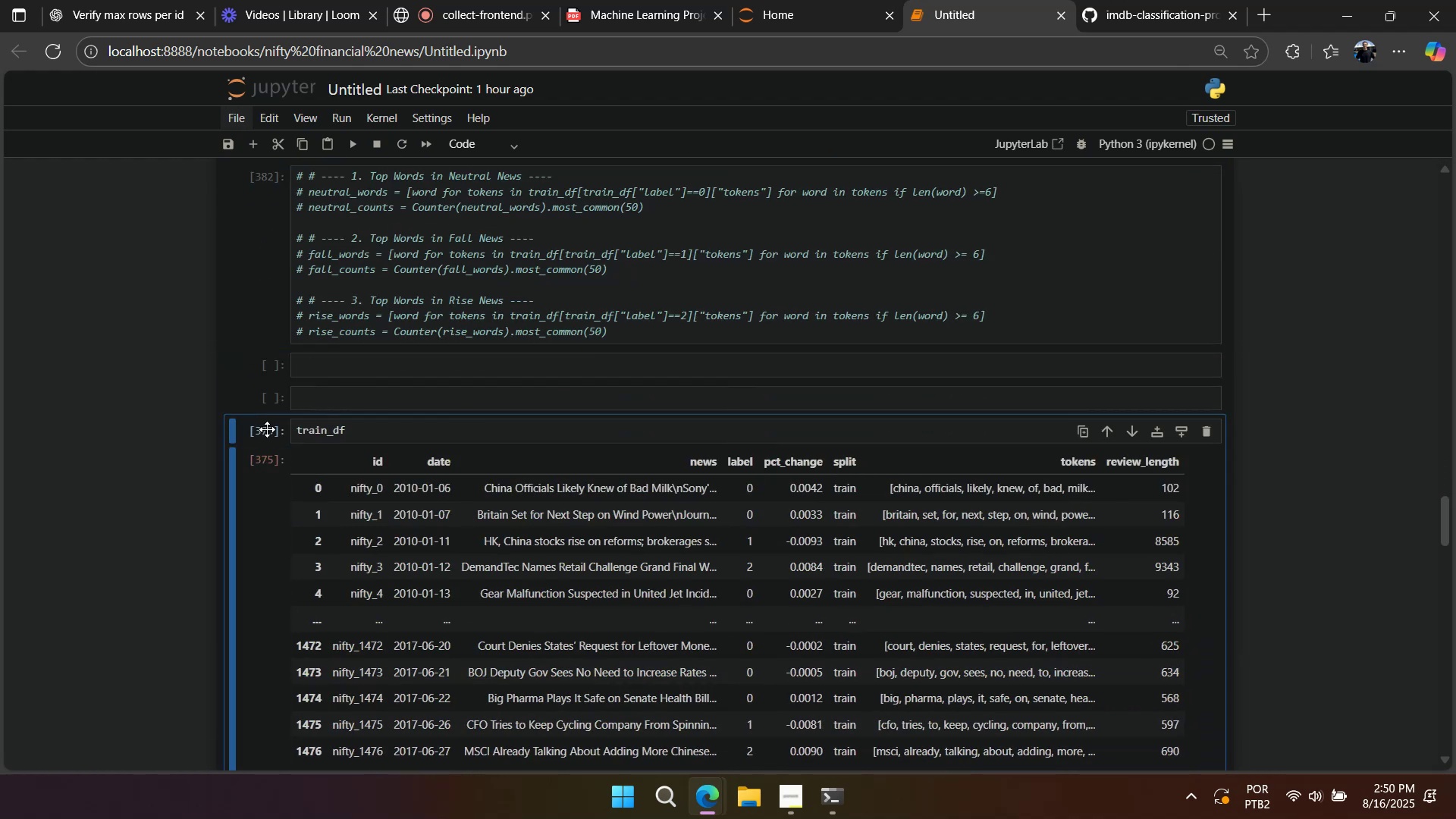 
type(aaa)
 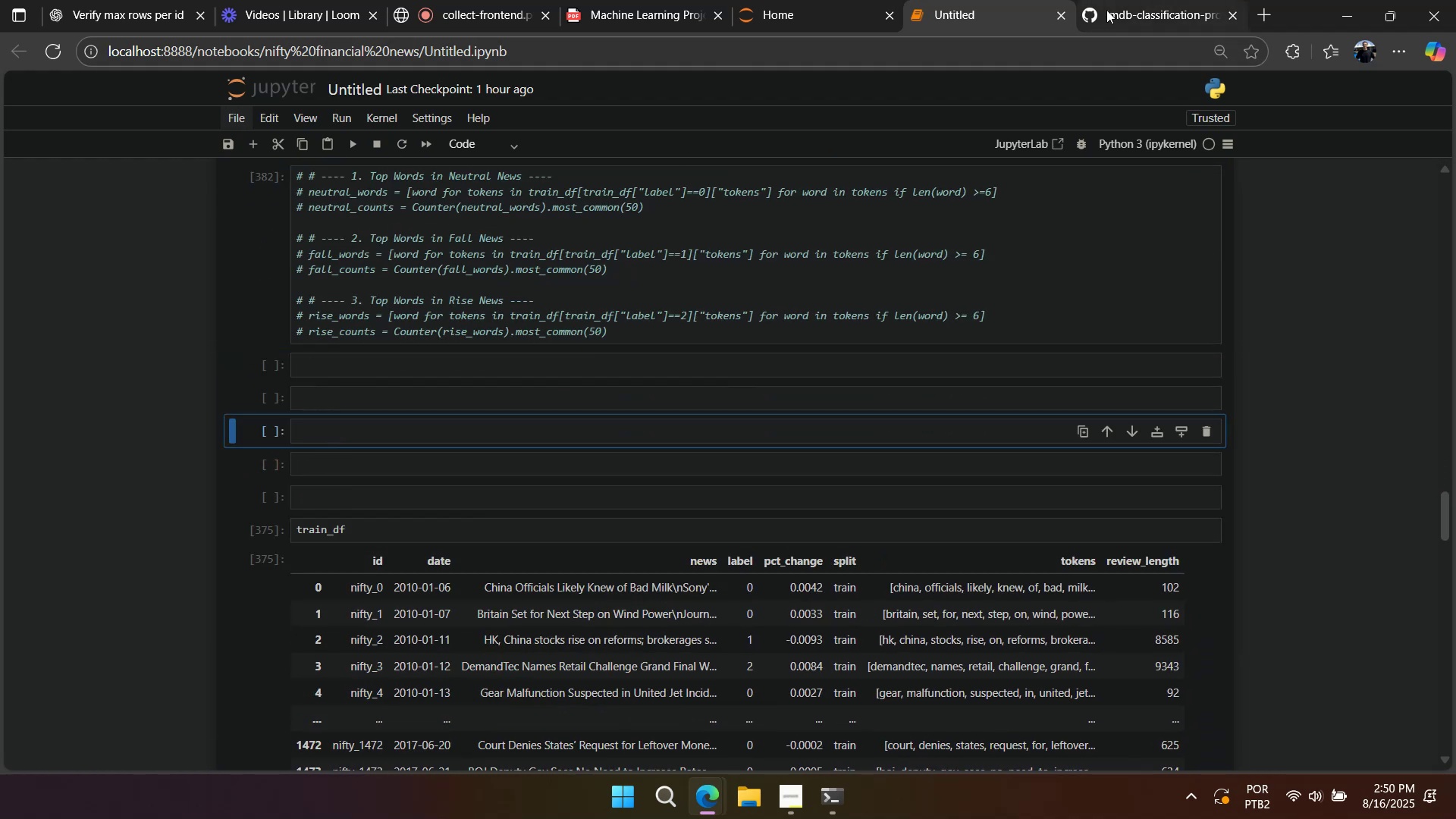 
left_click([1106, 10])
 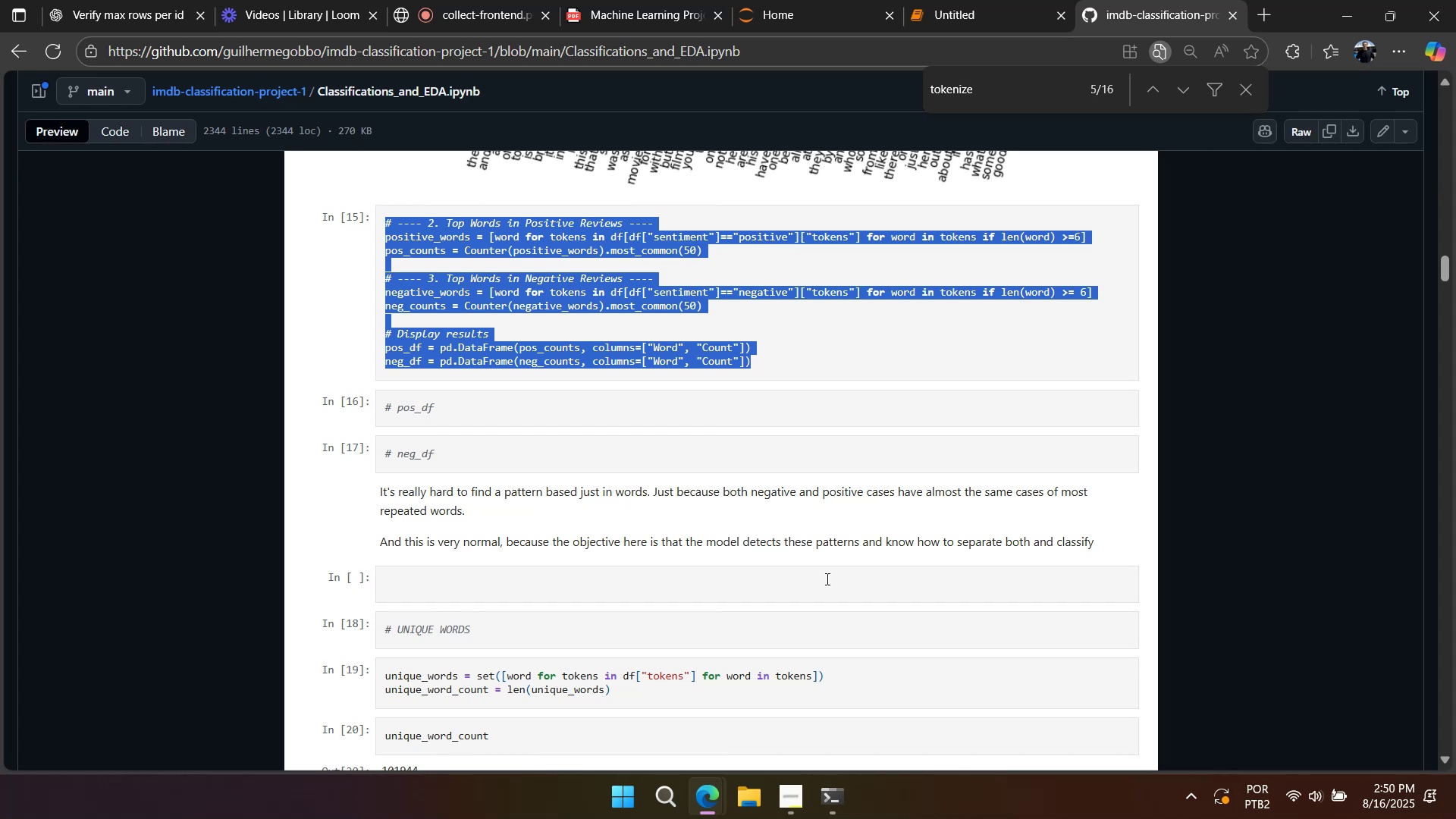 
scroll: coordinate [805, 592], scroll_direction: down, amount: 4.0
 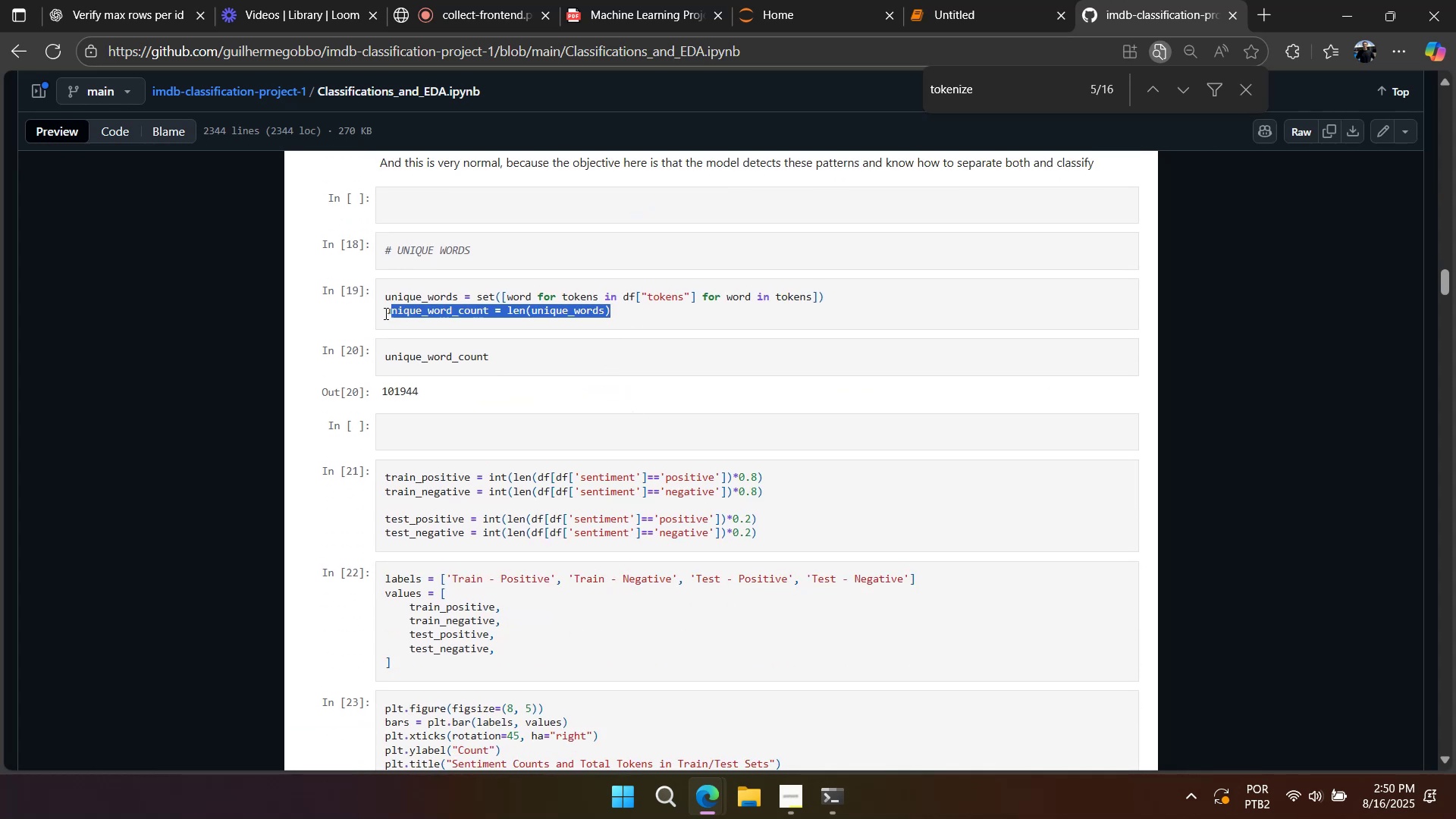 
key(Control+C)
 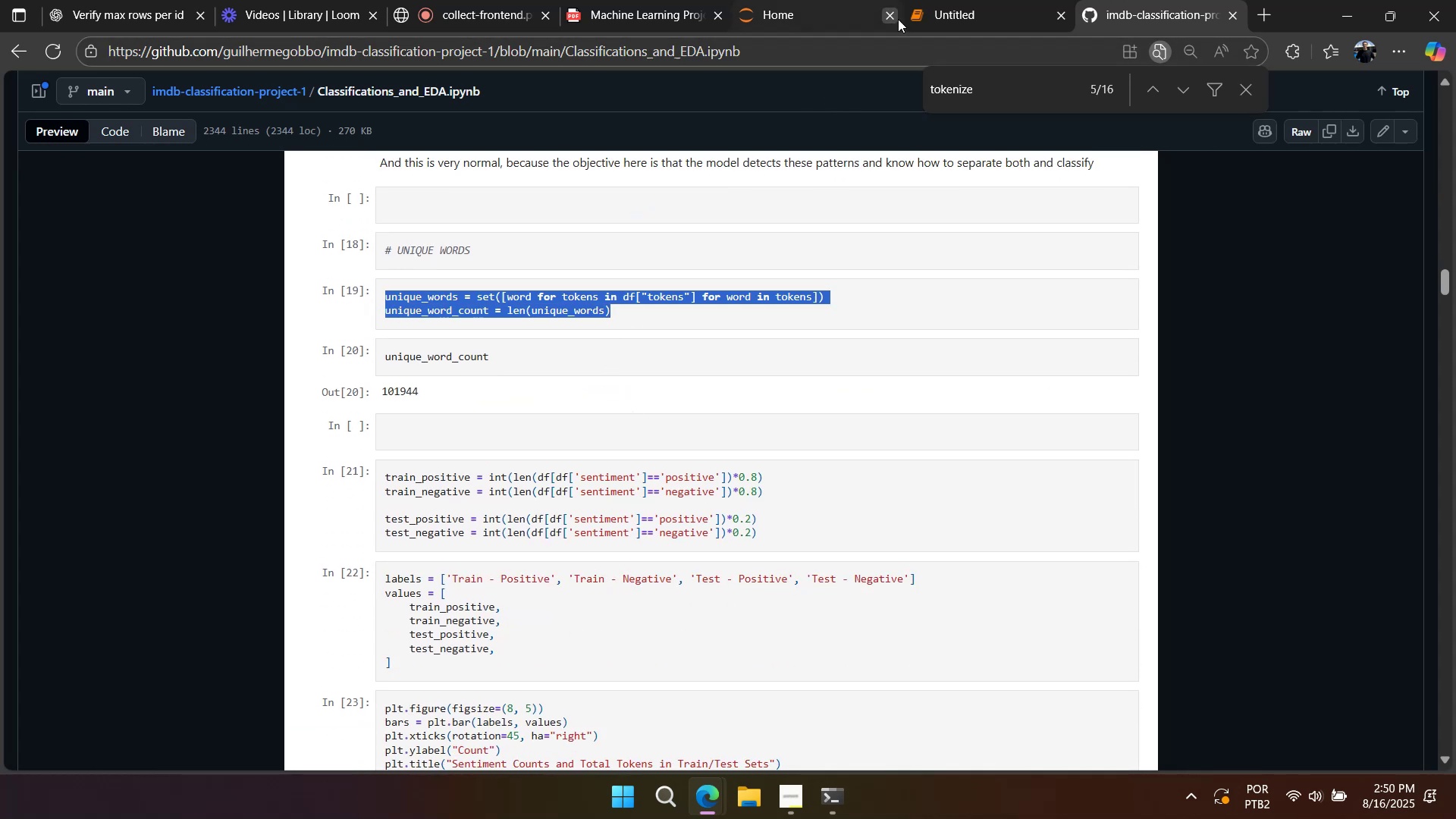 
left_click([908, 15])
 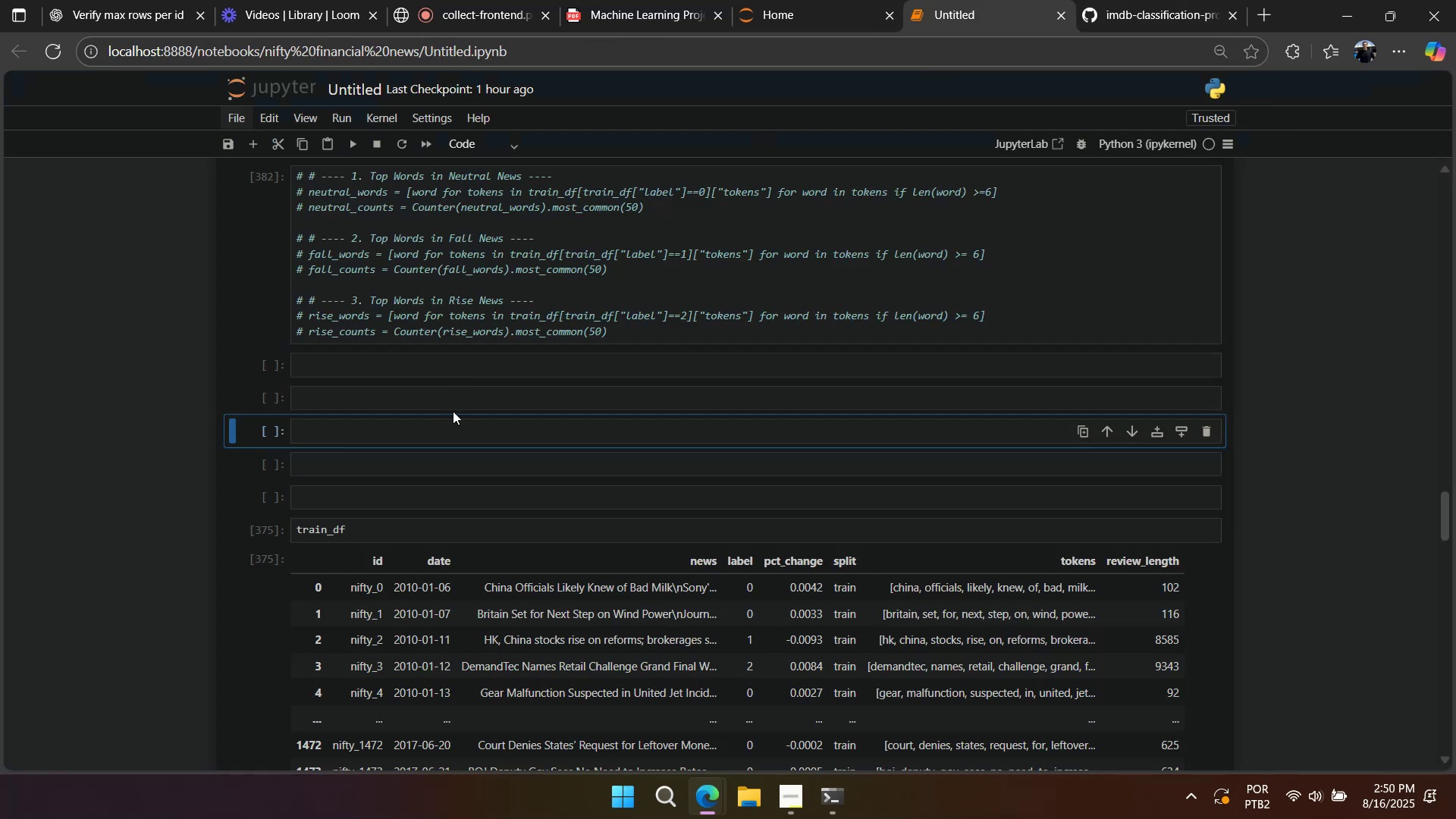 
double_click([453, 381])
 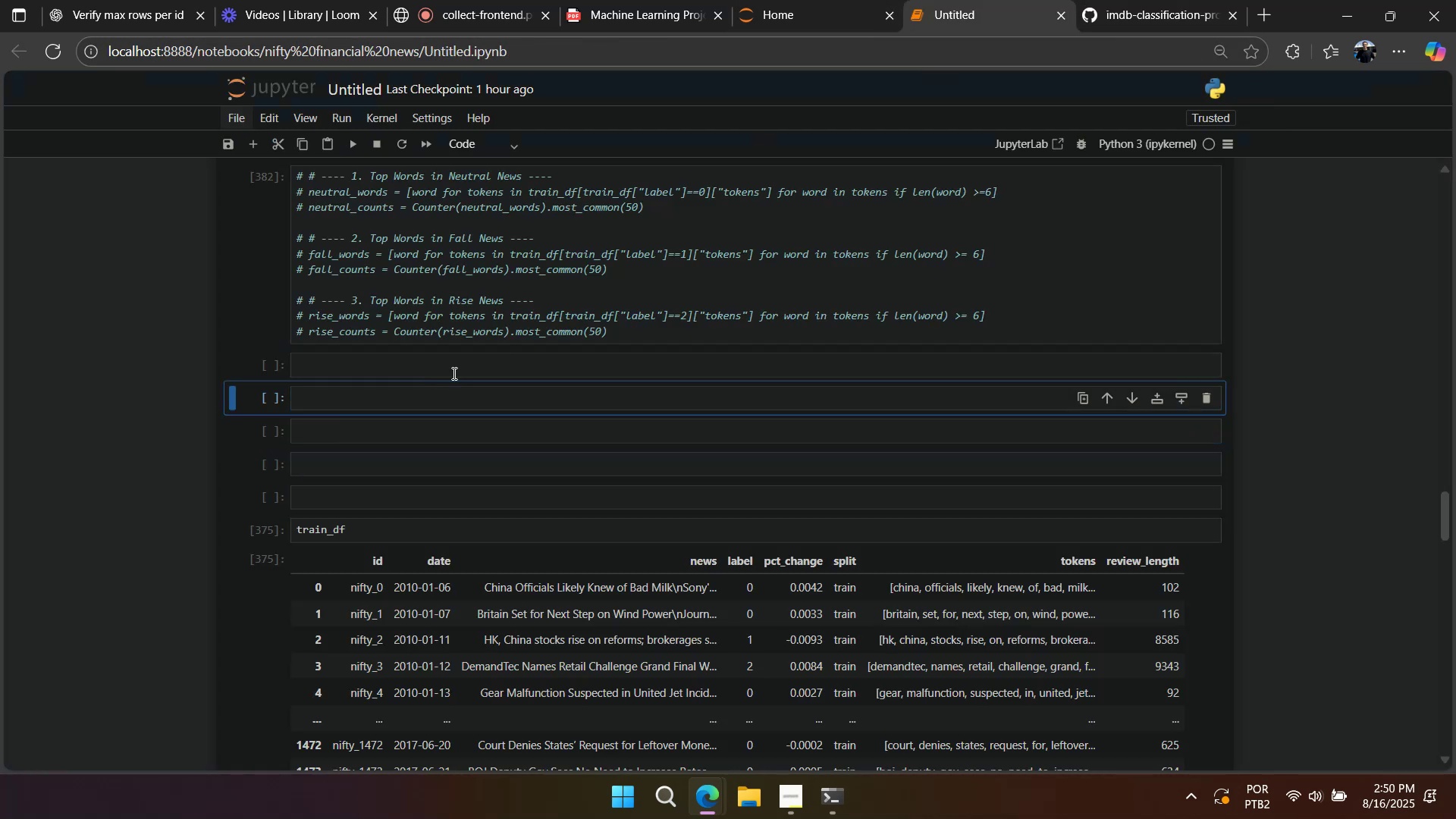 
triple_click([453, 373])
 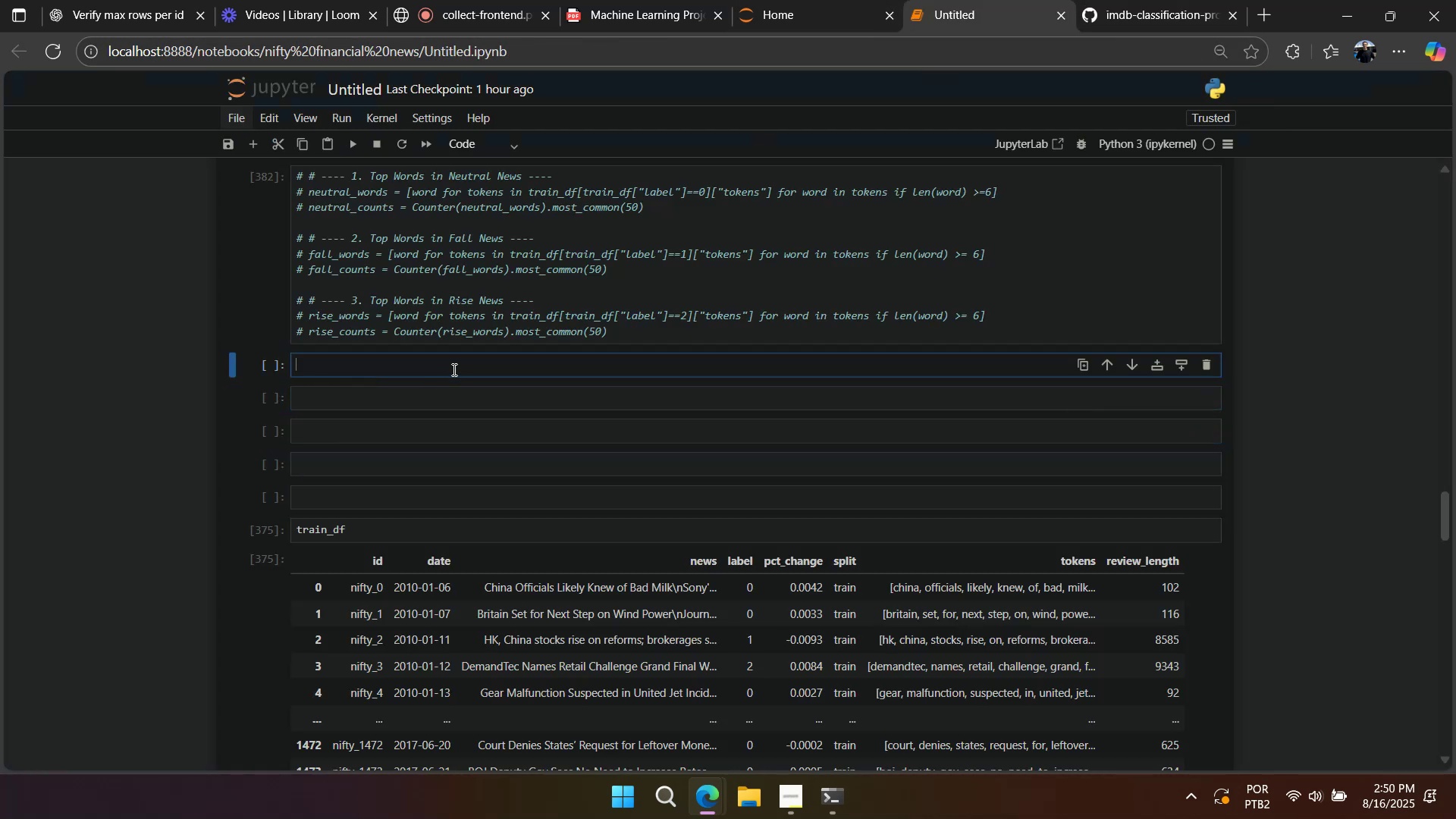 
key(Control+ControlLeft)
 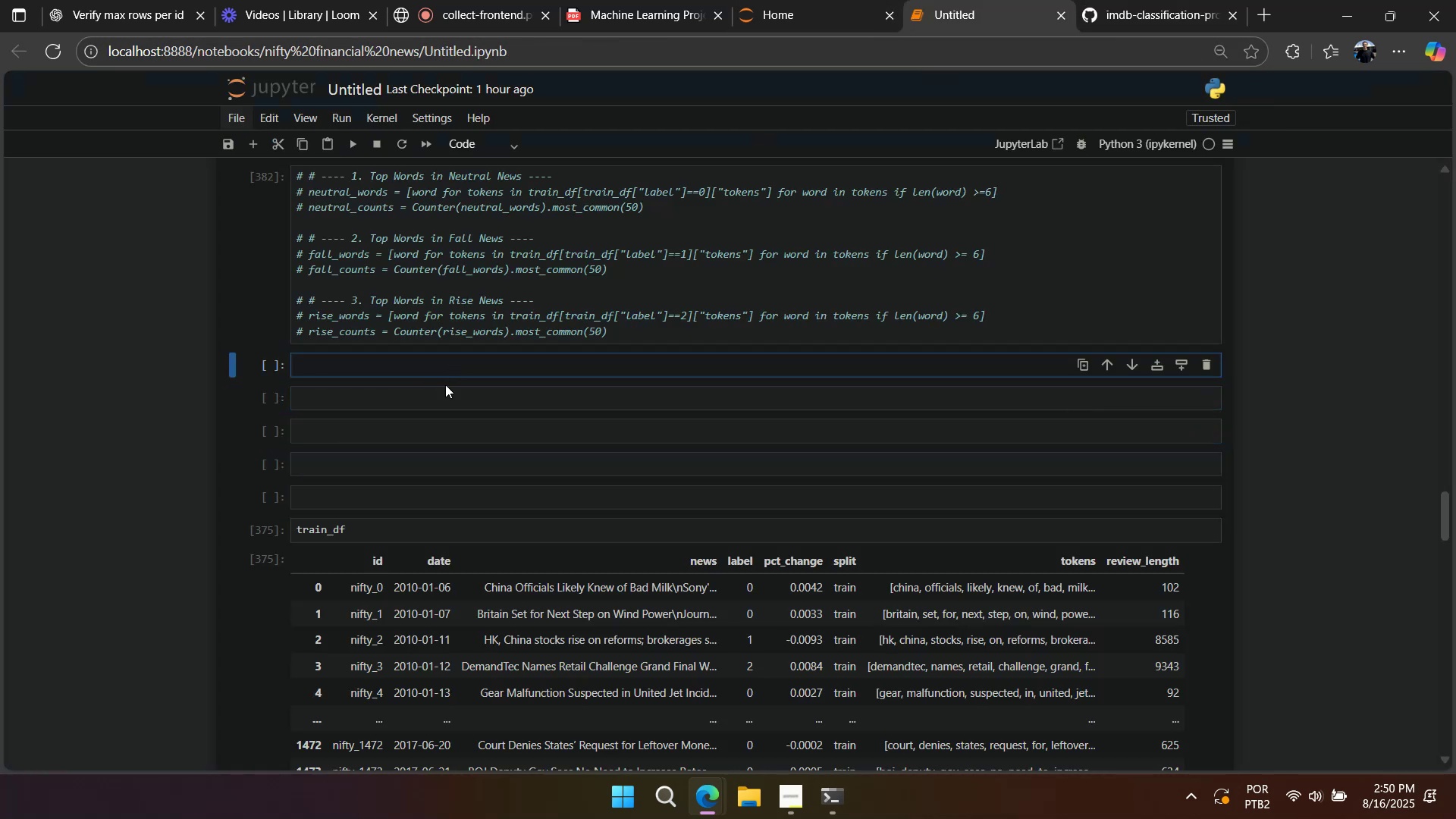 
key(Control+V)
 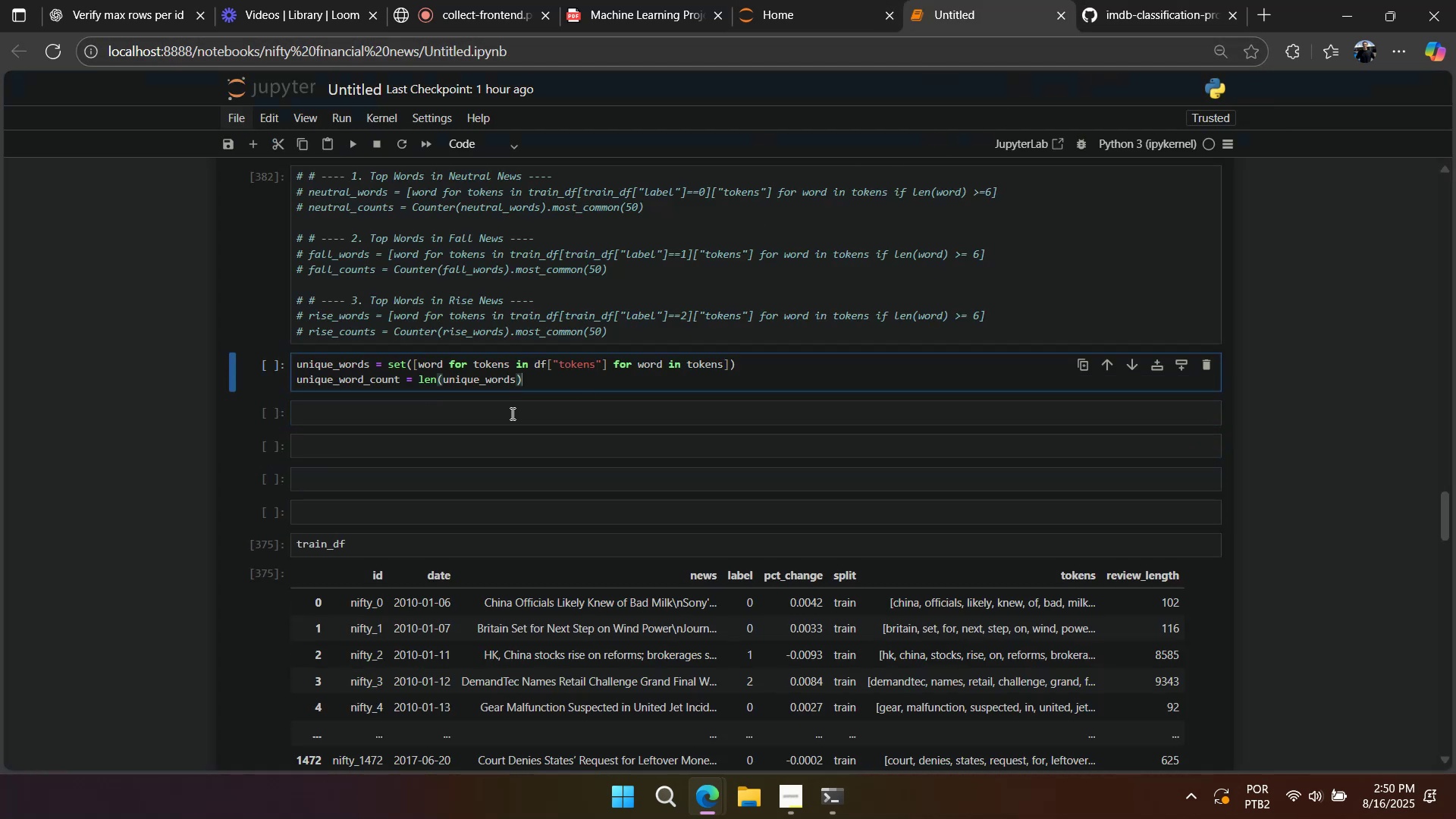 
left_click([559, 381])
 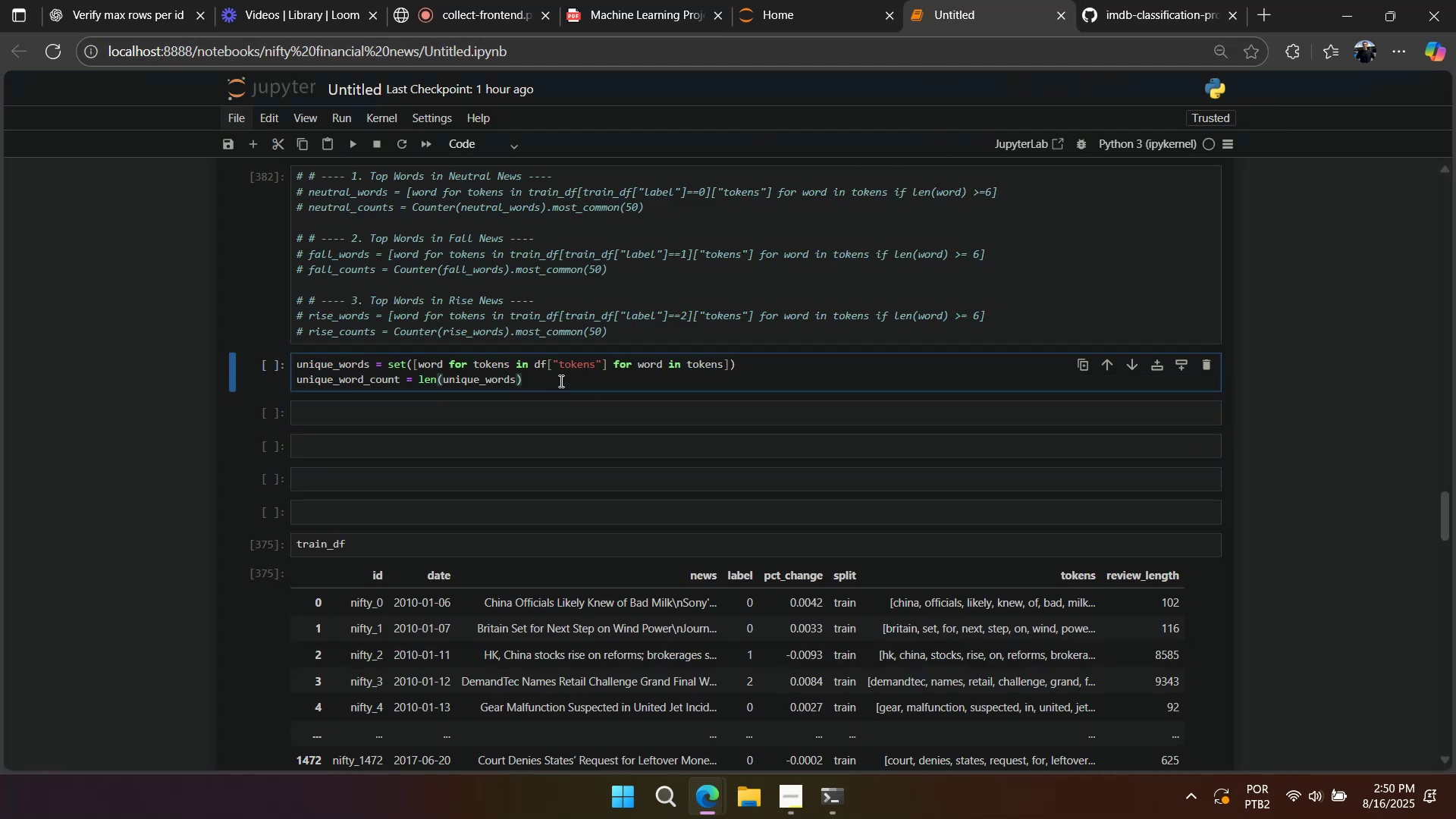 
key(Enter)
 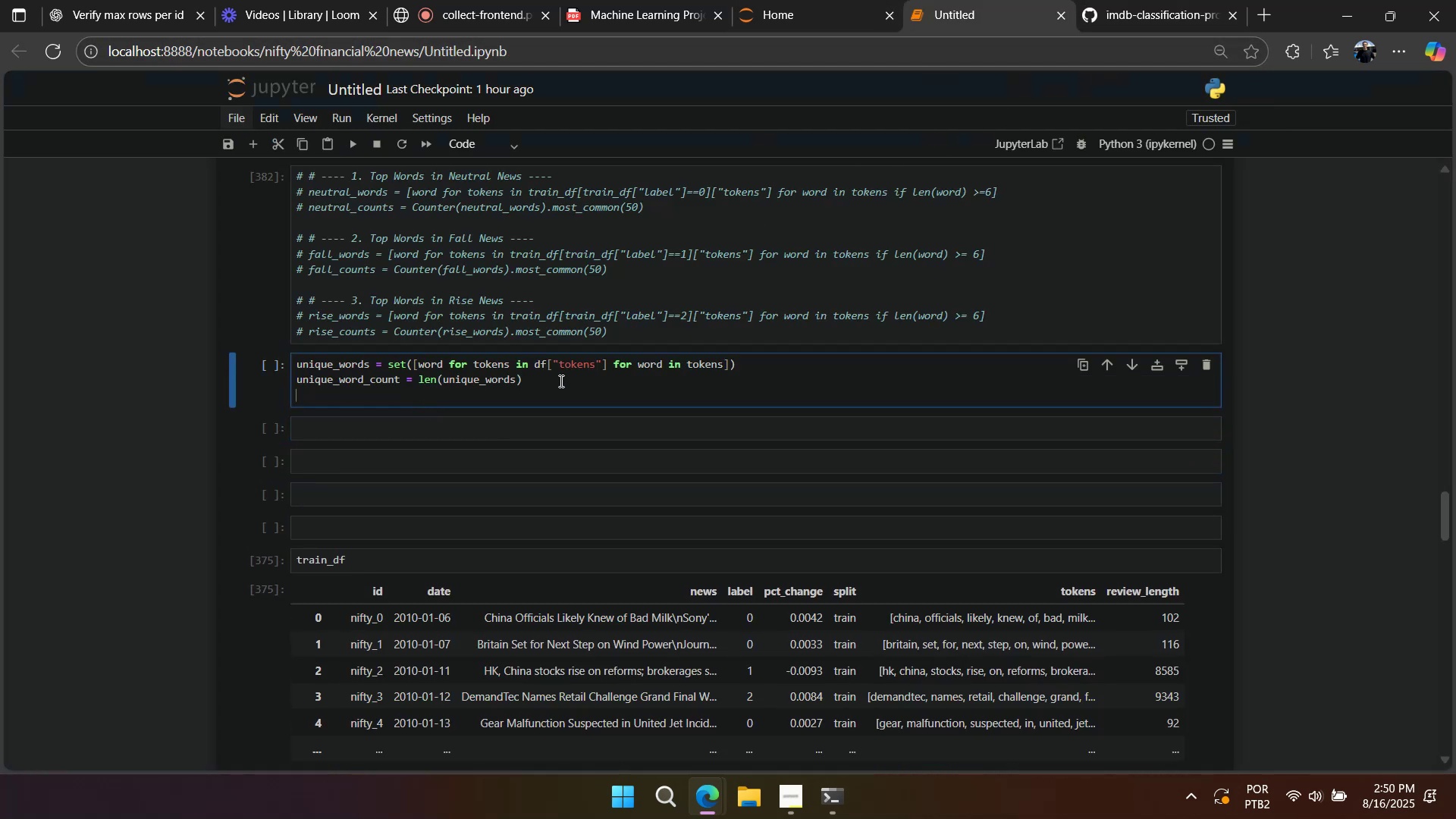 
type(print(unique)wir==)
key(Backspace)
key(Backspace)
key(Backspace)
key(Backspace)
key(Backspace)
key(Backspace)
type(__)
key(Backspace)
type(word_ci)
key(Backspace)
type(ount))
 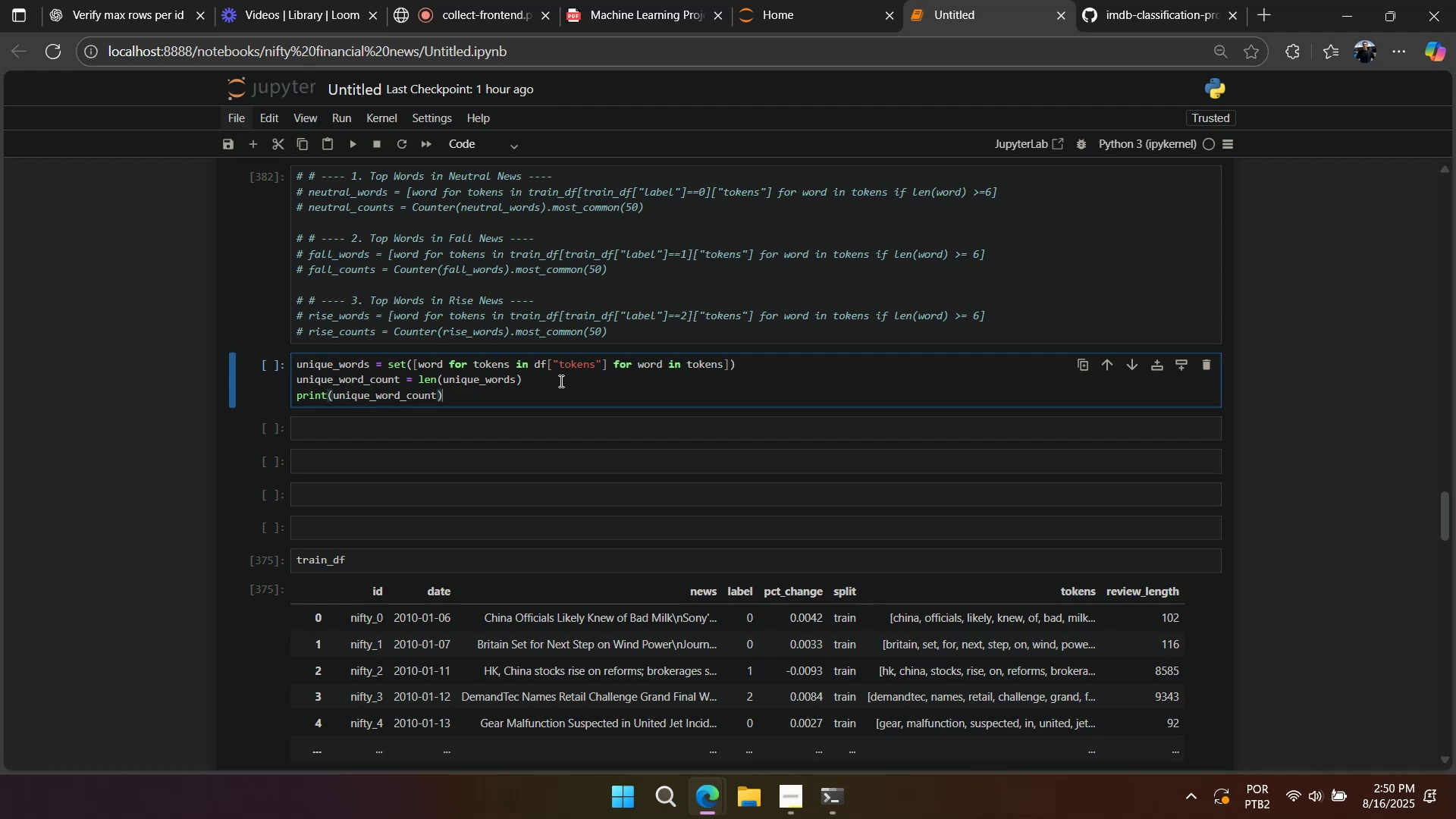 
key(Shift+Enter)
 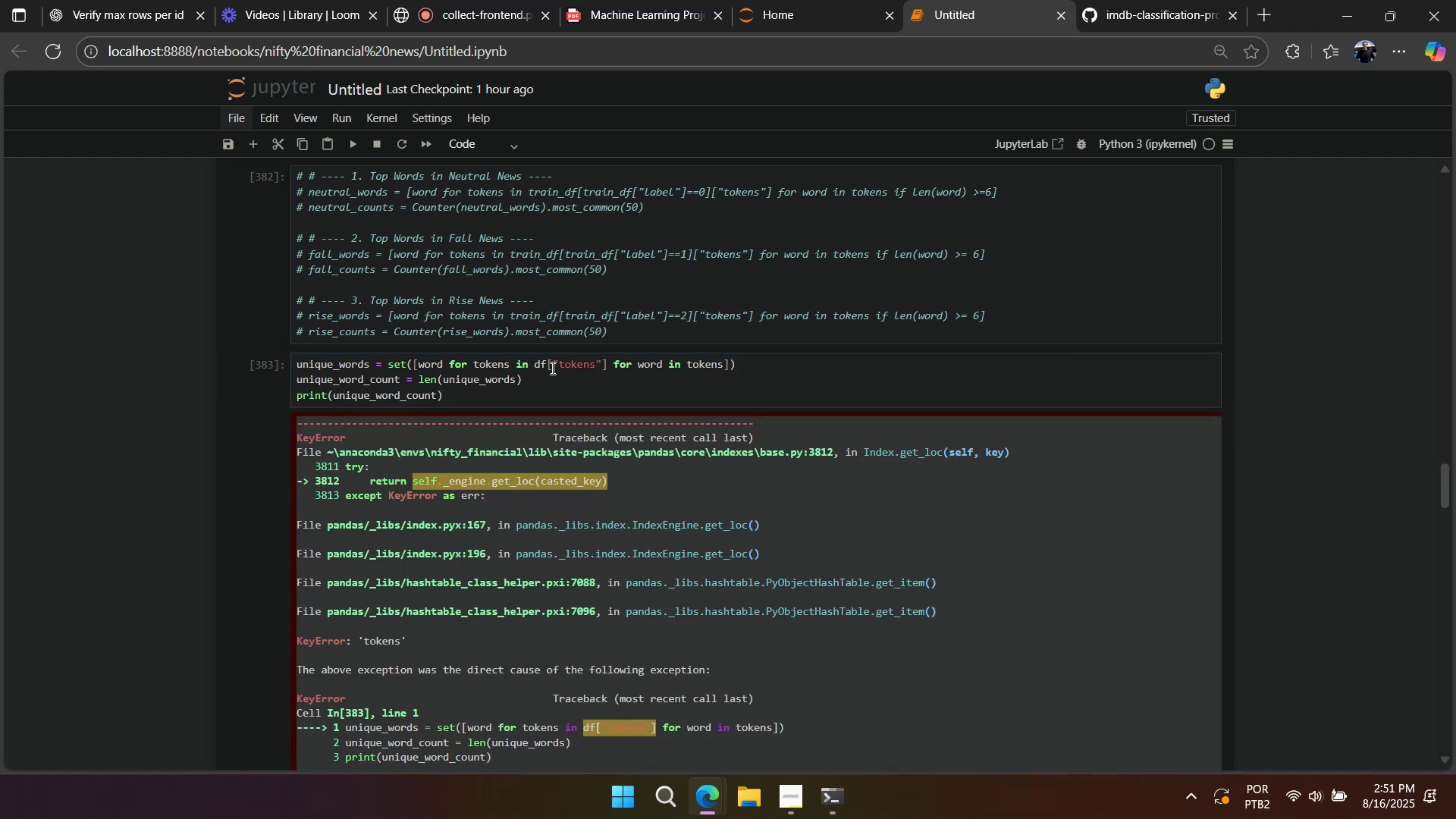 
double_click([538, 363])
 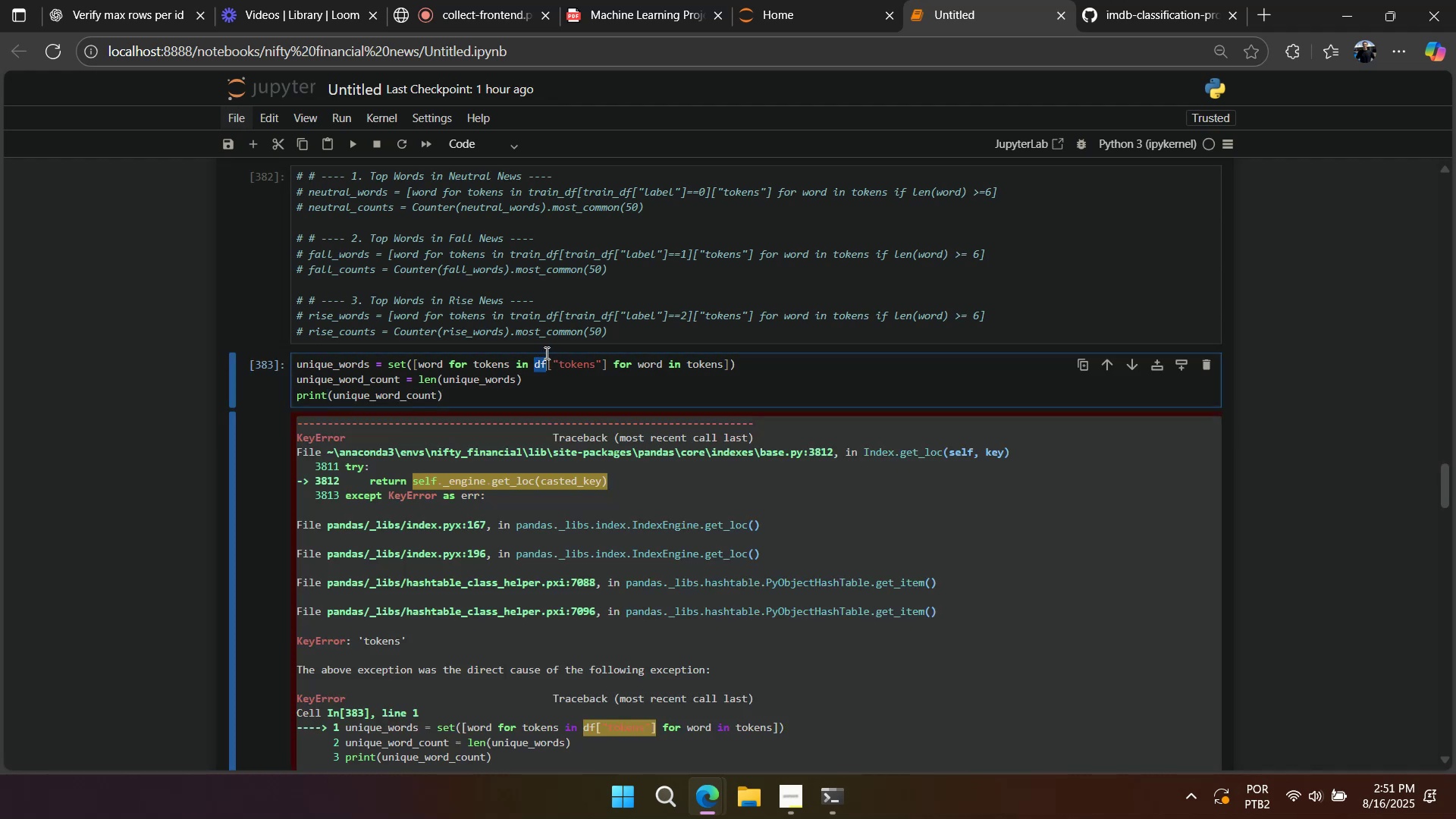 
type(trin)
key(Backspace)
key(Backspace)
type(ain_df)
 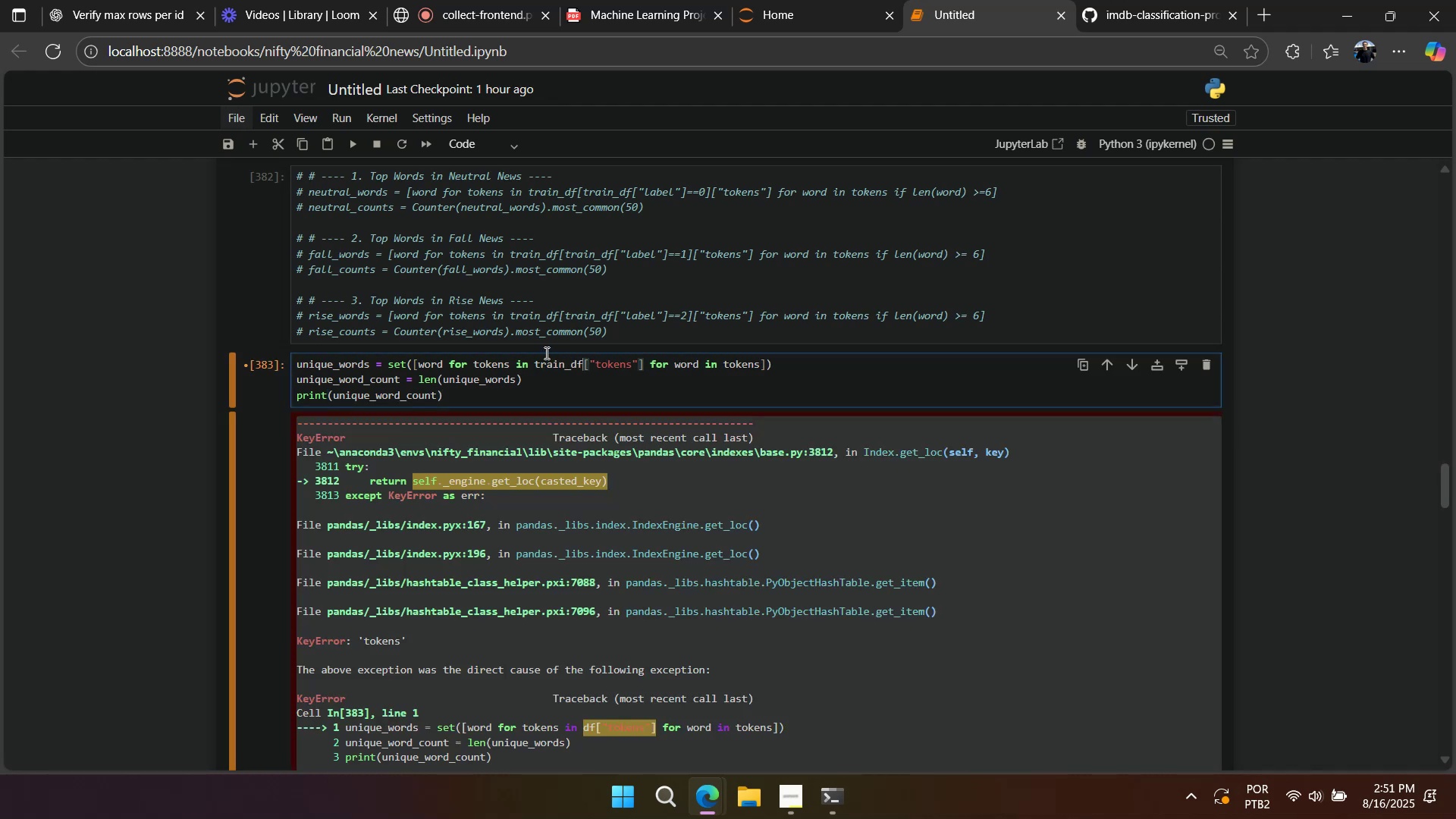 
key(Shift+Enter)
 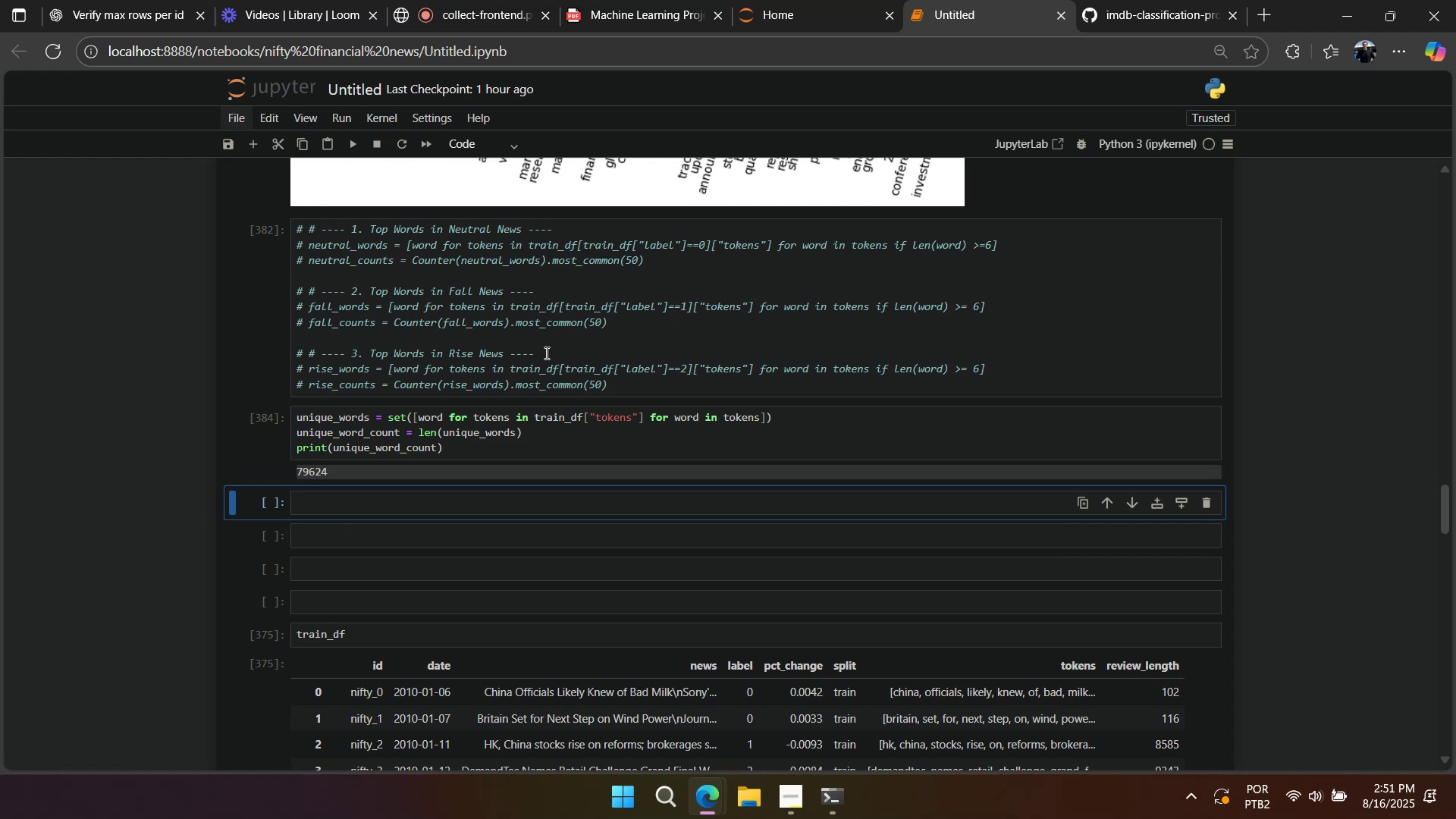 
wait(16.29)
 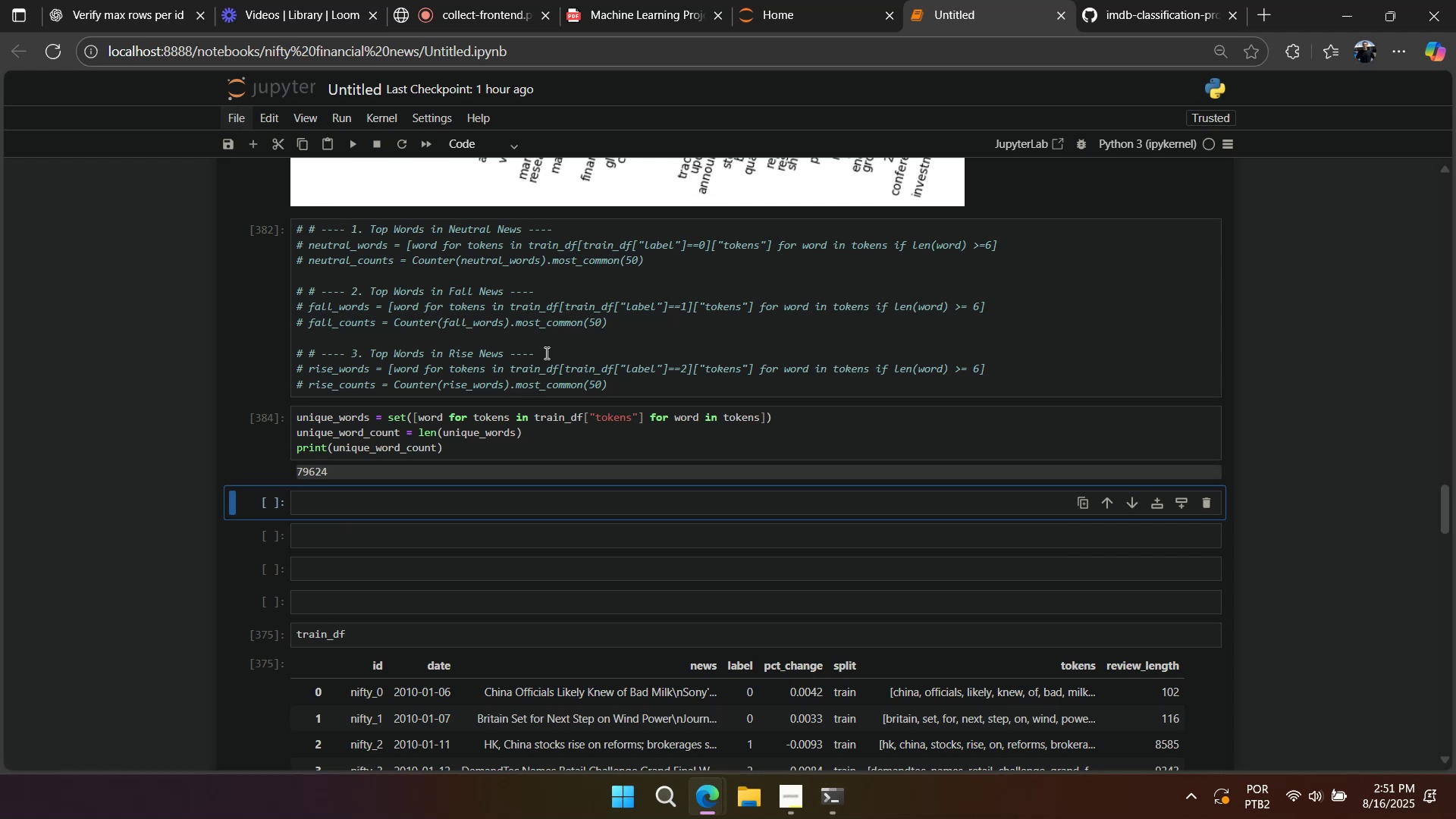 
scroll: coordinate [532, 353], scroll_direction: up, amount: 2.0
 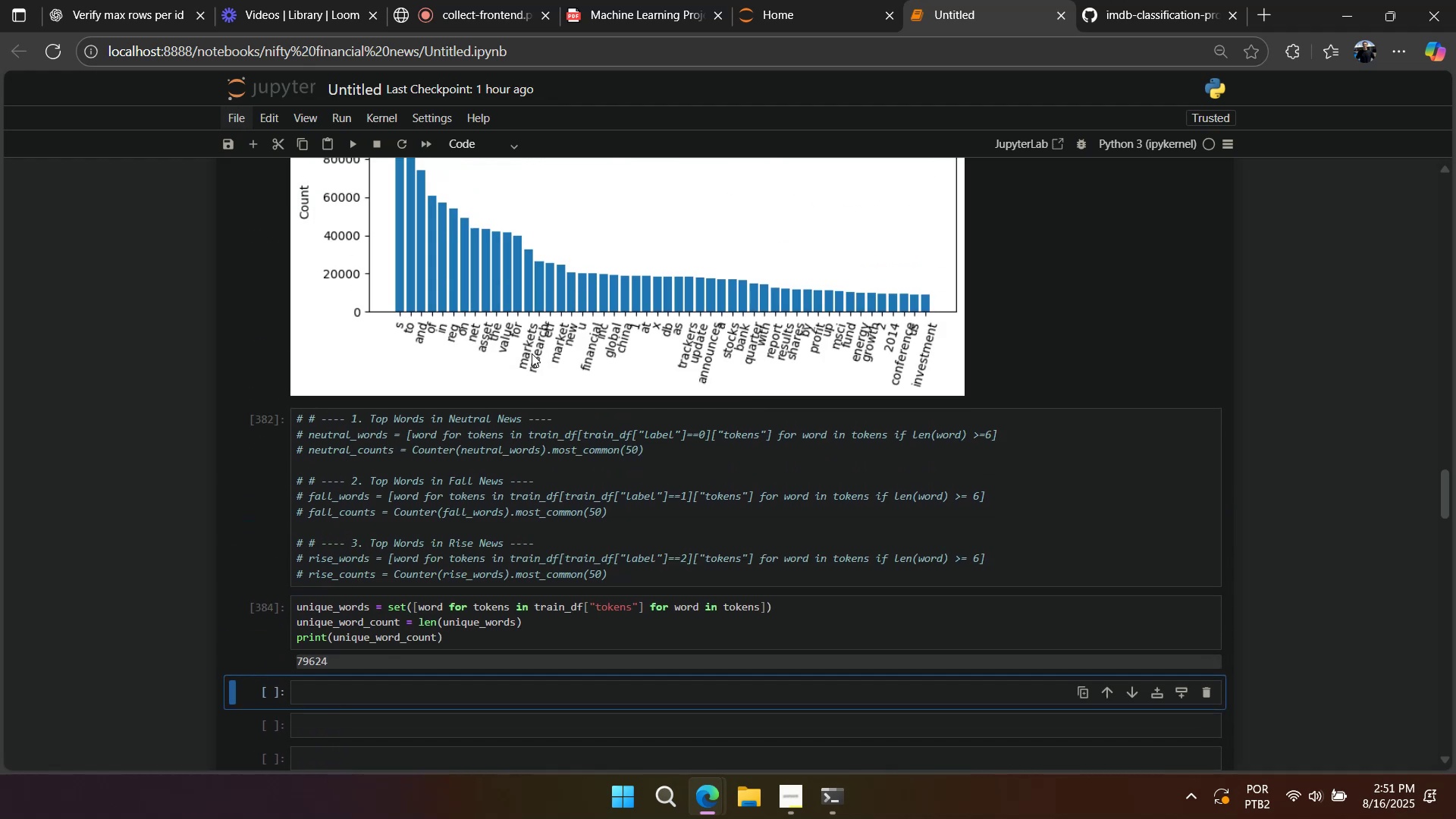 
scroll: coordinate [532, 353], scroll_direction: down, amount: 2.0
 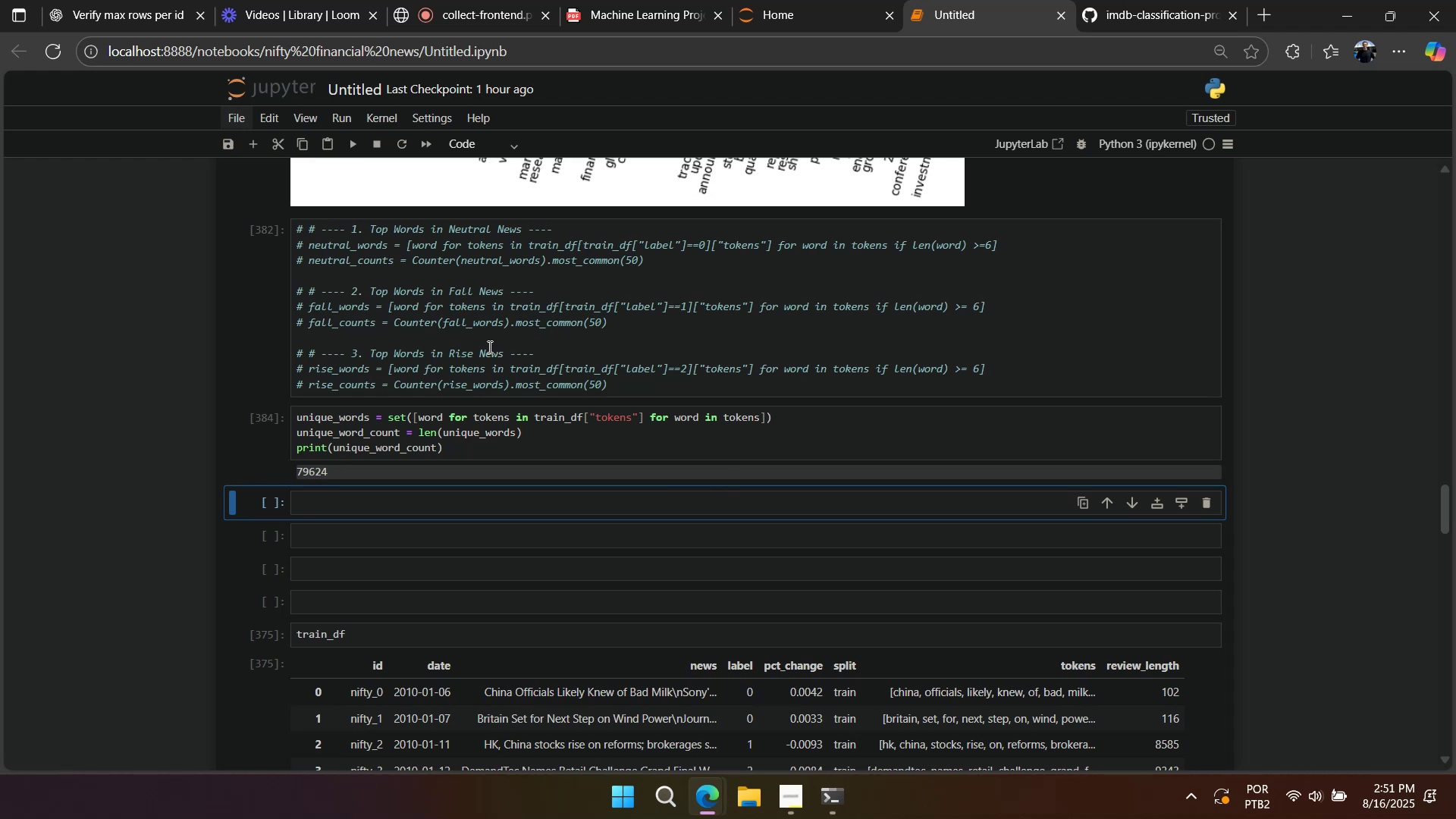 
wait(6.15)
 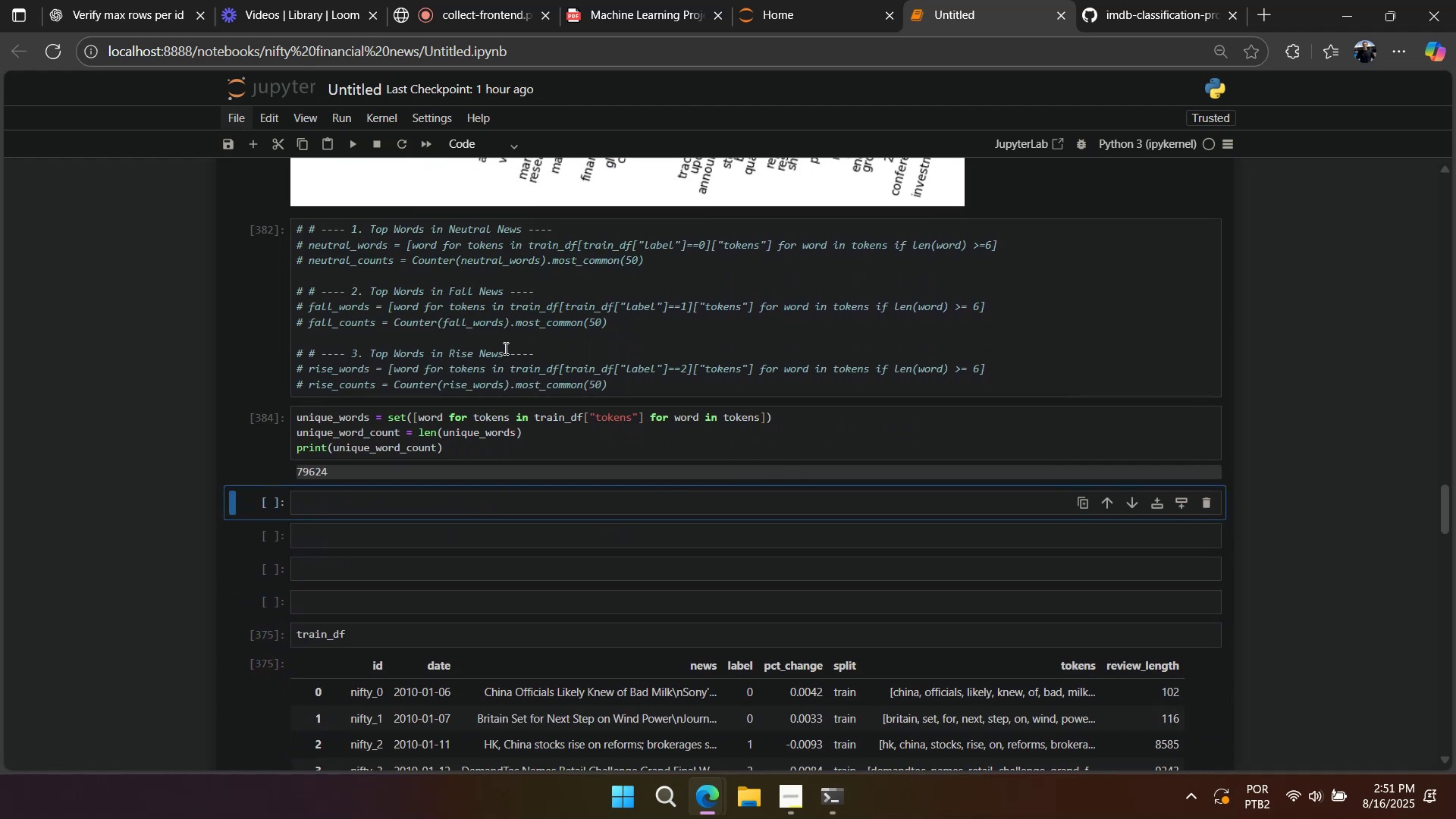 
scroll: coordinate [475, 355], scroll_direction: down, amount: 3.0
 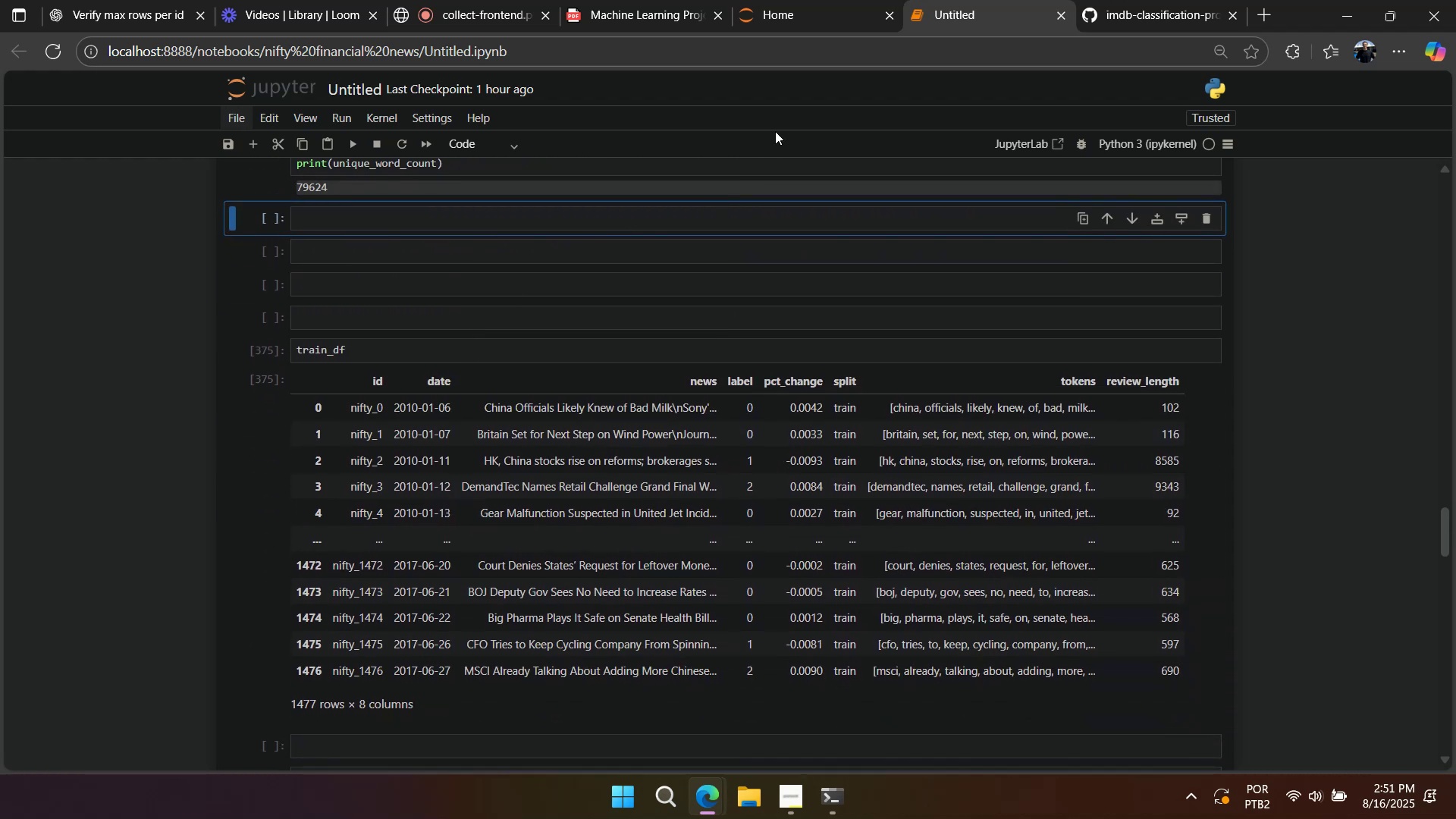 
left_click([1125, 5])
 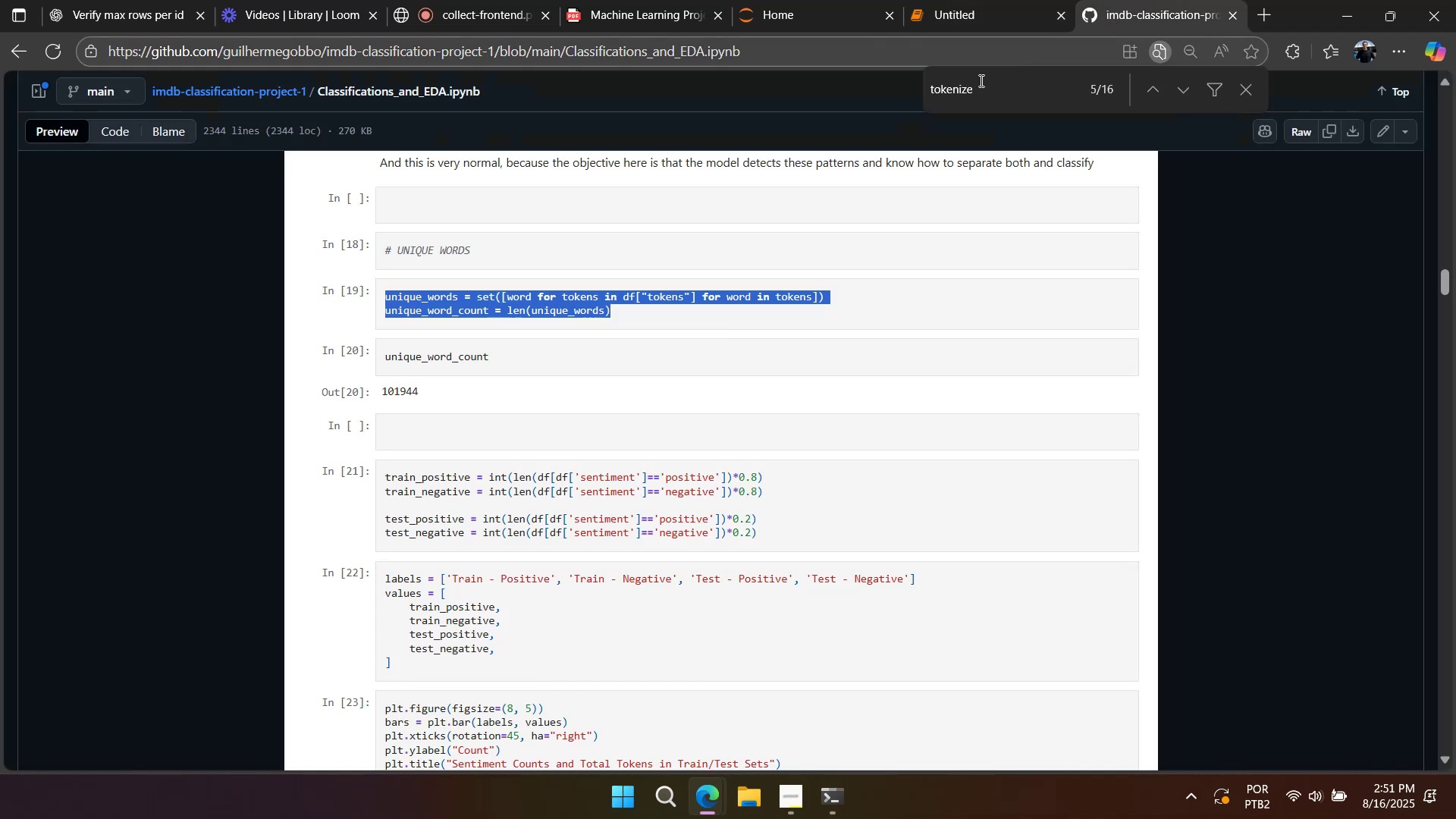 
scroll: coordinate [889, 141], scroll_direction: down, amount: 3.0
 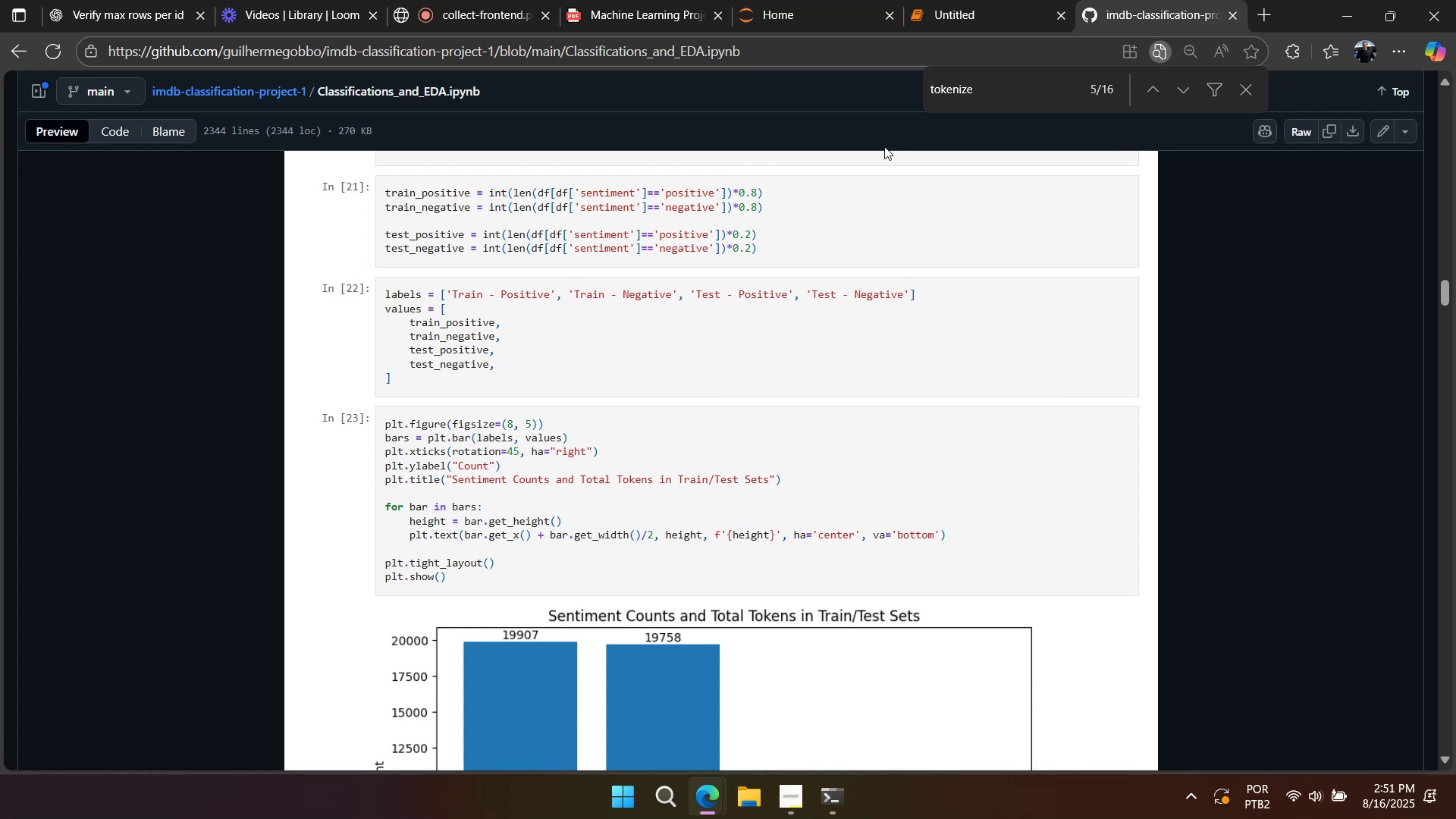 
wait(5.57)
 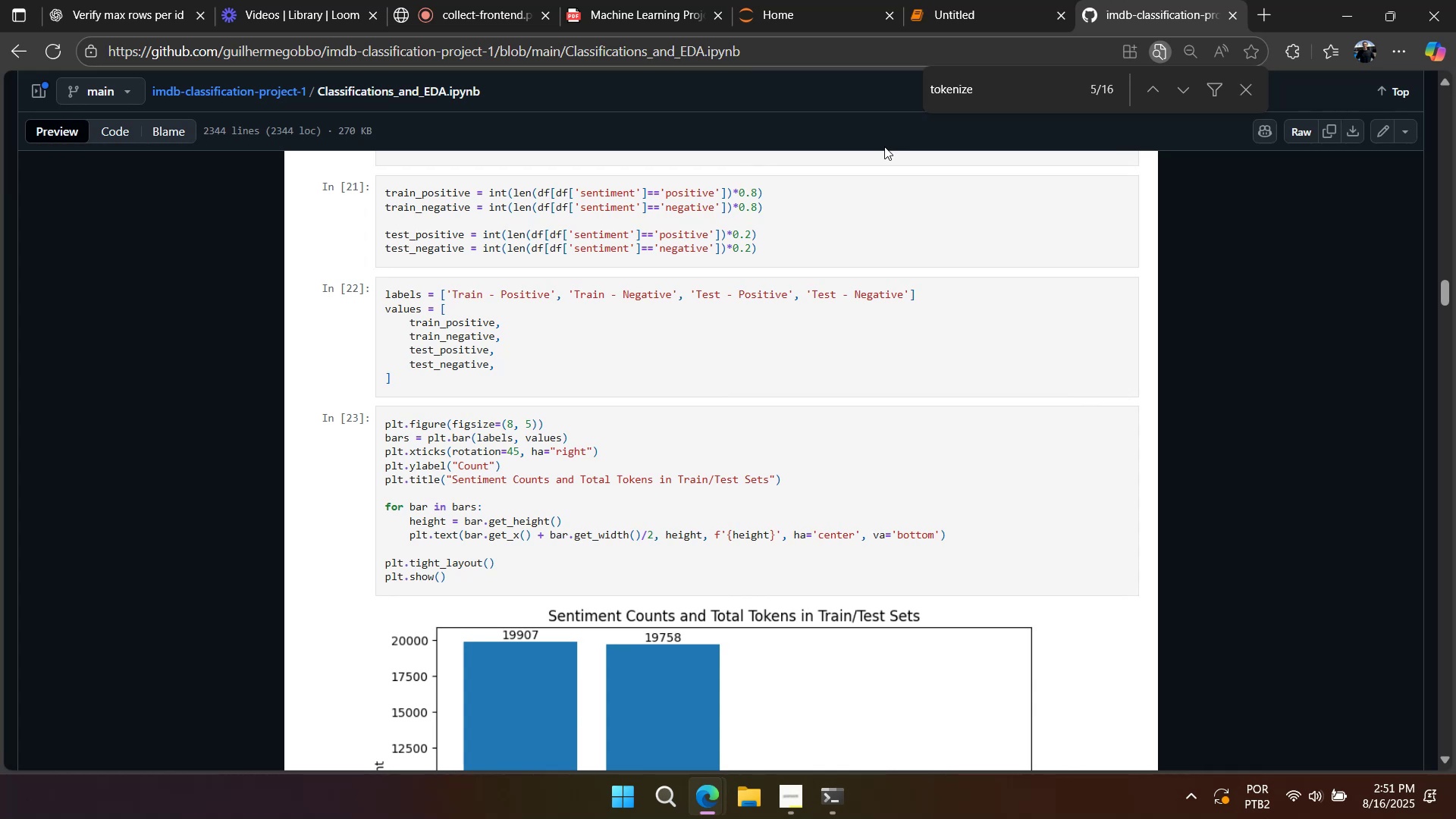 
scroll: coordinate [884, 146], scroll_direction: up, amount: 1.0
 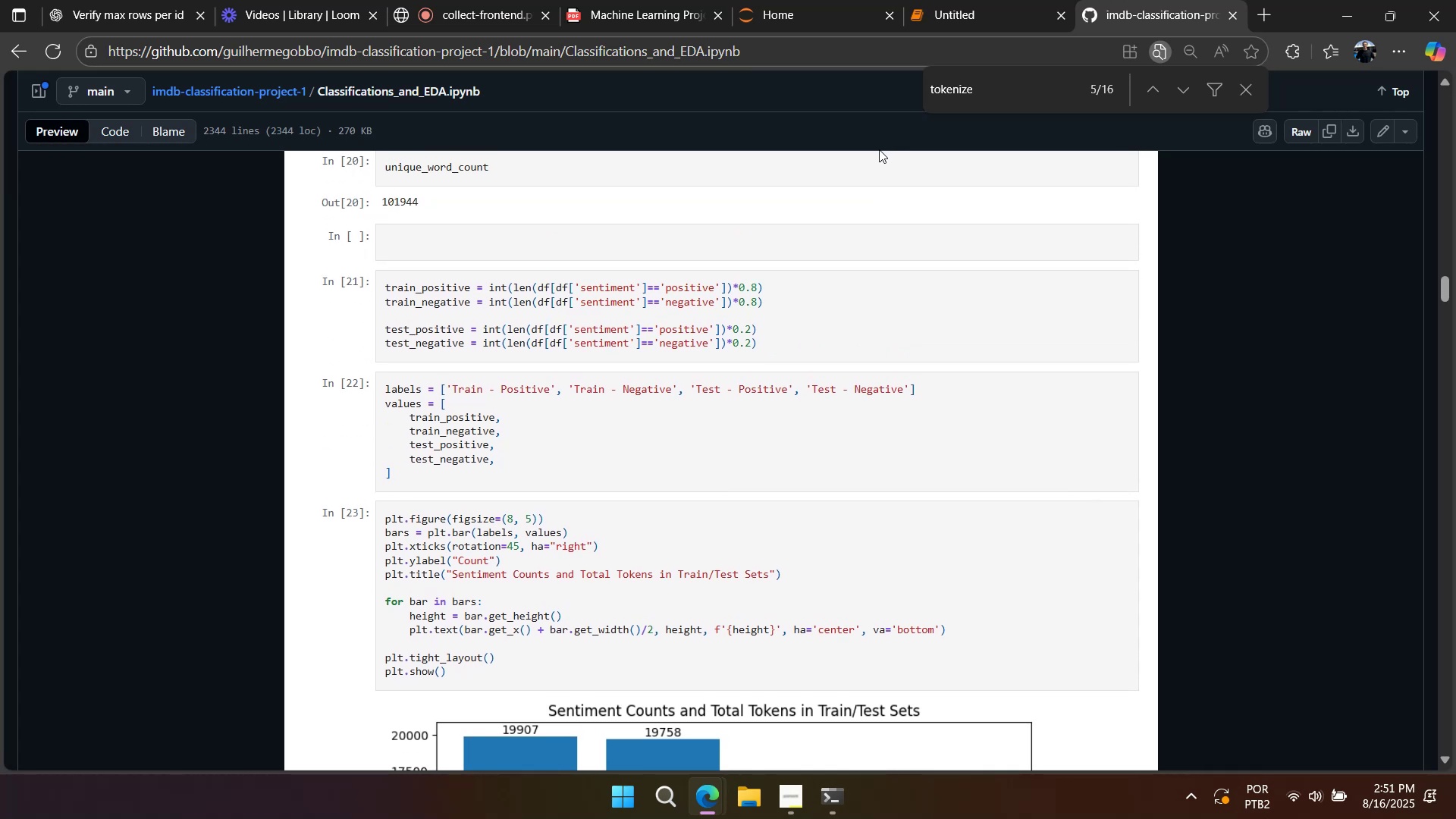 
wait(9.55)
 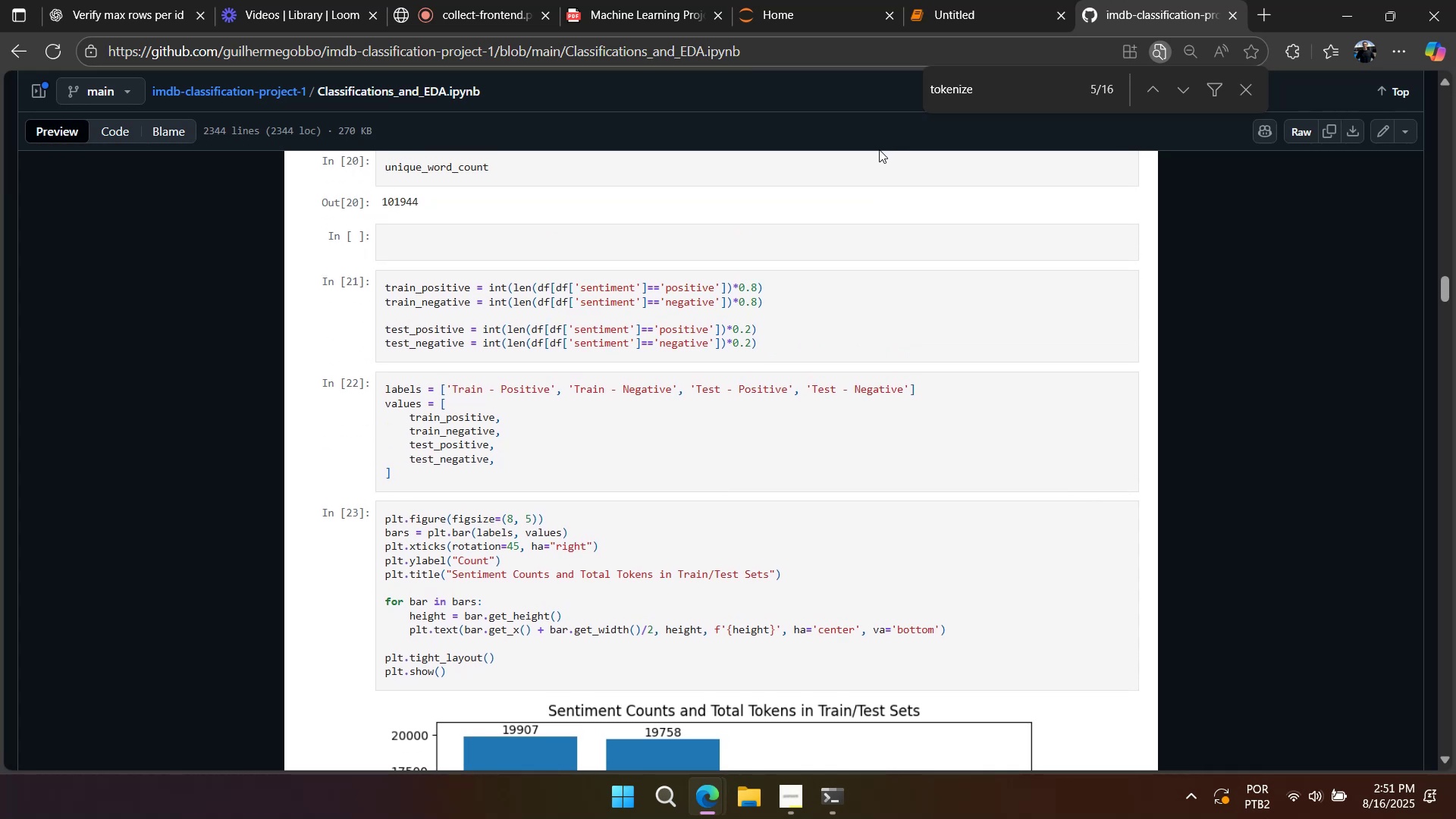 
scroll: coordinate [679, 293], scroll_direction: down, amount: 6.0
 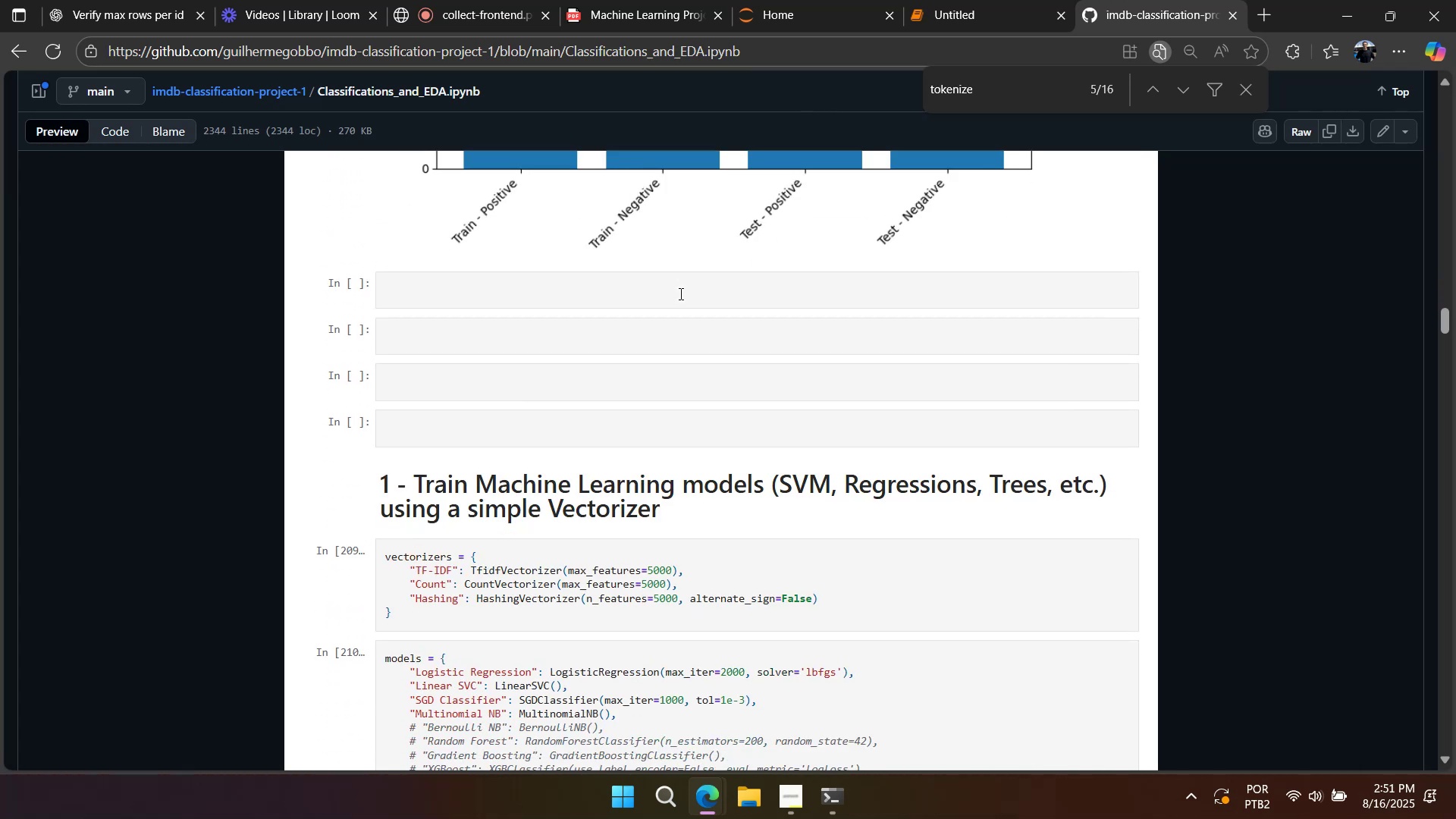 
scroll: coordinate [679, 293], scroll_direction: up, amount: 12.0
 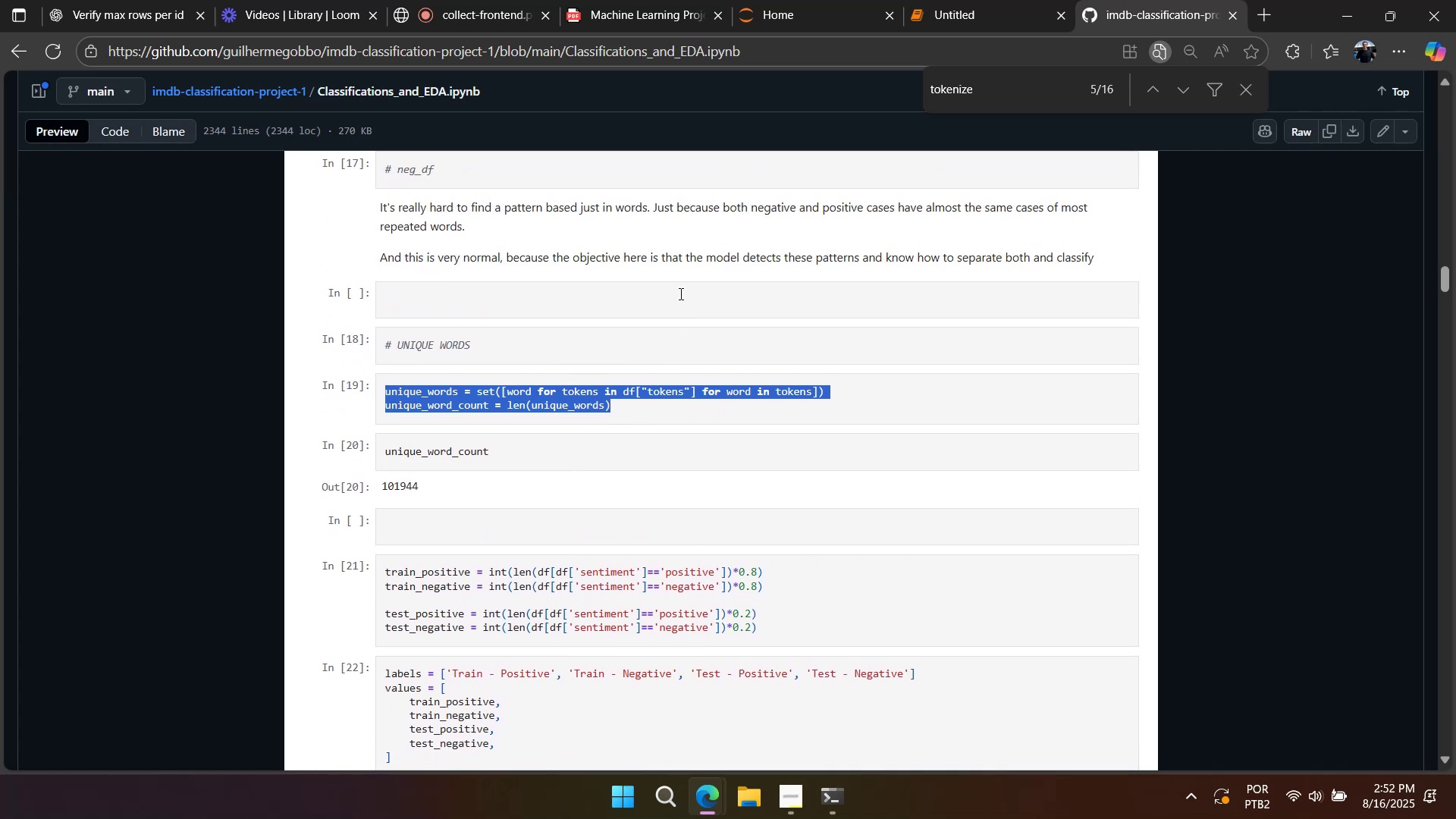 
scroll: coordinate [679, 293], scroll_direction: down, amount: 15.0
 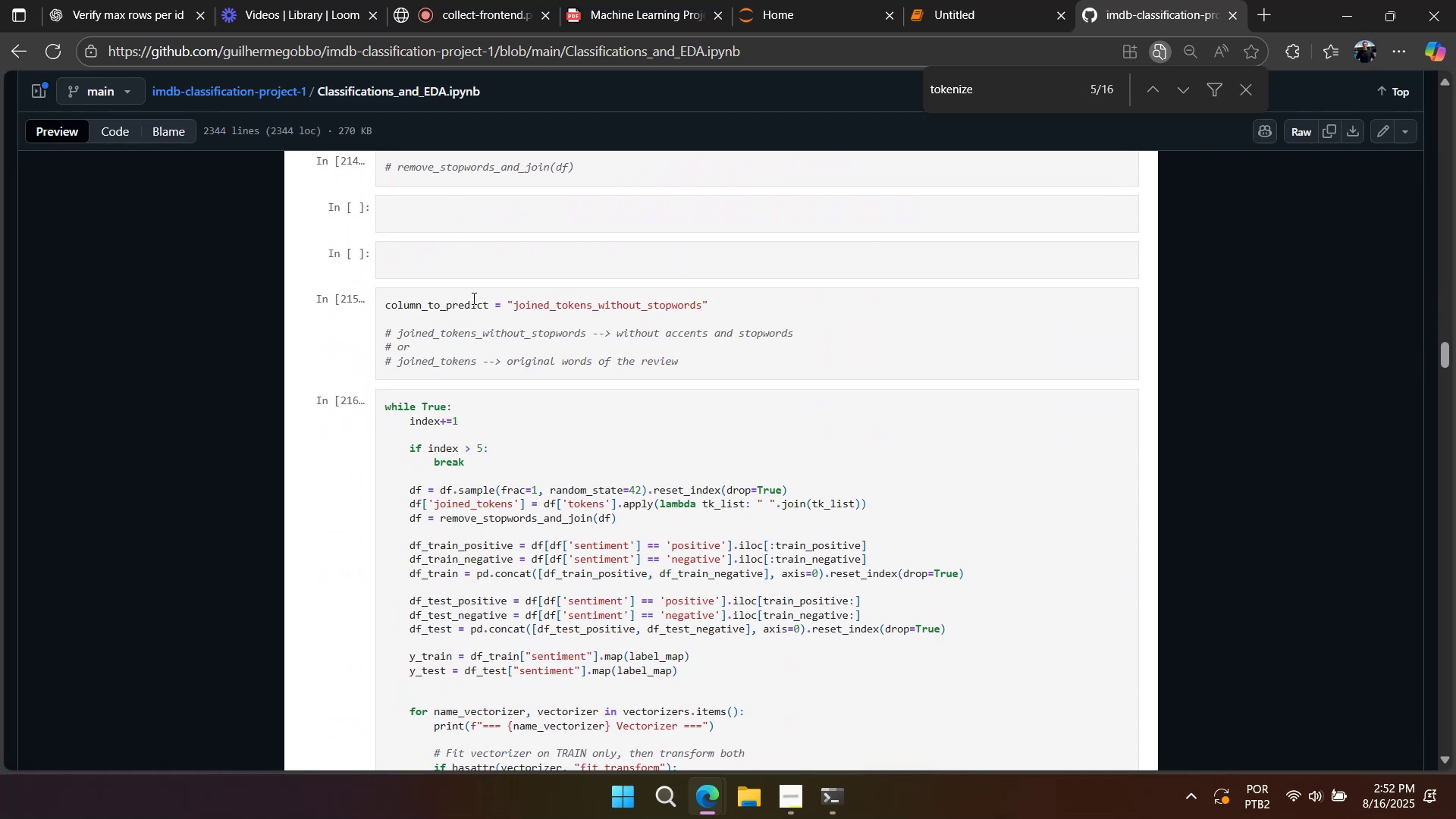 
double_click([479, 297])
 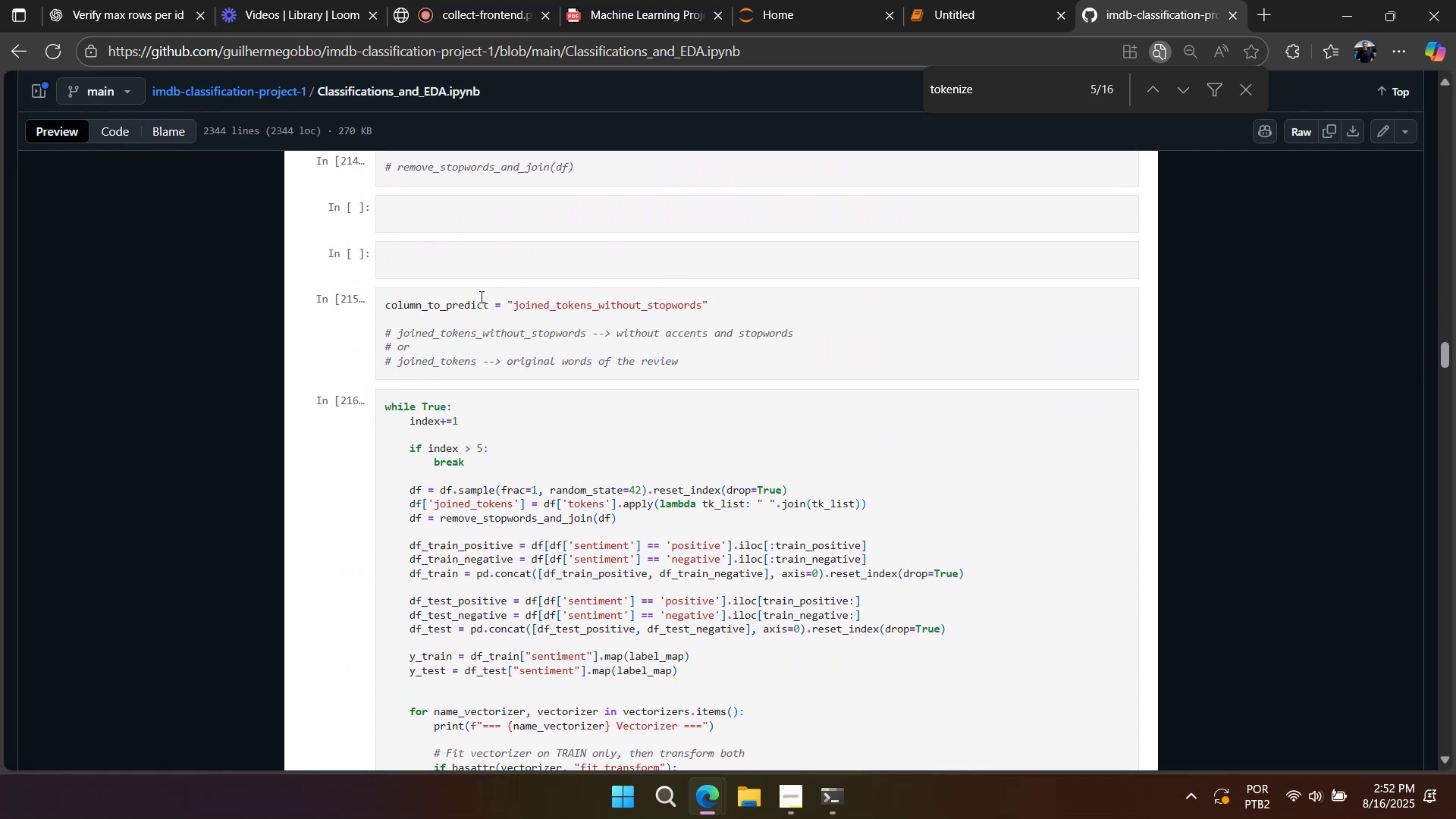 
scroll: coordinate [480, 297], scroll_direction: up, amount: 3.0
 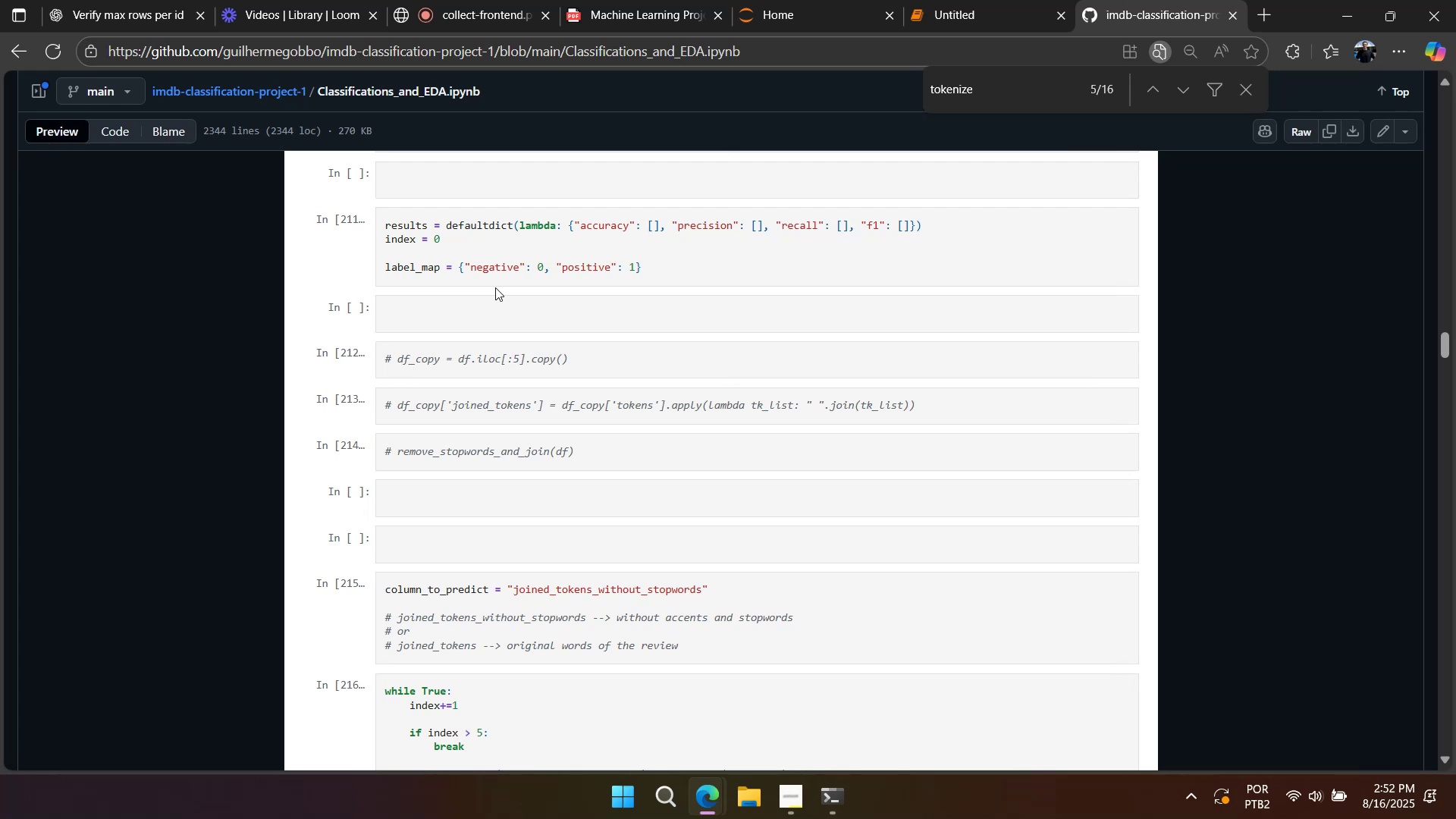 
scroll: coordinate [495, 287], scroll_direction: down, amount: 3.0
 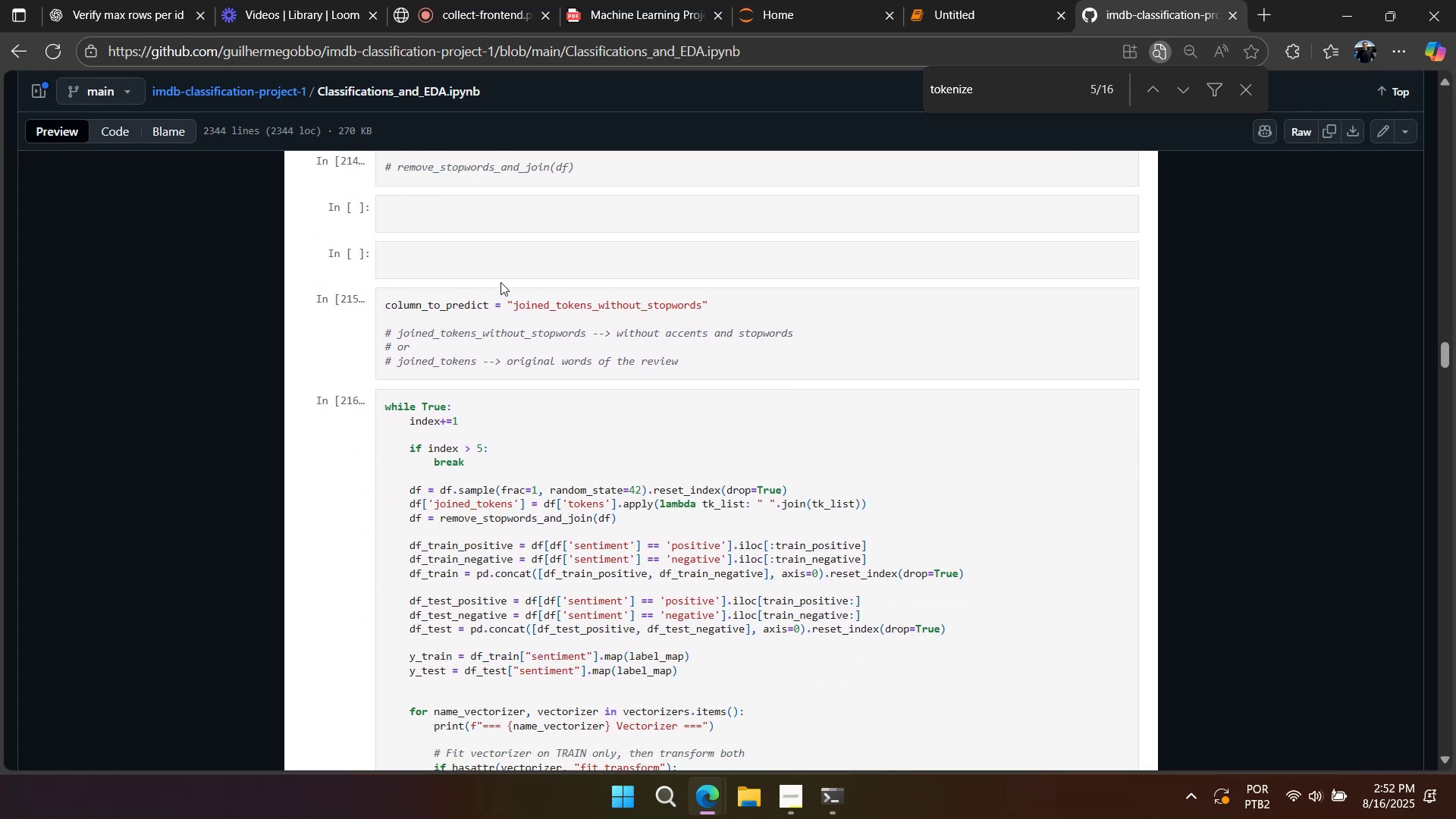 
wait(8.3)
 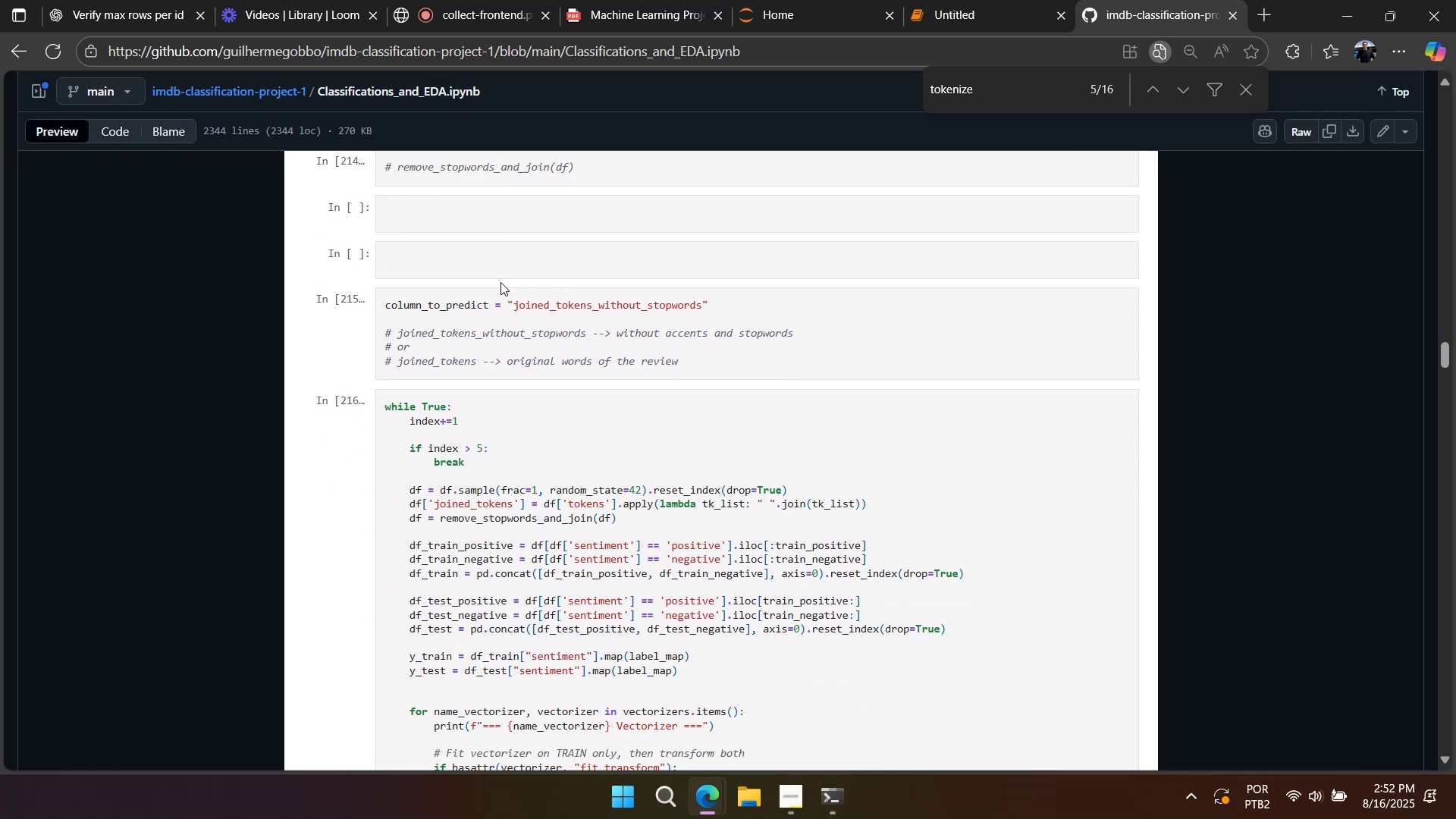 
scroll: coordinate [500, 282], scroll_direction: up, amount: 8.0
 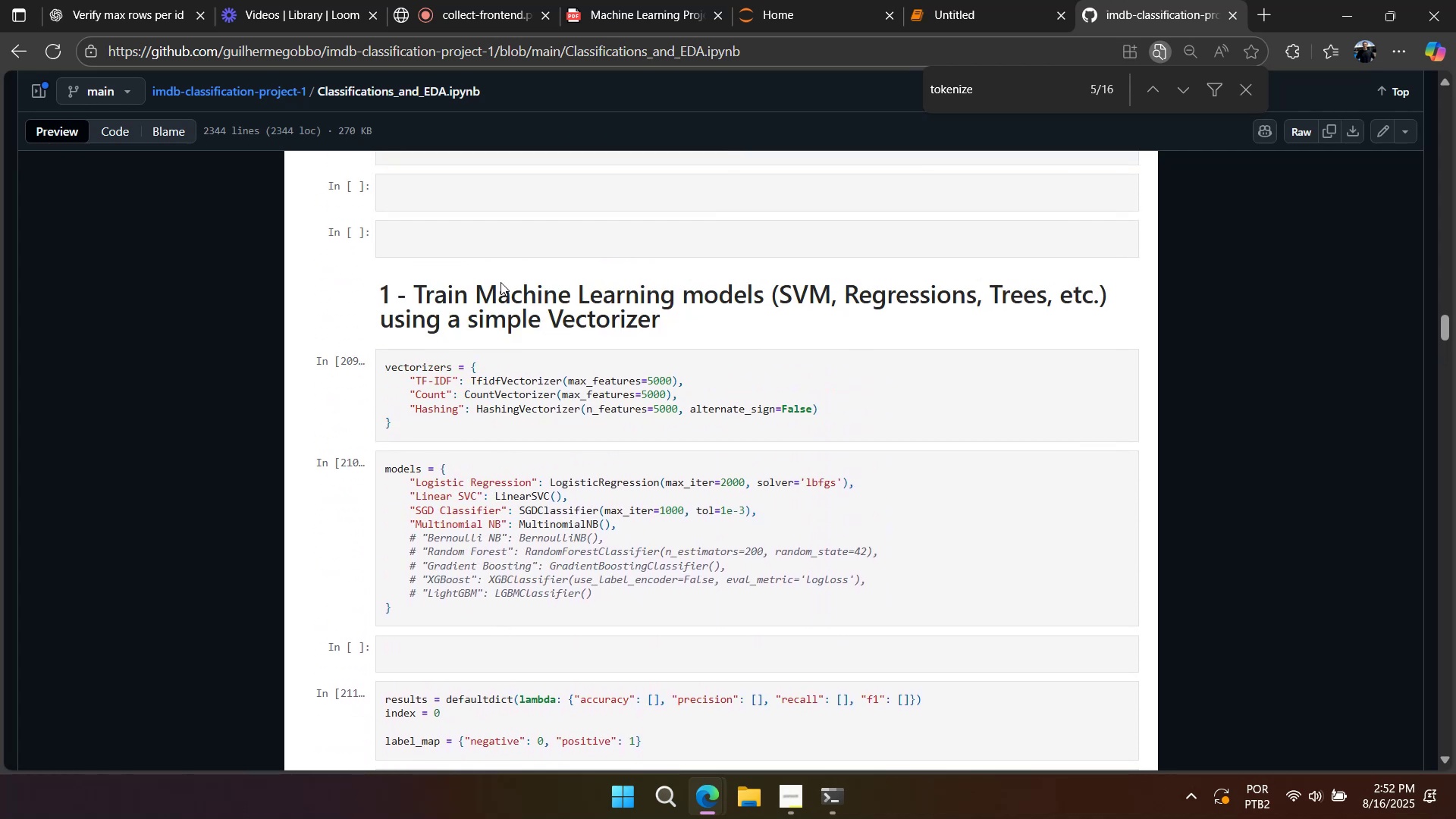 
scroll: coordinate [500, 282], scroll_direction: down, amount: 1.0
 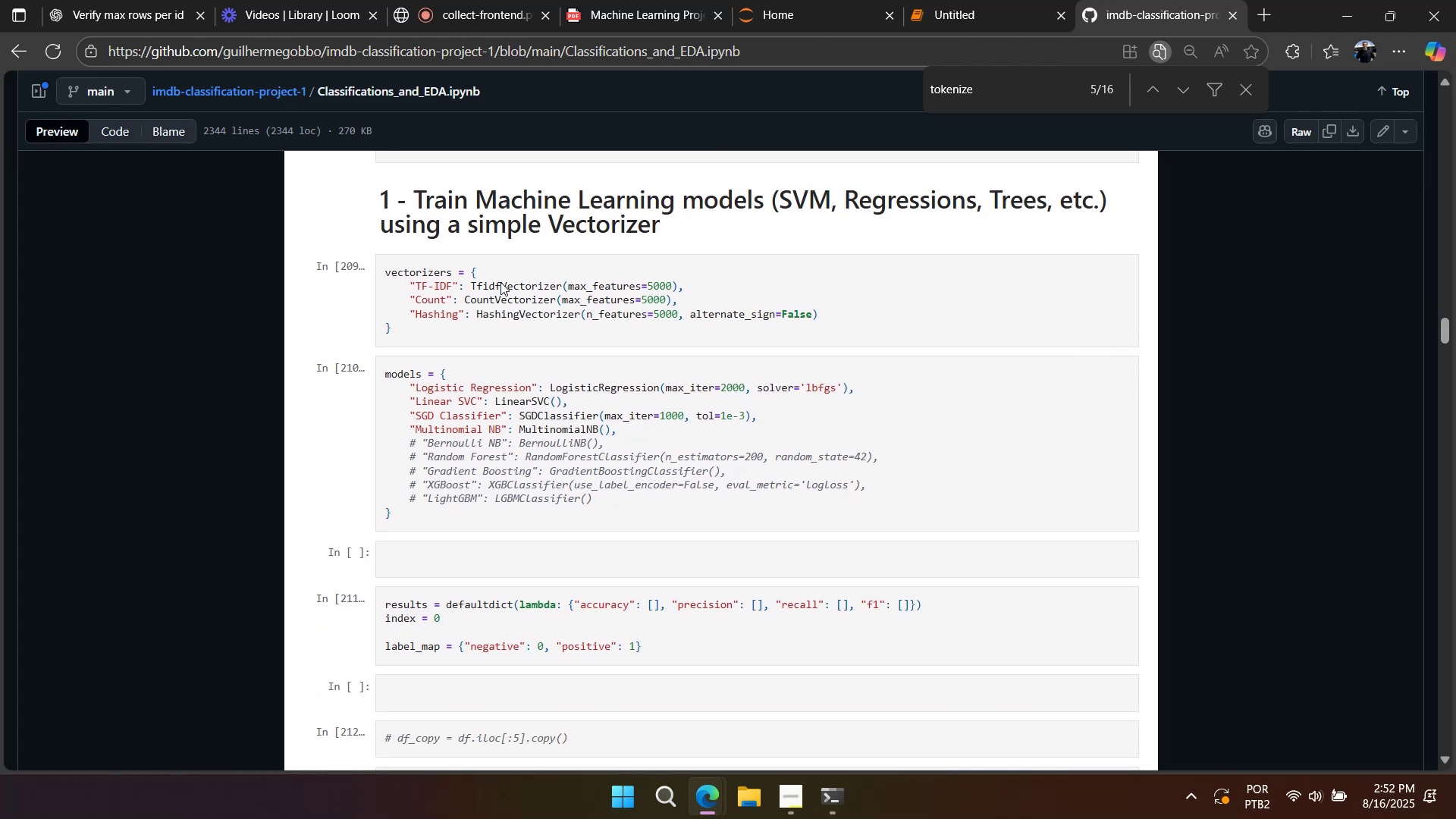 
scroll: coordinate [500, 282], scroll_direction: up, amount: 13.0
 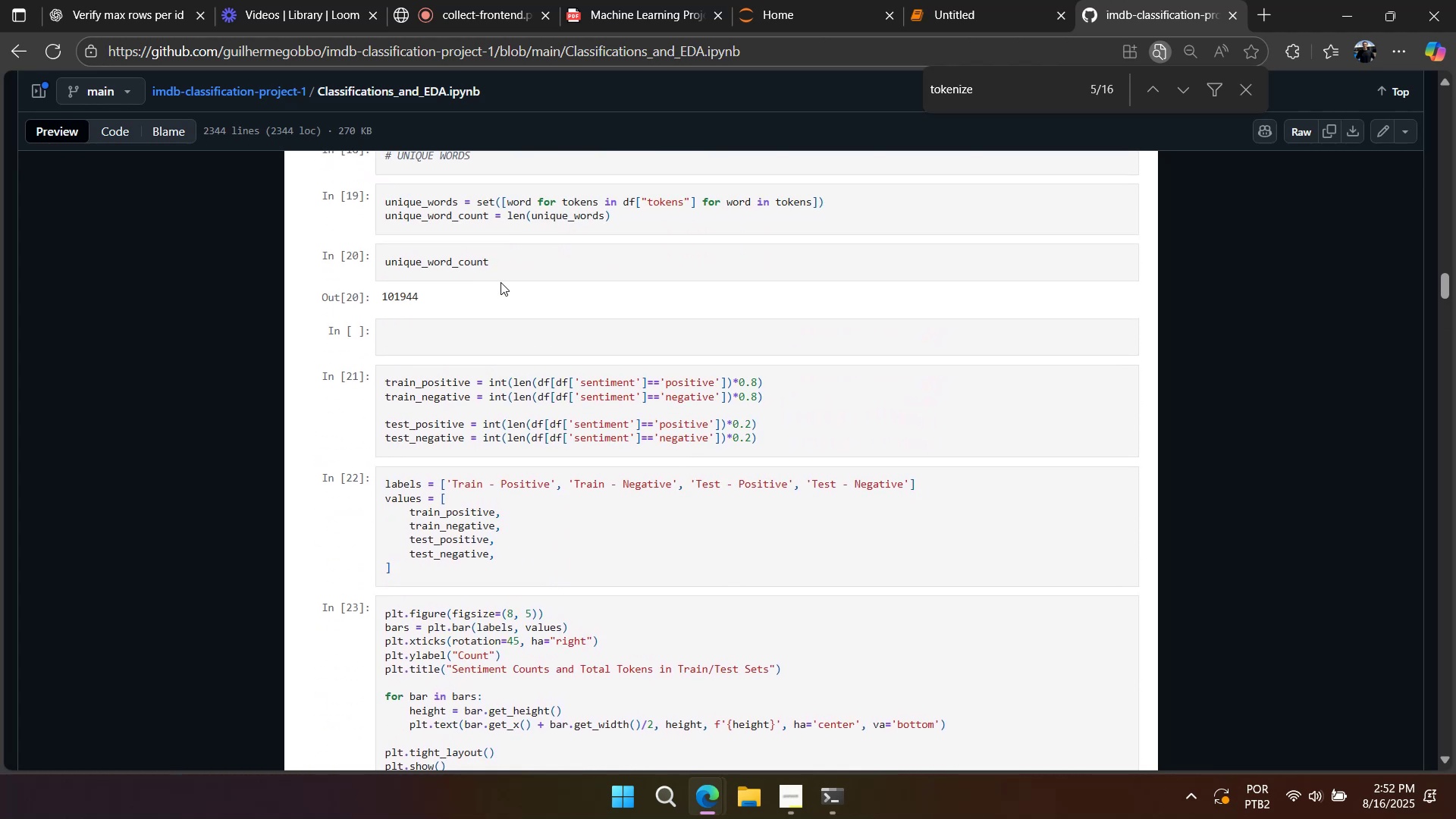 
scroll: coordinate [485, 315], scroll_direction: down, amount: 2.0
 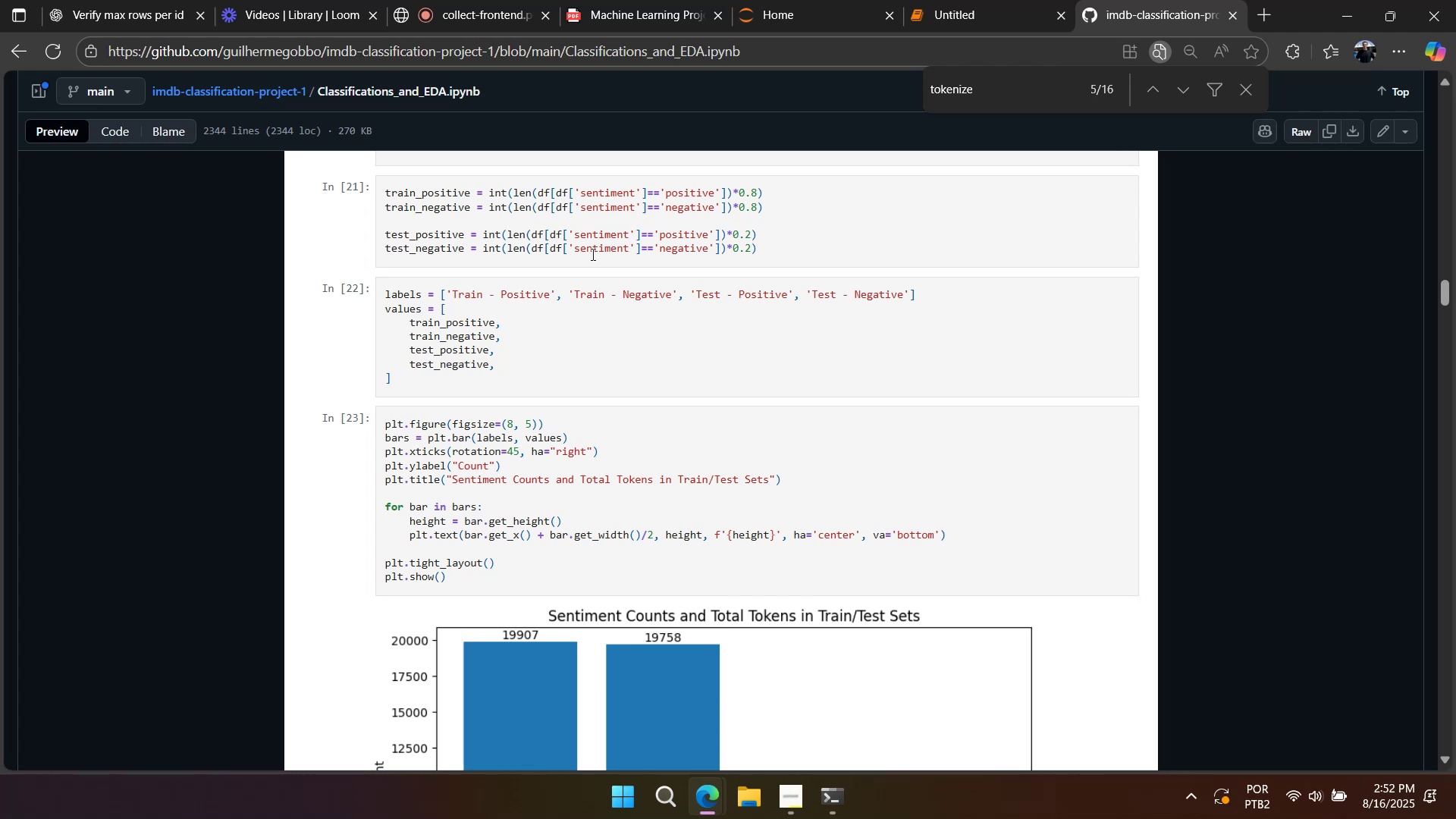 
wait(14.14)
 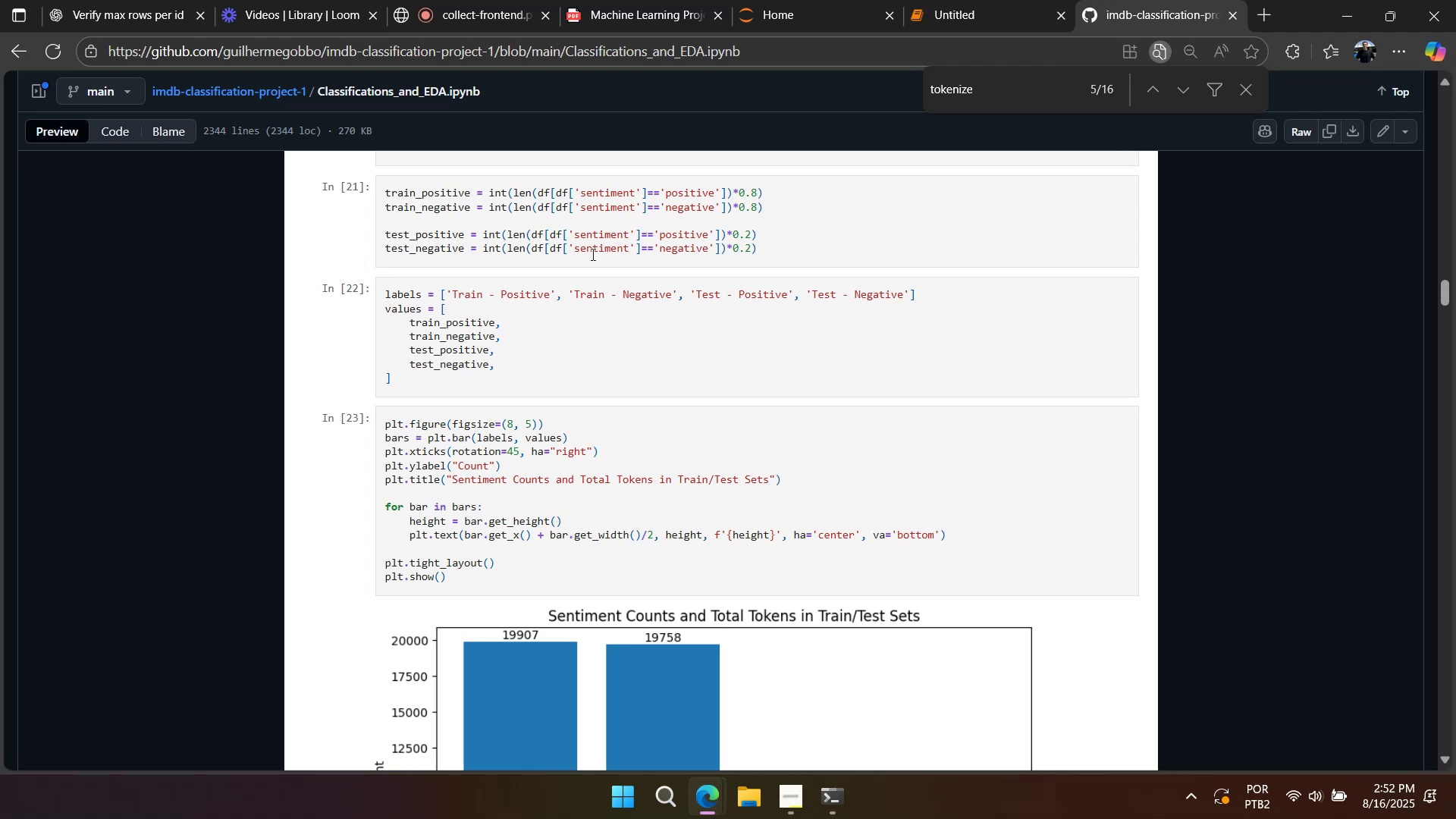 
left_click([990, 11])
 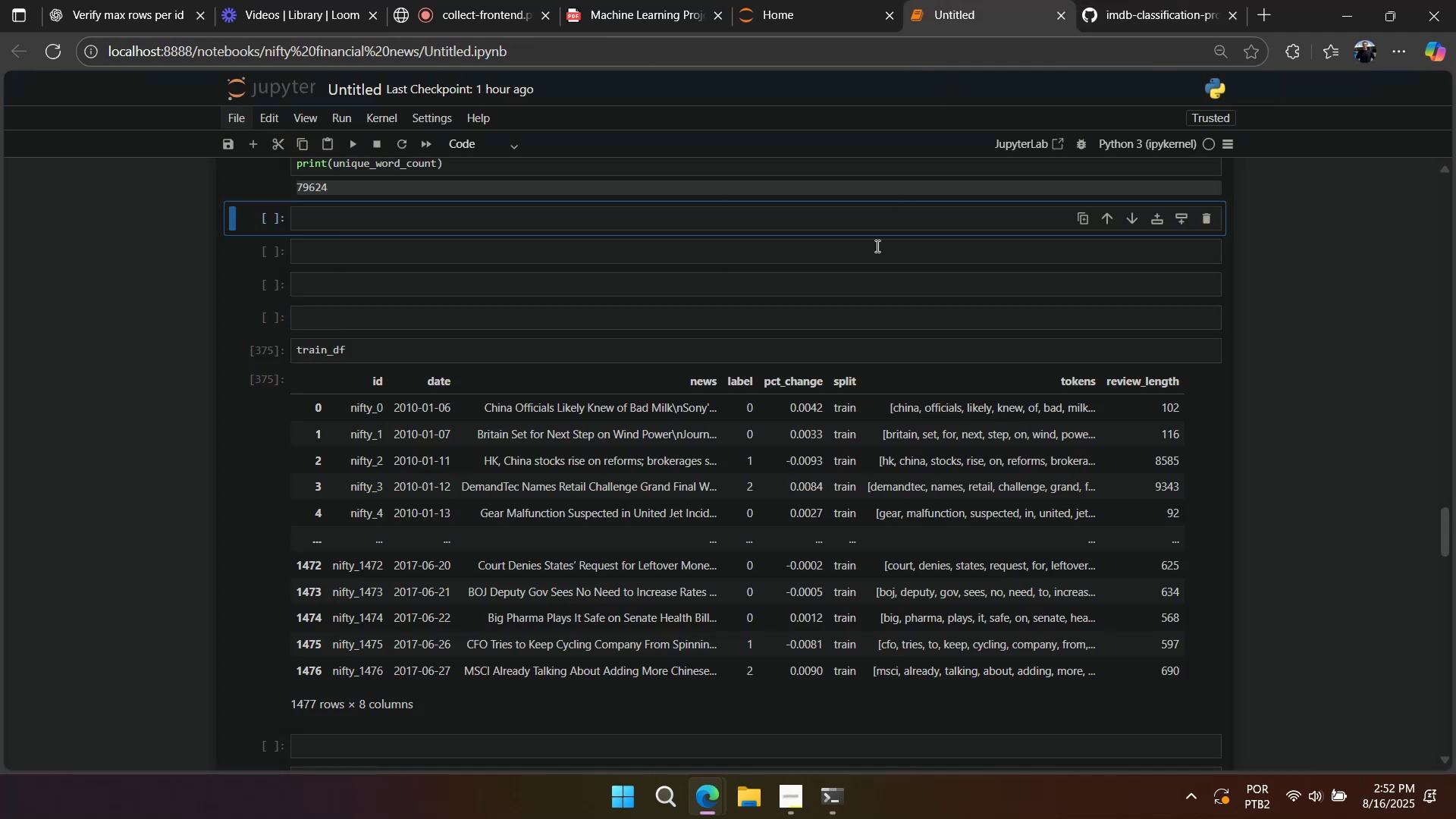 
scroll: coordinate [848, 307], scroll_direction: up, amount: 26.0
 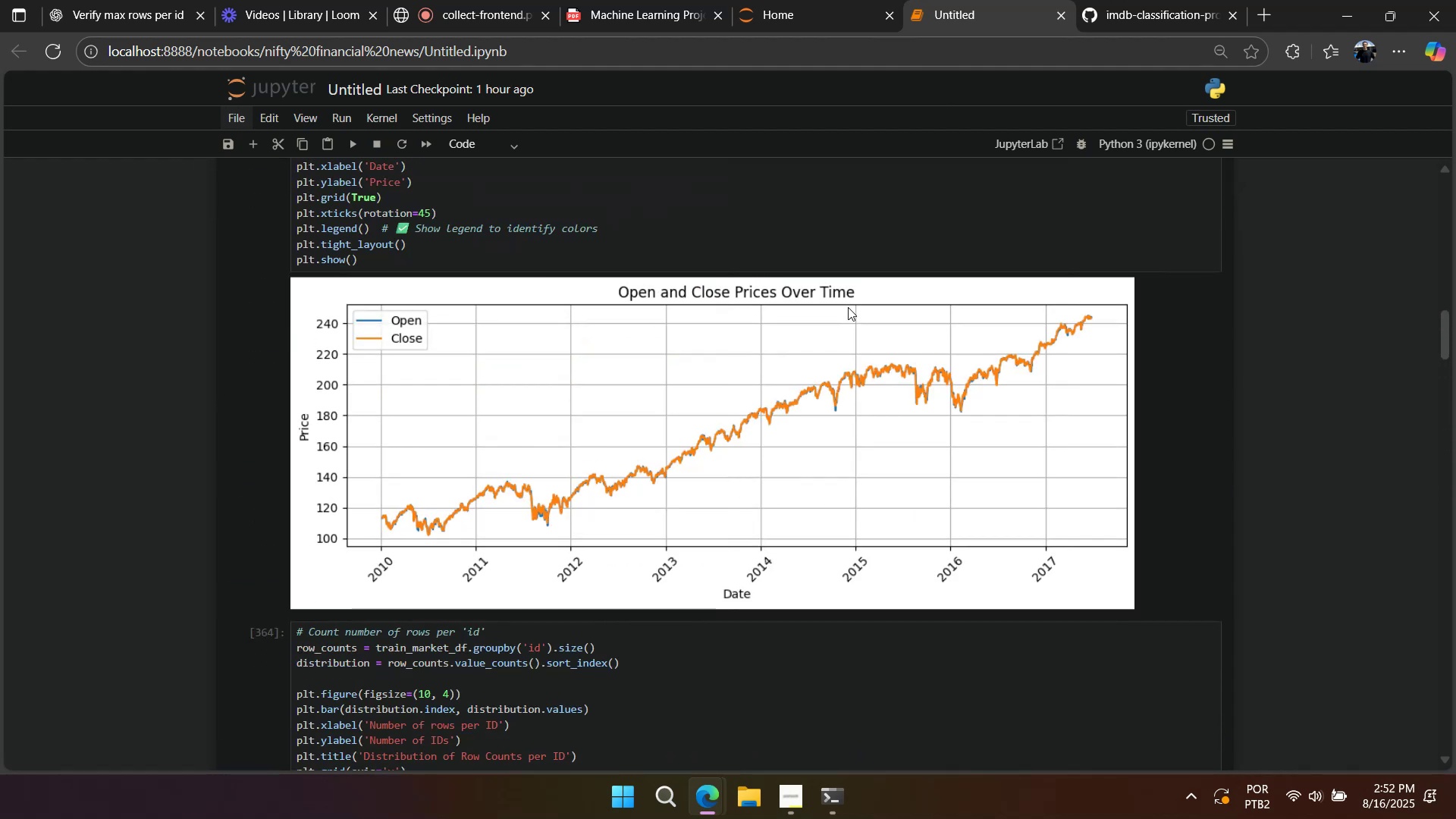 
scroll: coordinate [834, 361], scroll_direction: down, amount: 8.0
 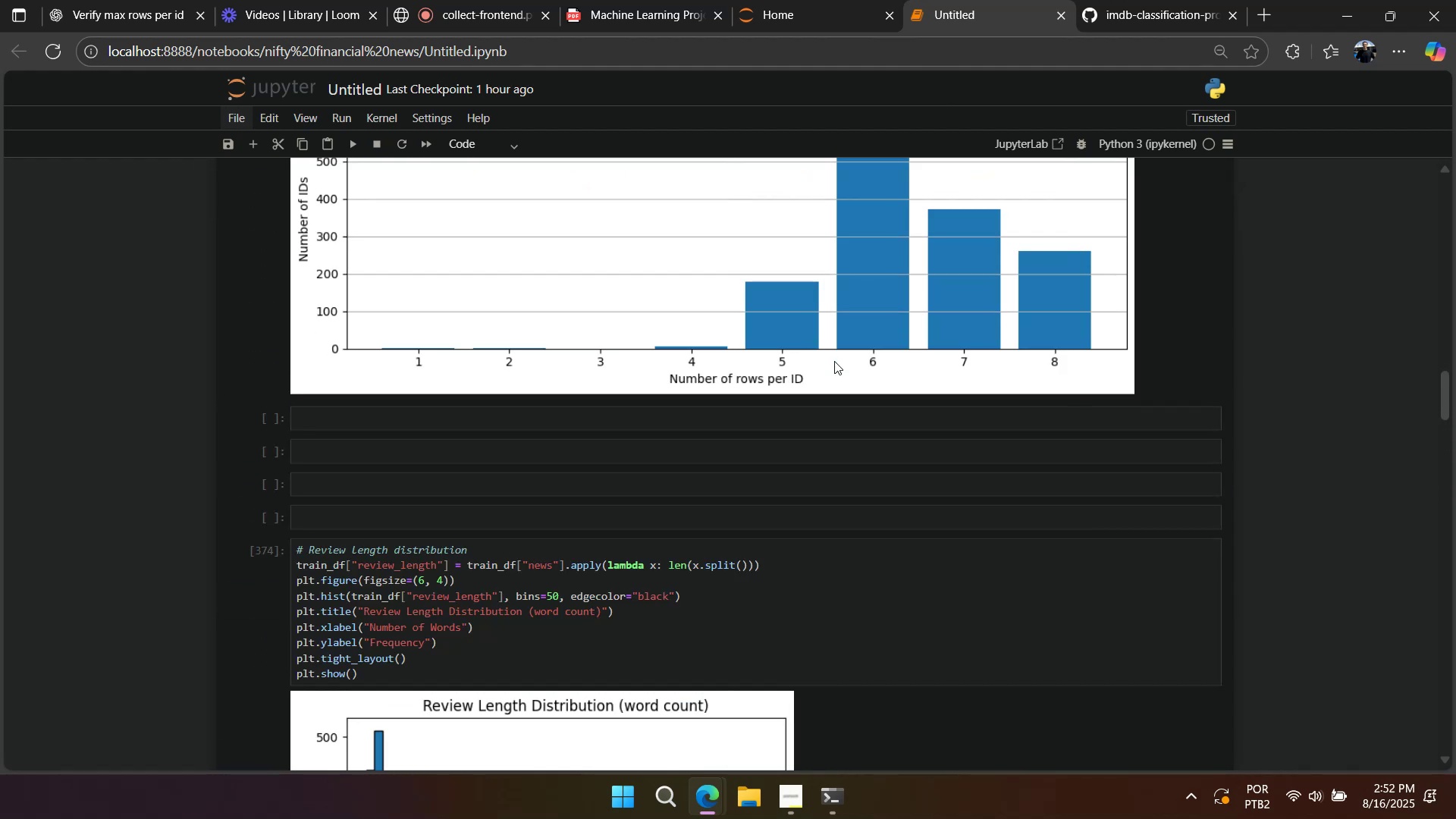 
scroll: coordinate [822, 366], scroll_direction: up, amount: 19.0
 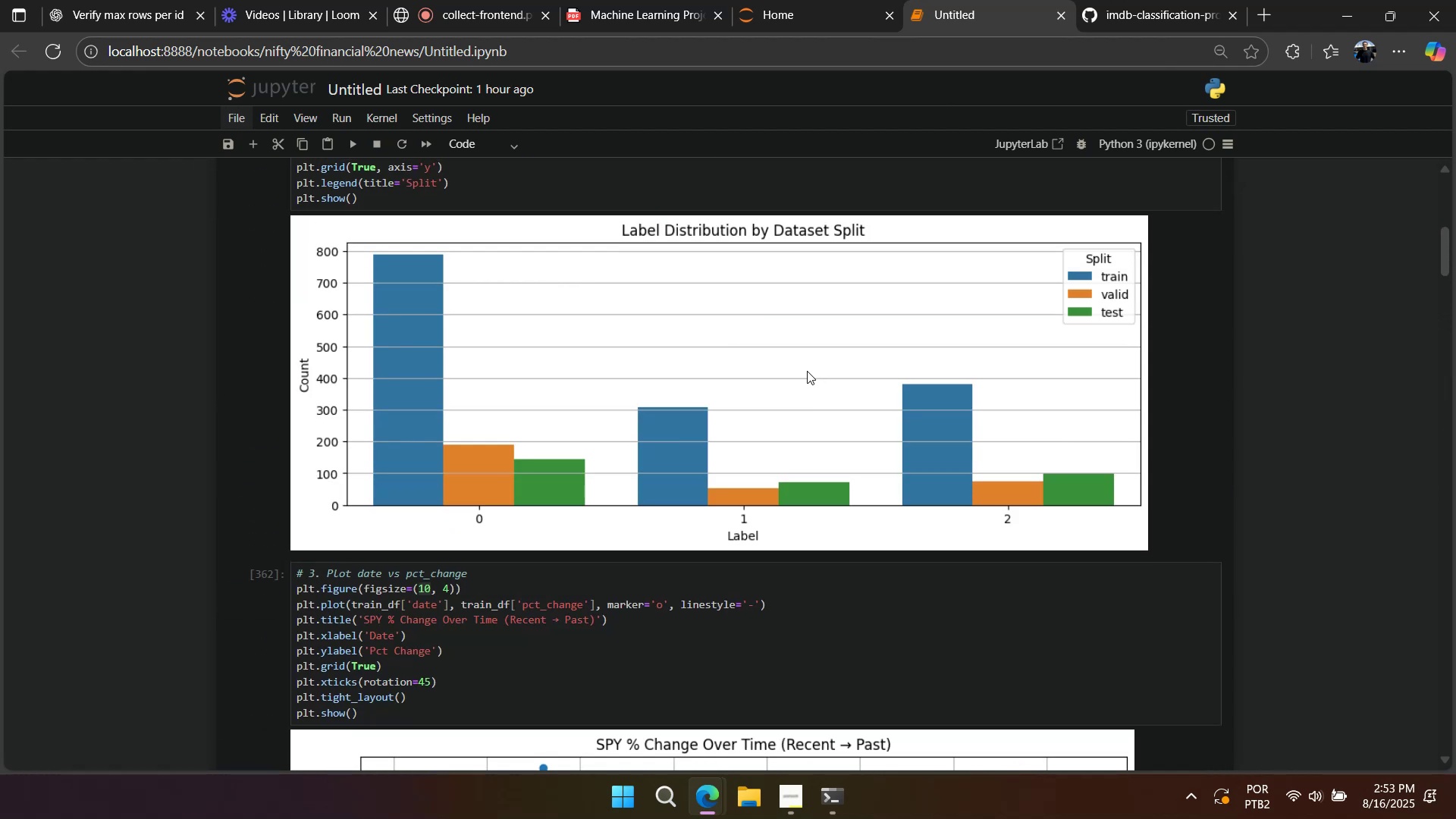 
scroll: coordinate [799, 379], scroll_direction: down, amount: 33.0
 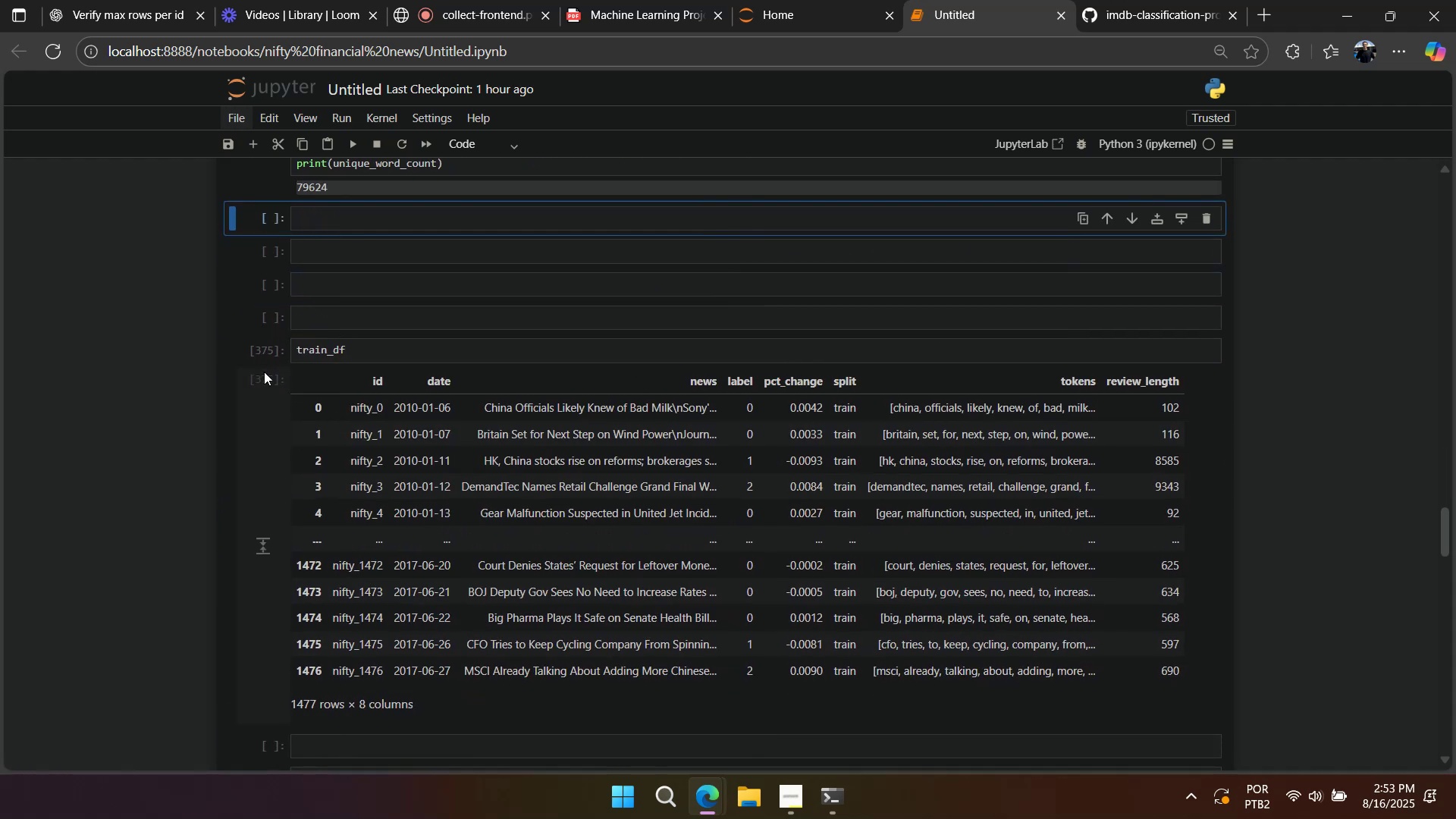 
left_click([273, 351])
 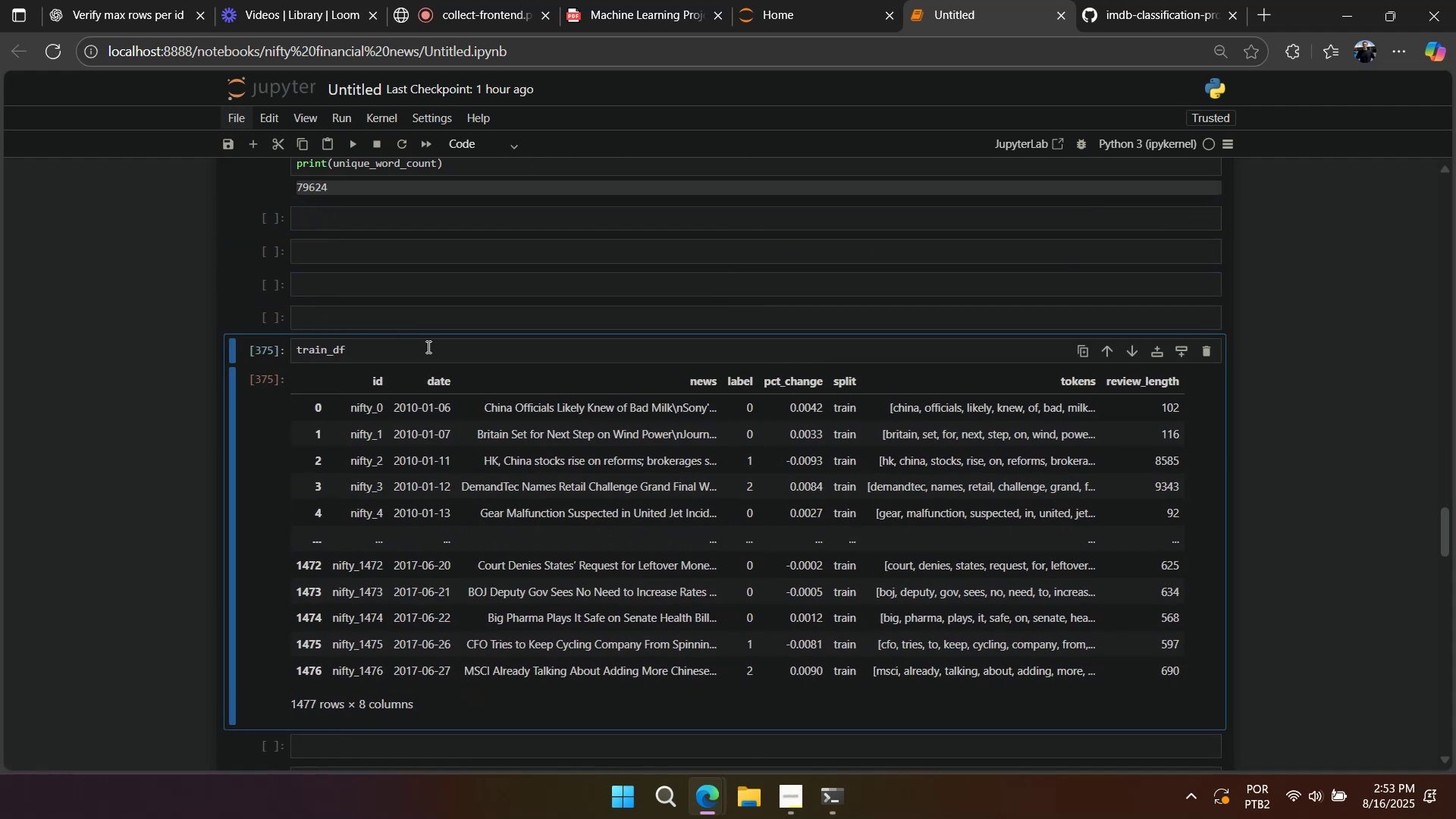 
left_click([428, 347])
 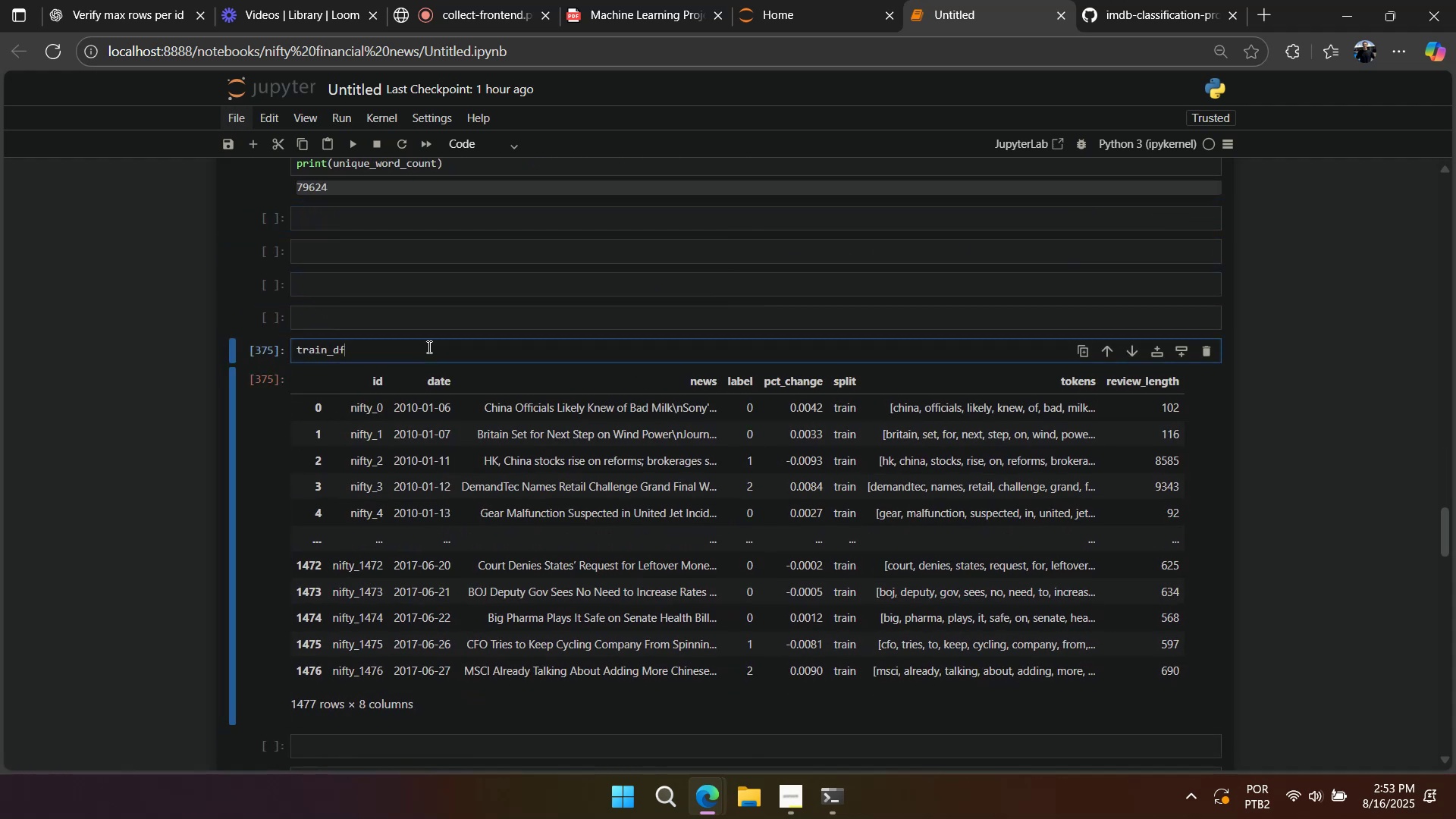 
key(Shift+Enter)
 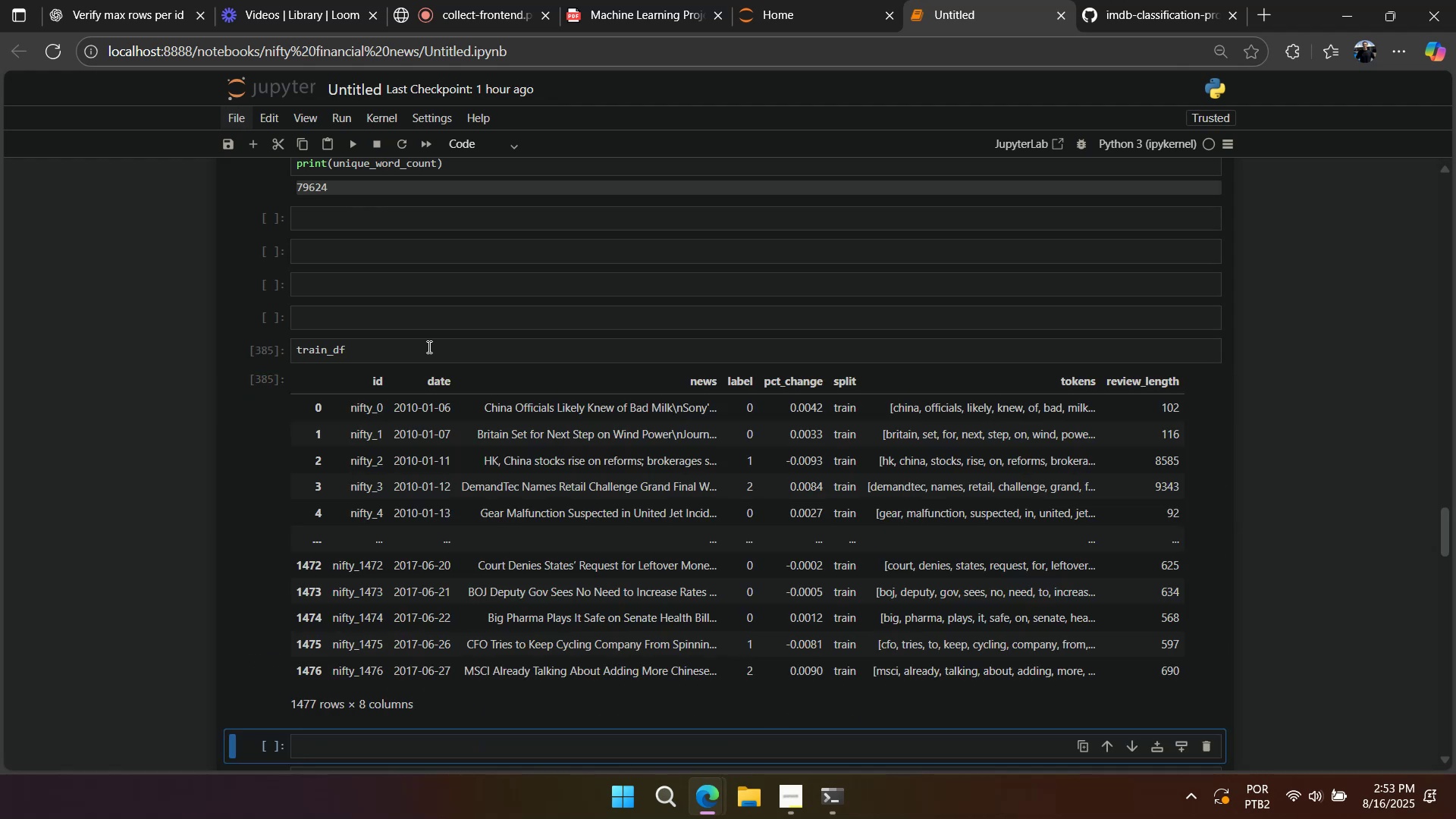 
double_click([393, 344])
 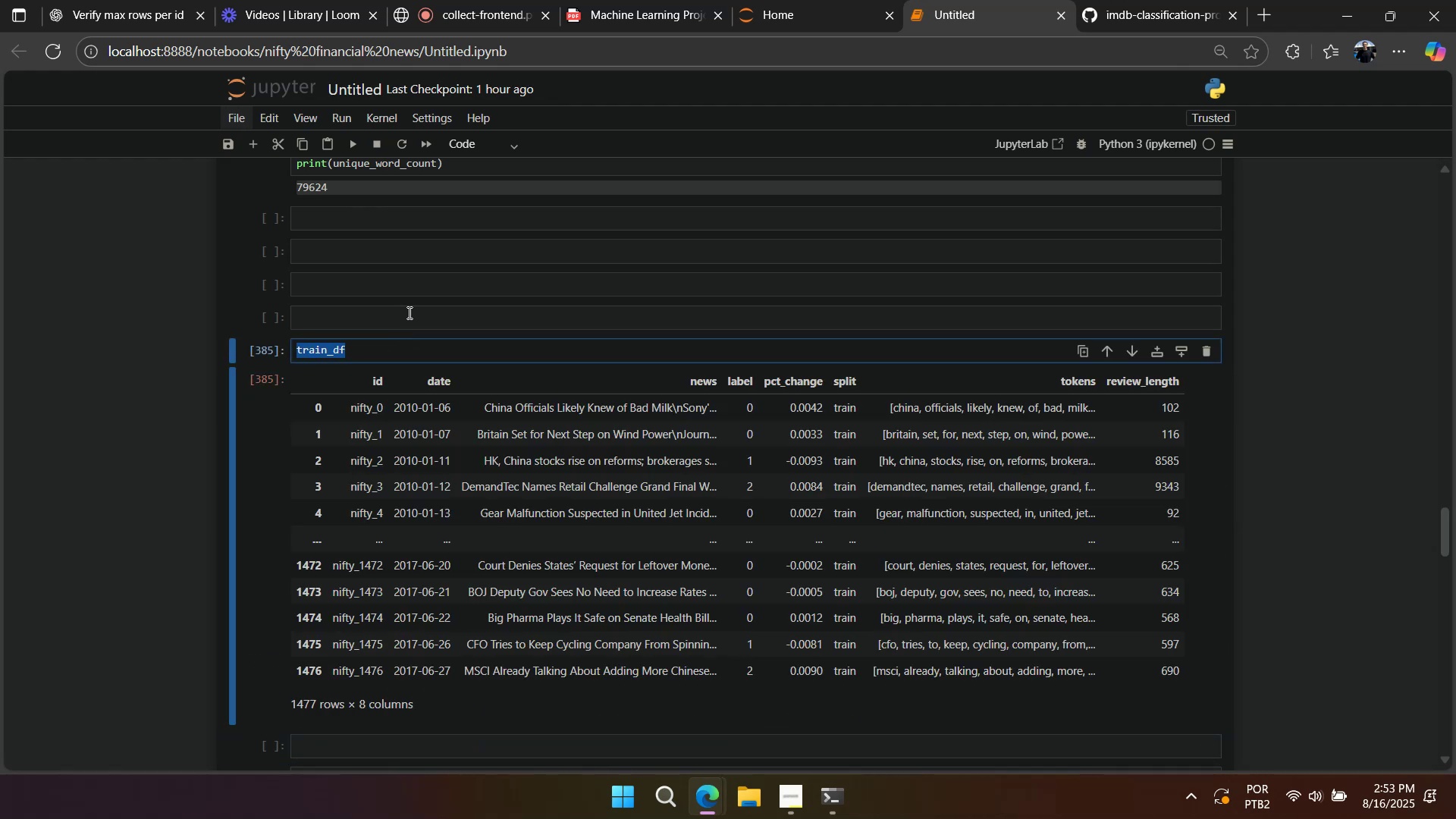 
type(test_df)
 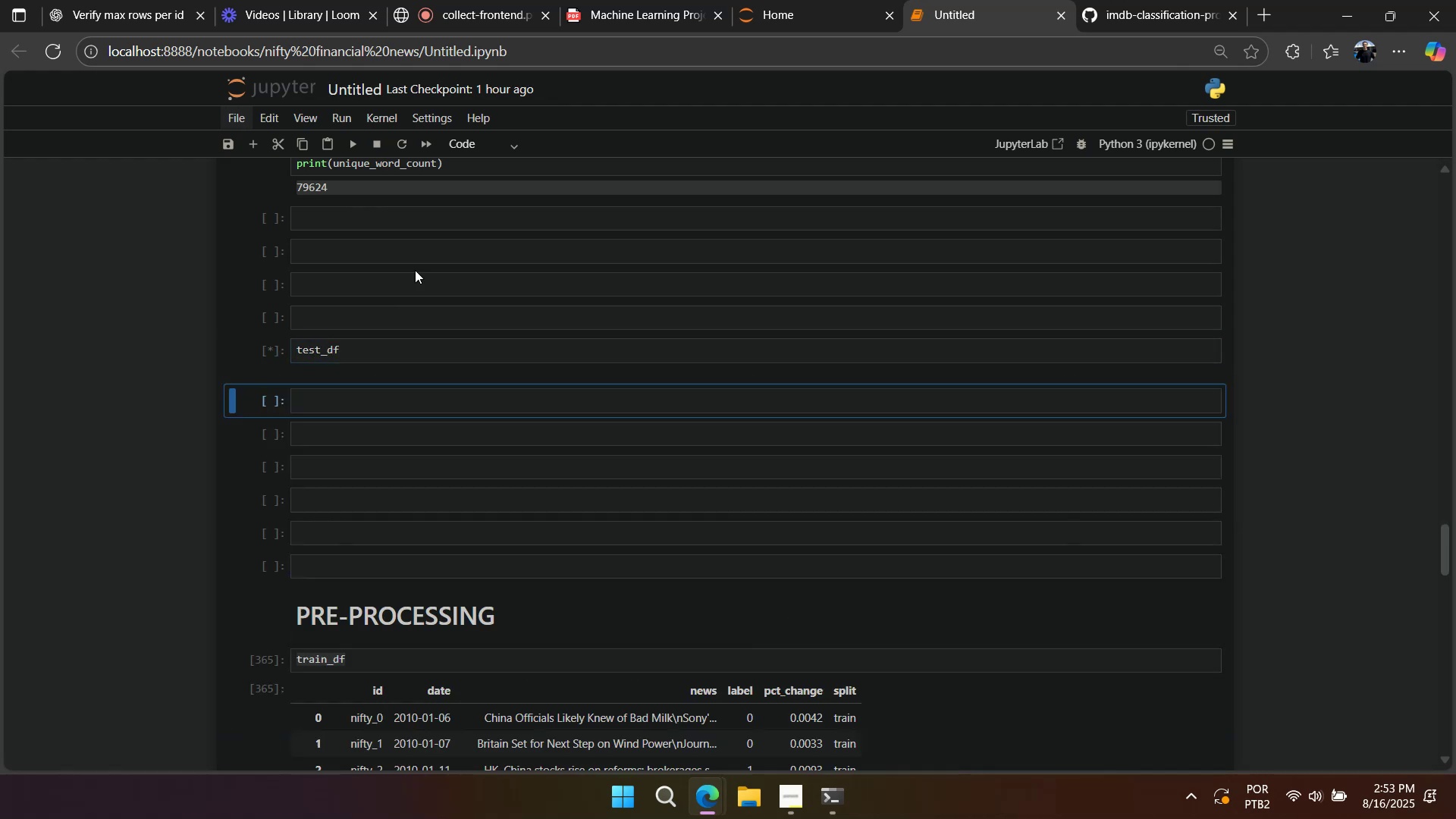 
key(Shift+Enter)
 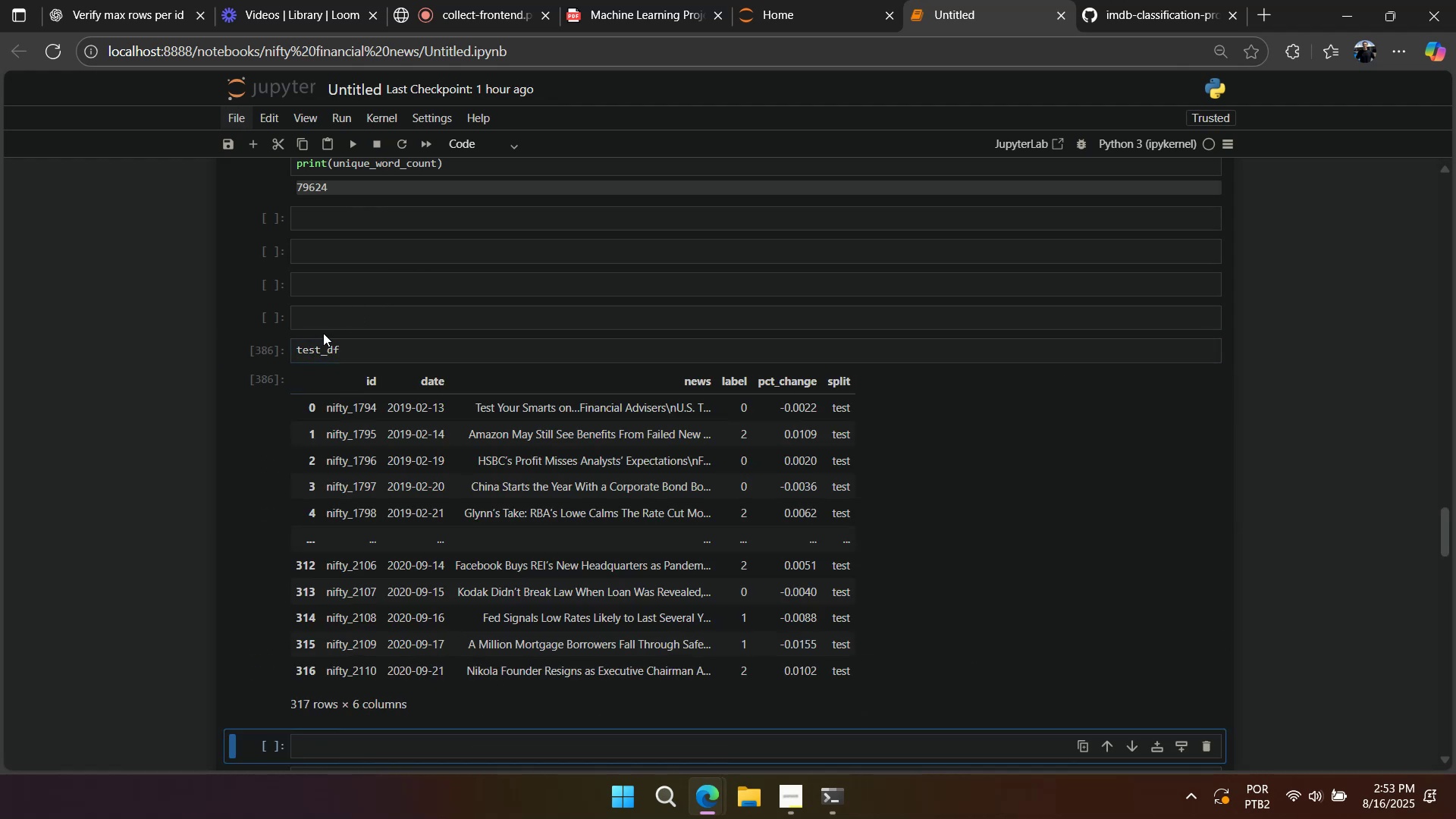 
left_click([268, 345])
 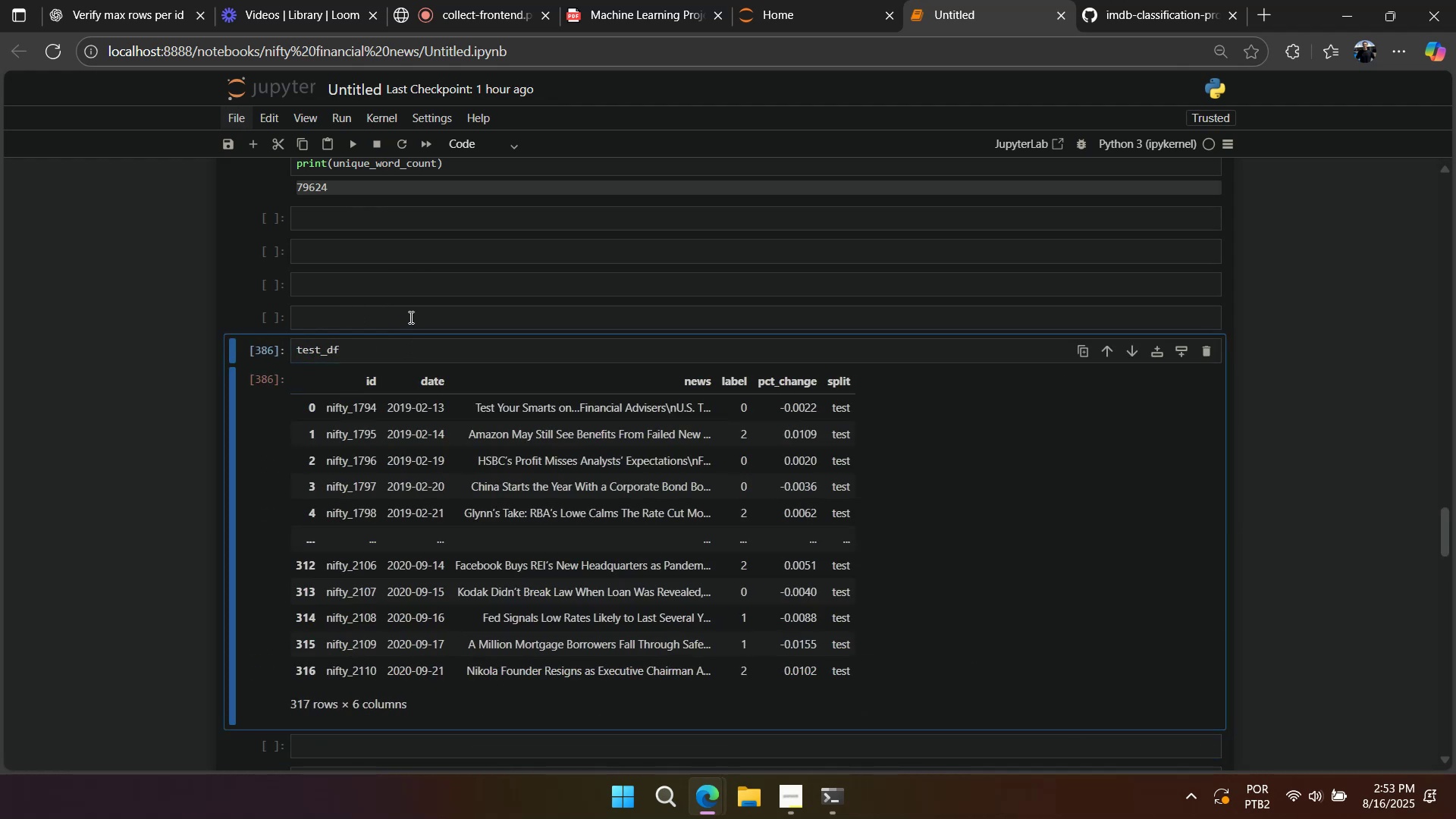 
scroll: coordinate [440, 403], scroll_direction: up, amount: 45.0
 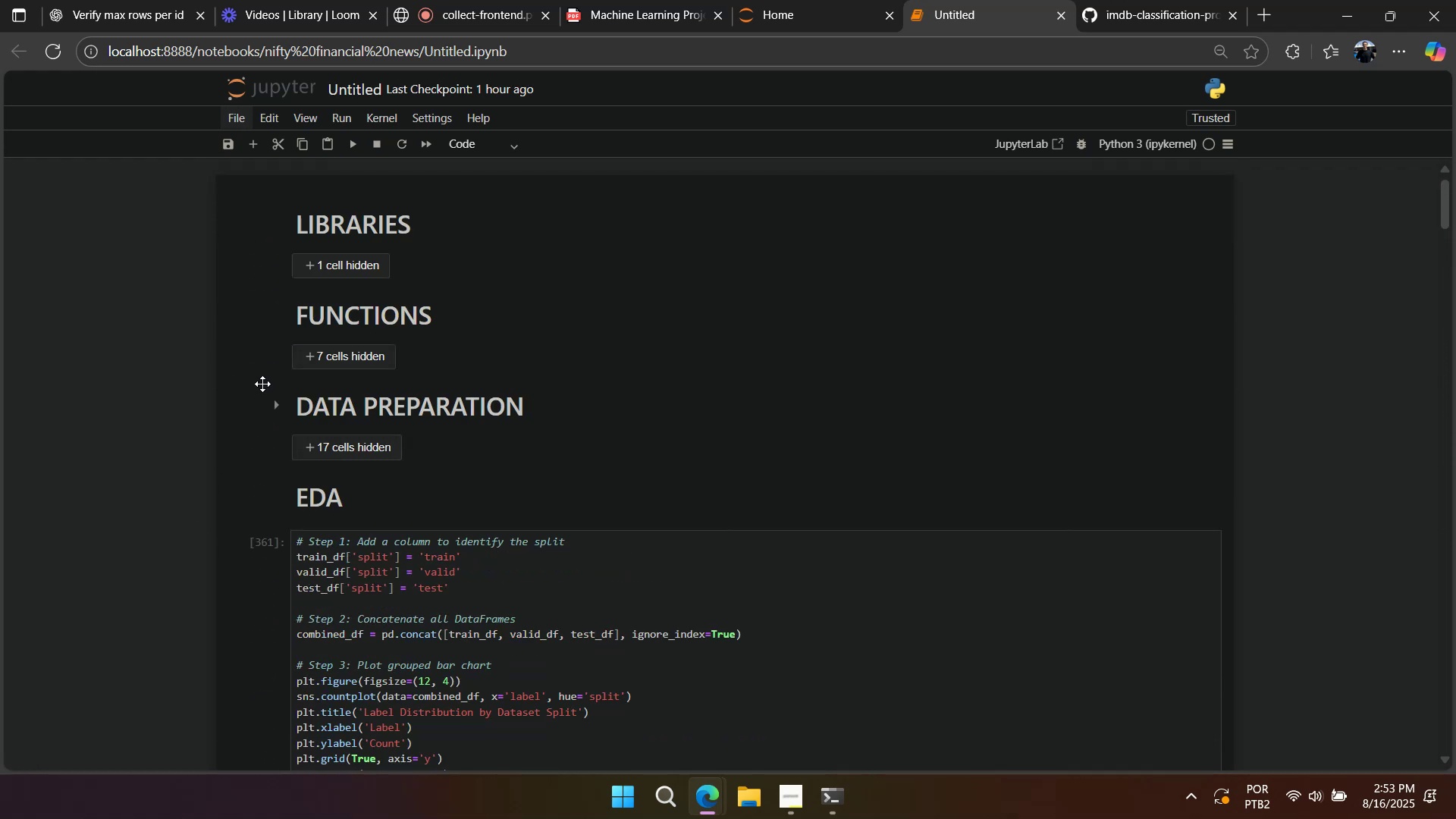 
left_click([268, 403])
 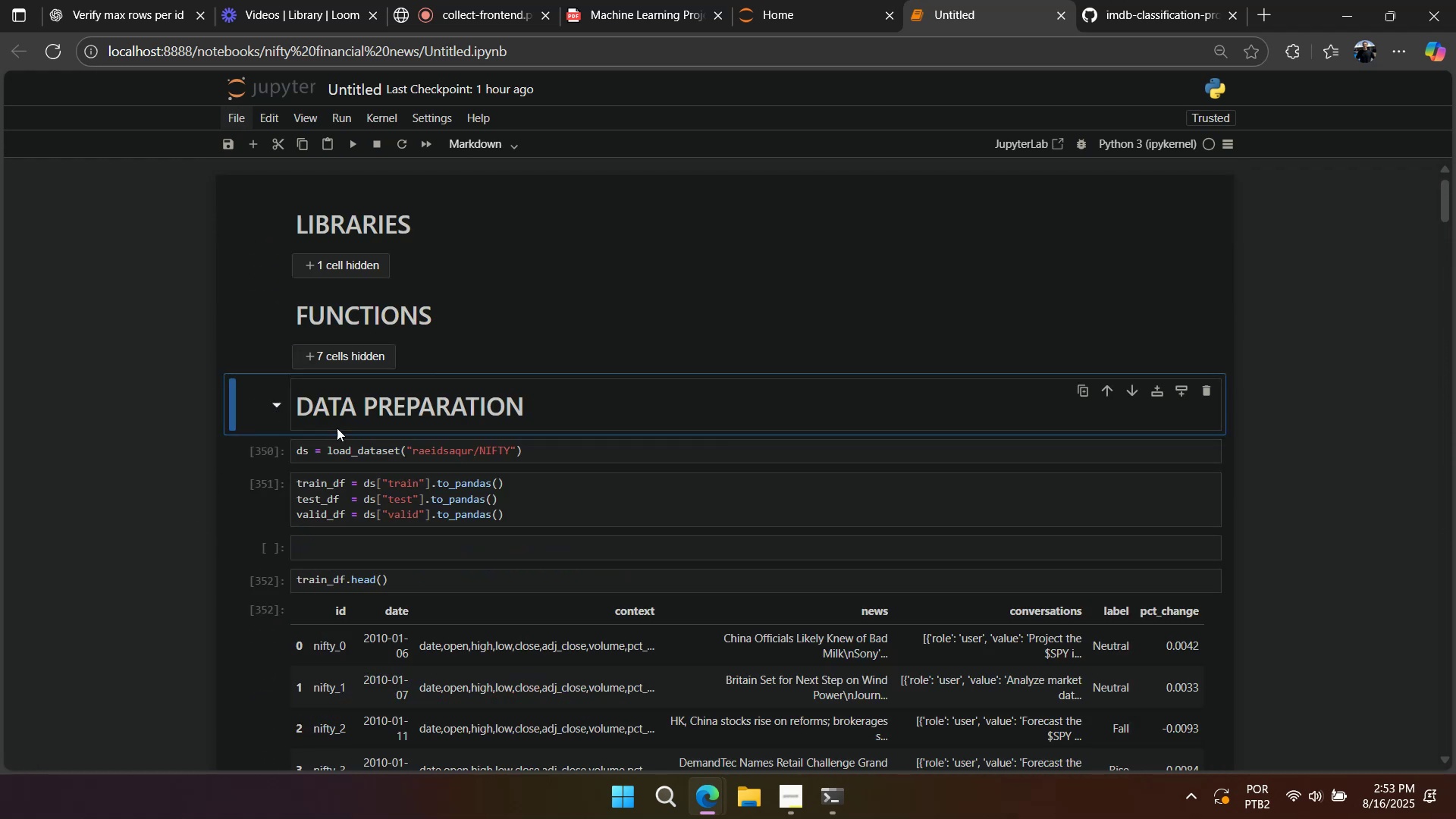 
scroll: coordinate [371, 479], scroll_direction: down, amount: 11.0
 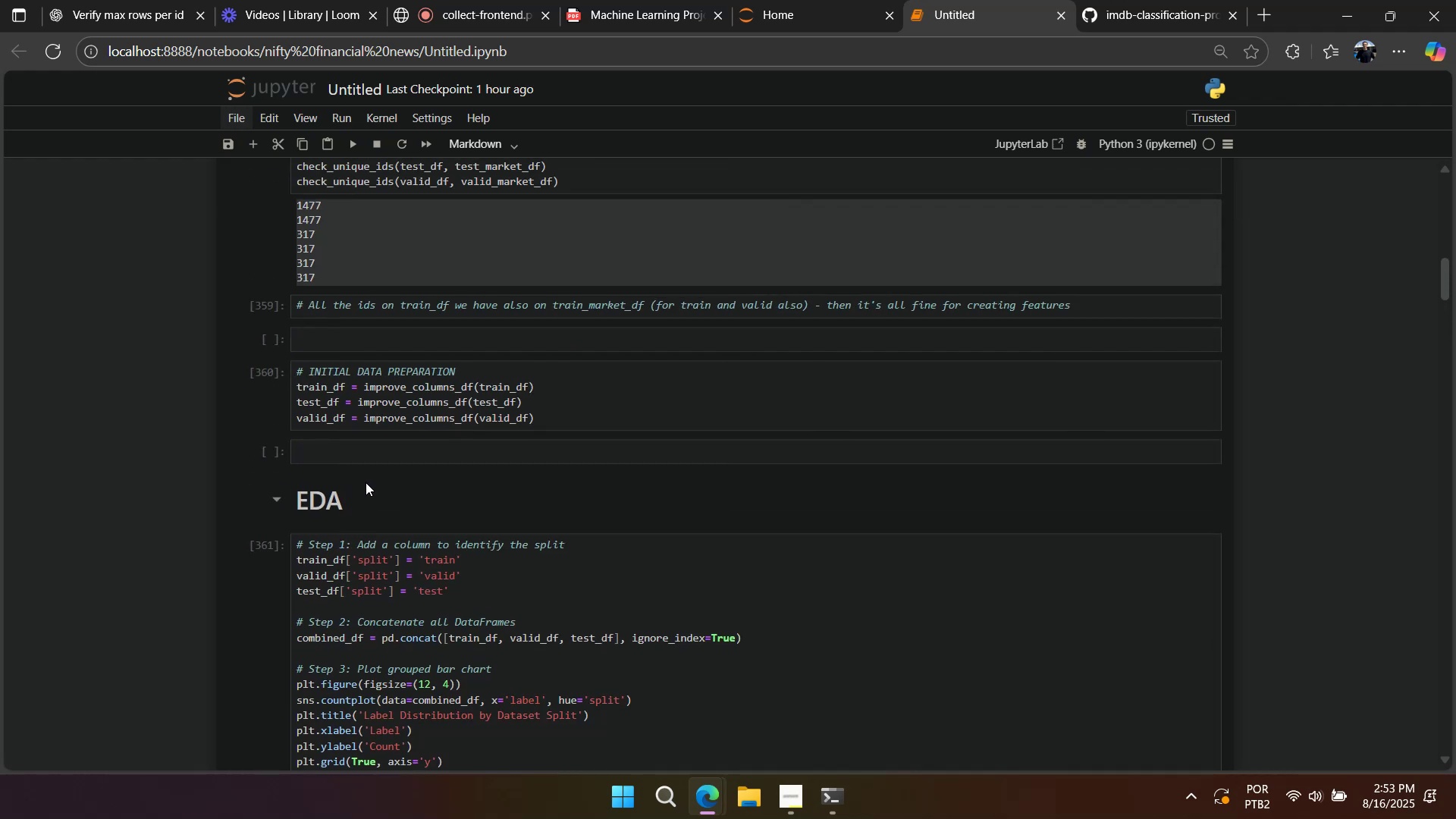 
scroll: coordinate [364, 484], scroll_direction: up, amount: 2.0
 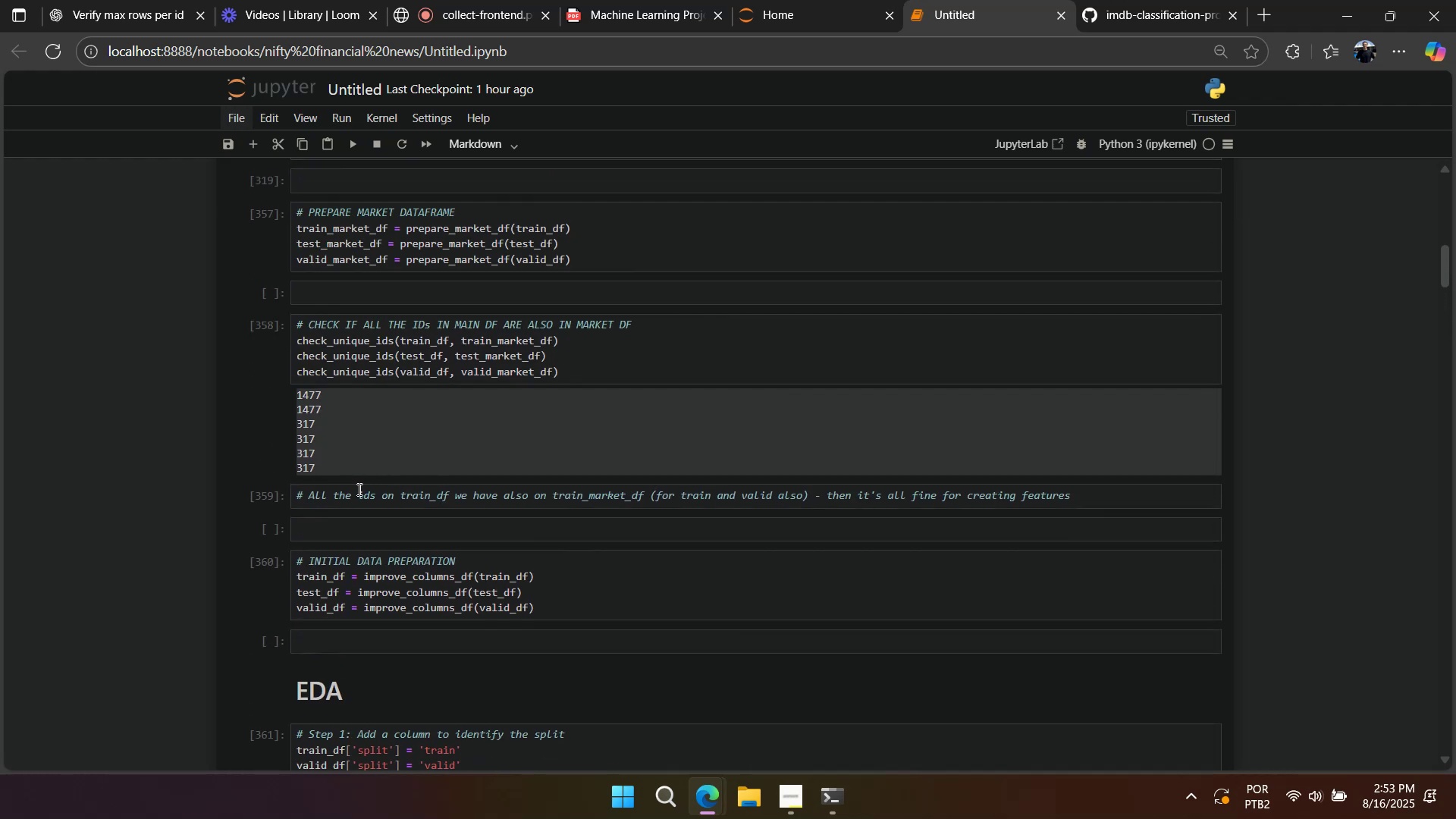 
scroll: coordinate [474, 496], scroll_direction: down, amount: 30.0
 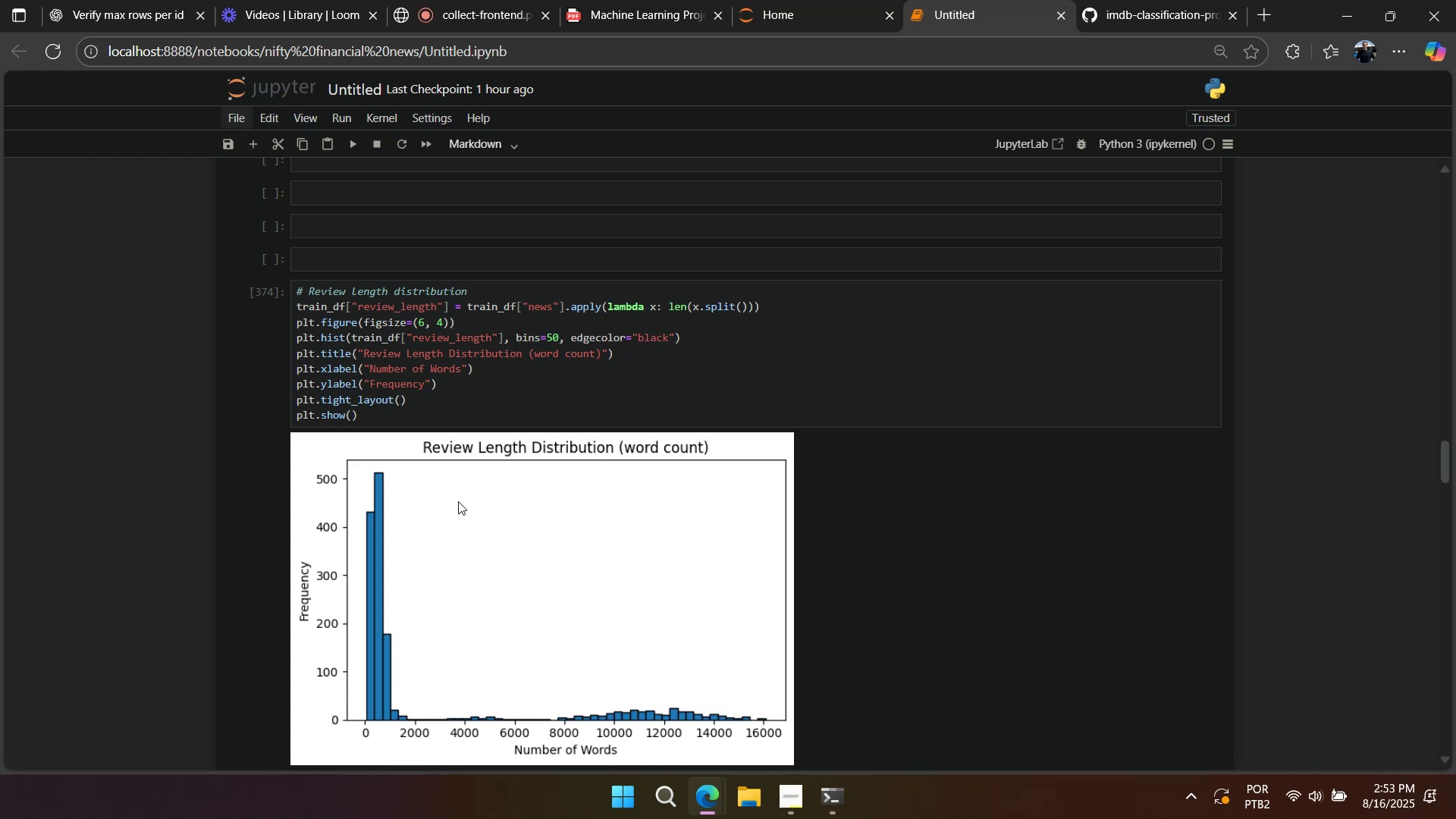 
wait(8.43)
 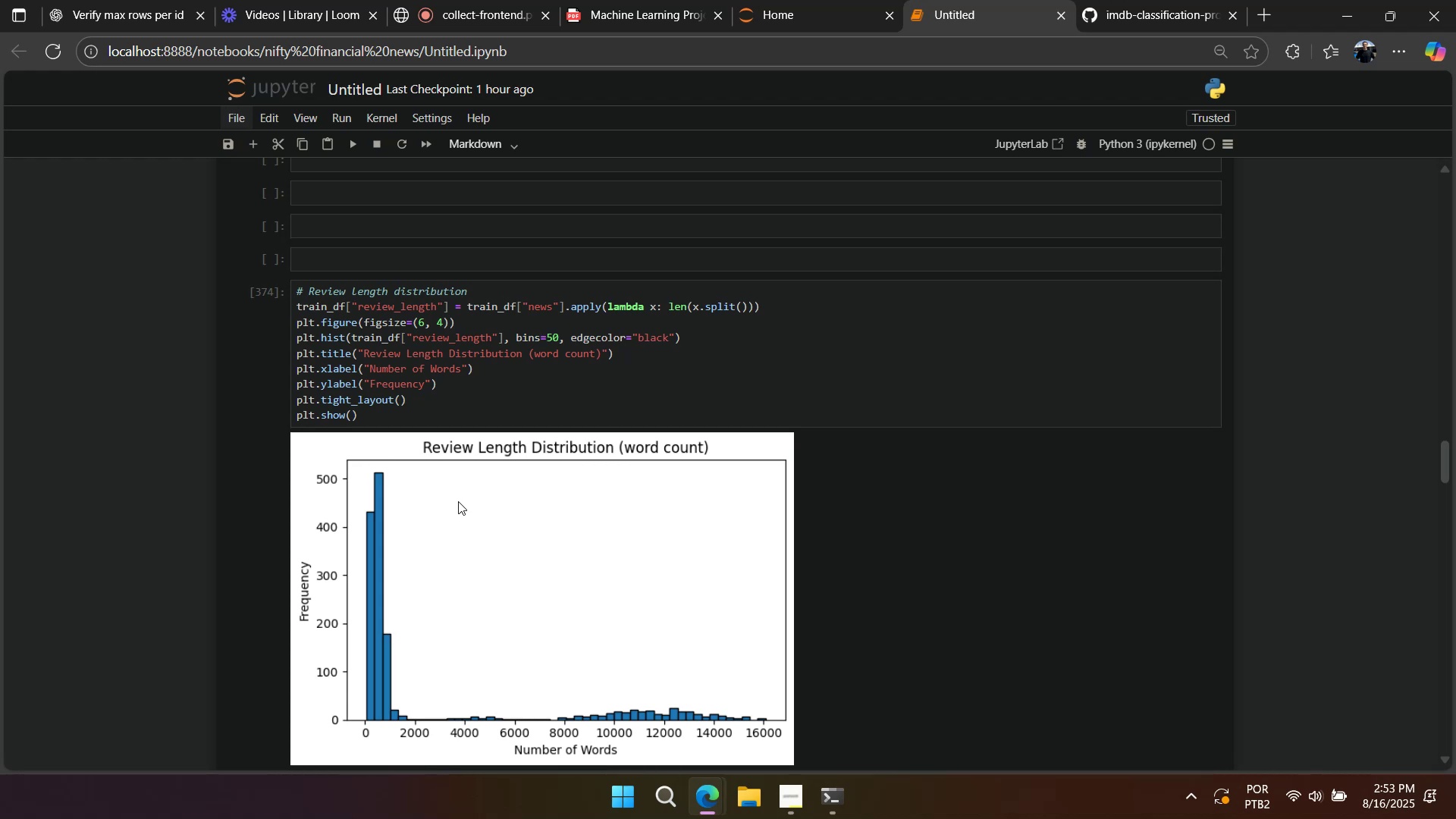 
double_click([527, 306])
 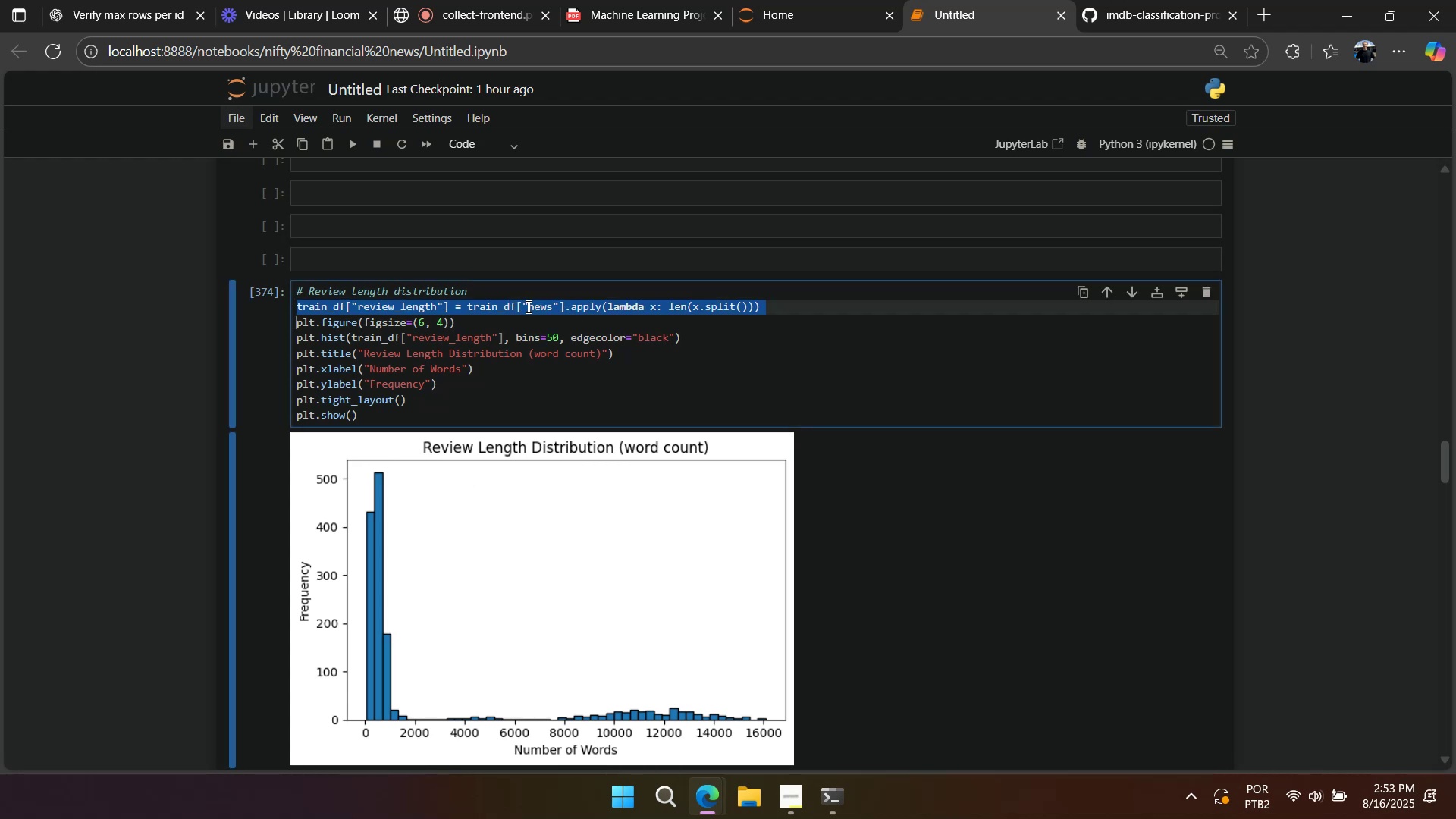 
triple_click([527, 306])
 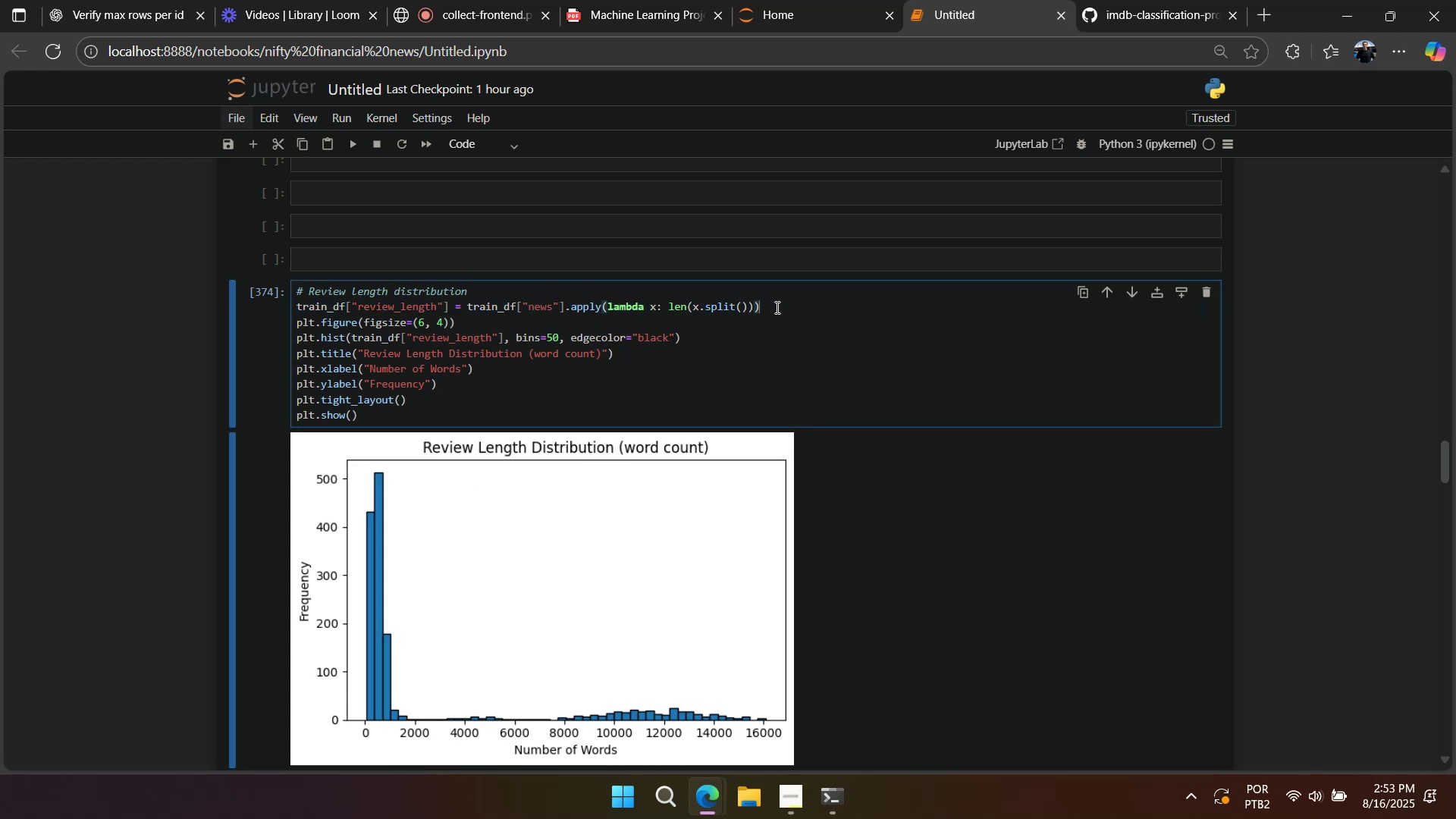 
left_click([776, 307])
 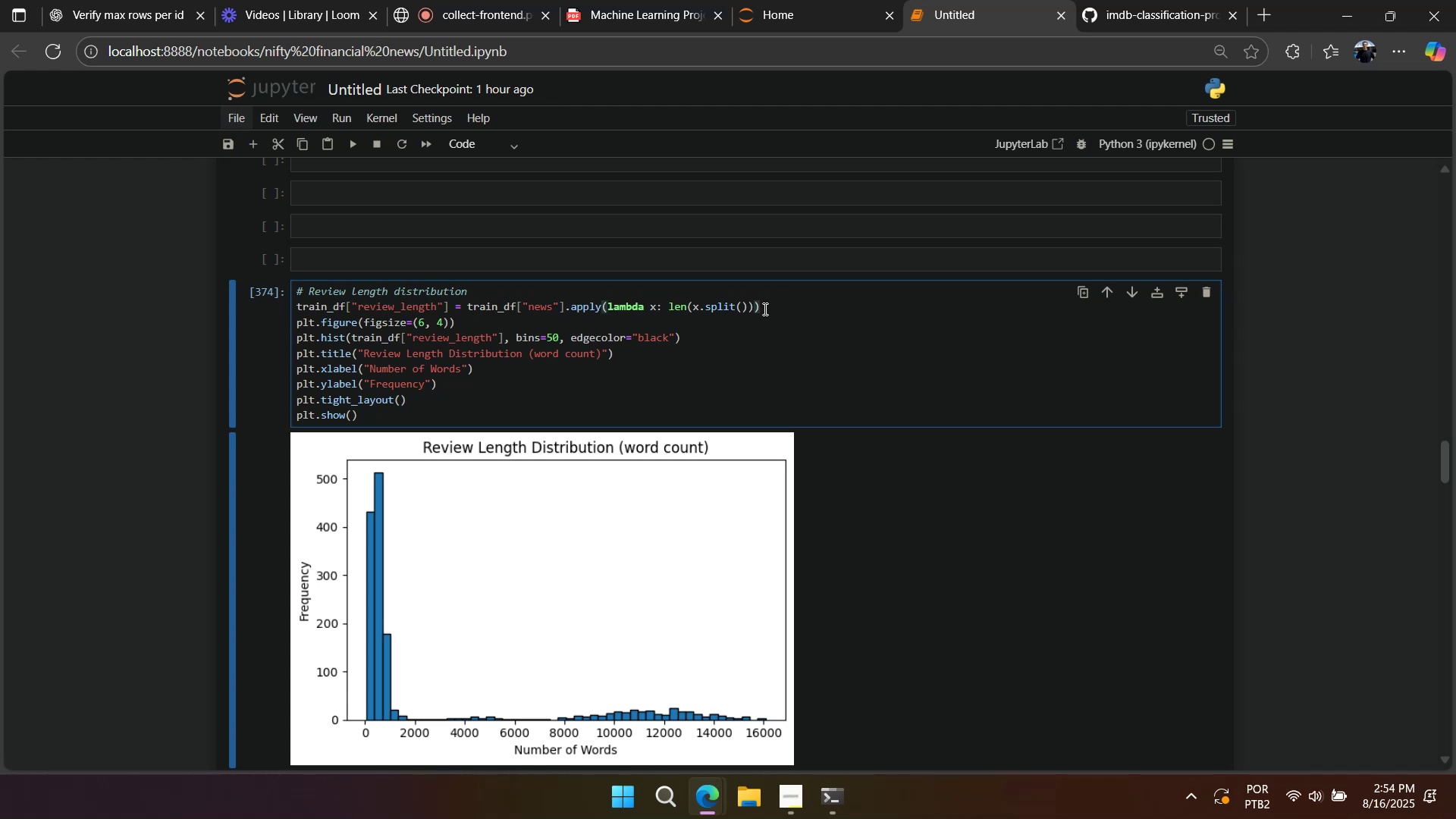 
wait(9.89)
 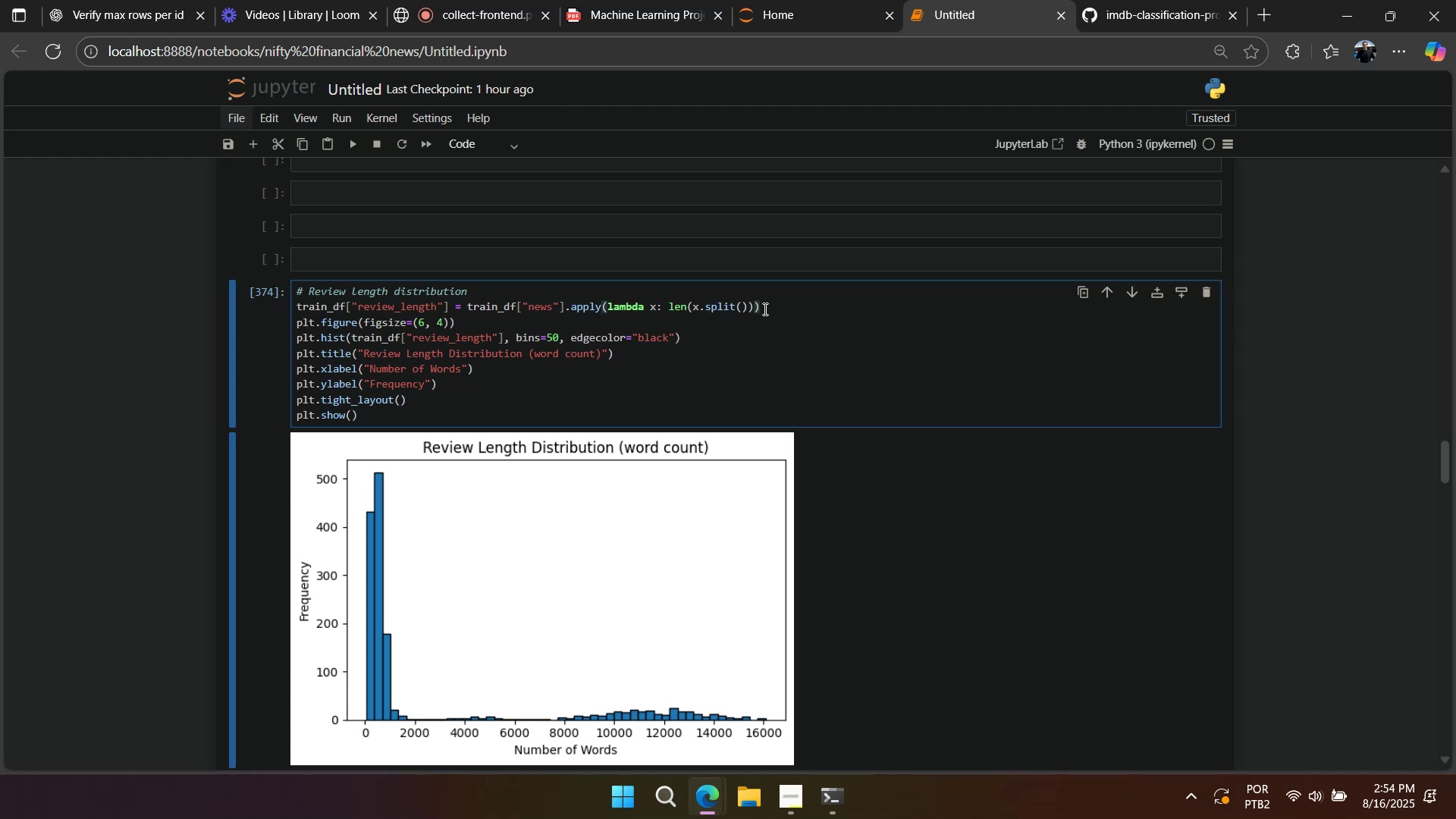 
scroll: coordinate [724, 316], scroll_direction: down, amount: 4.0
 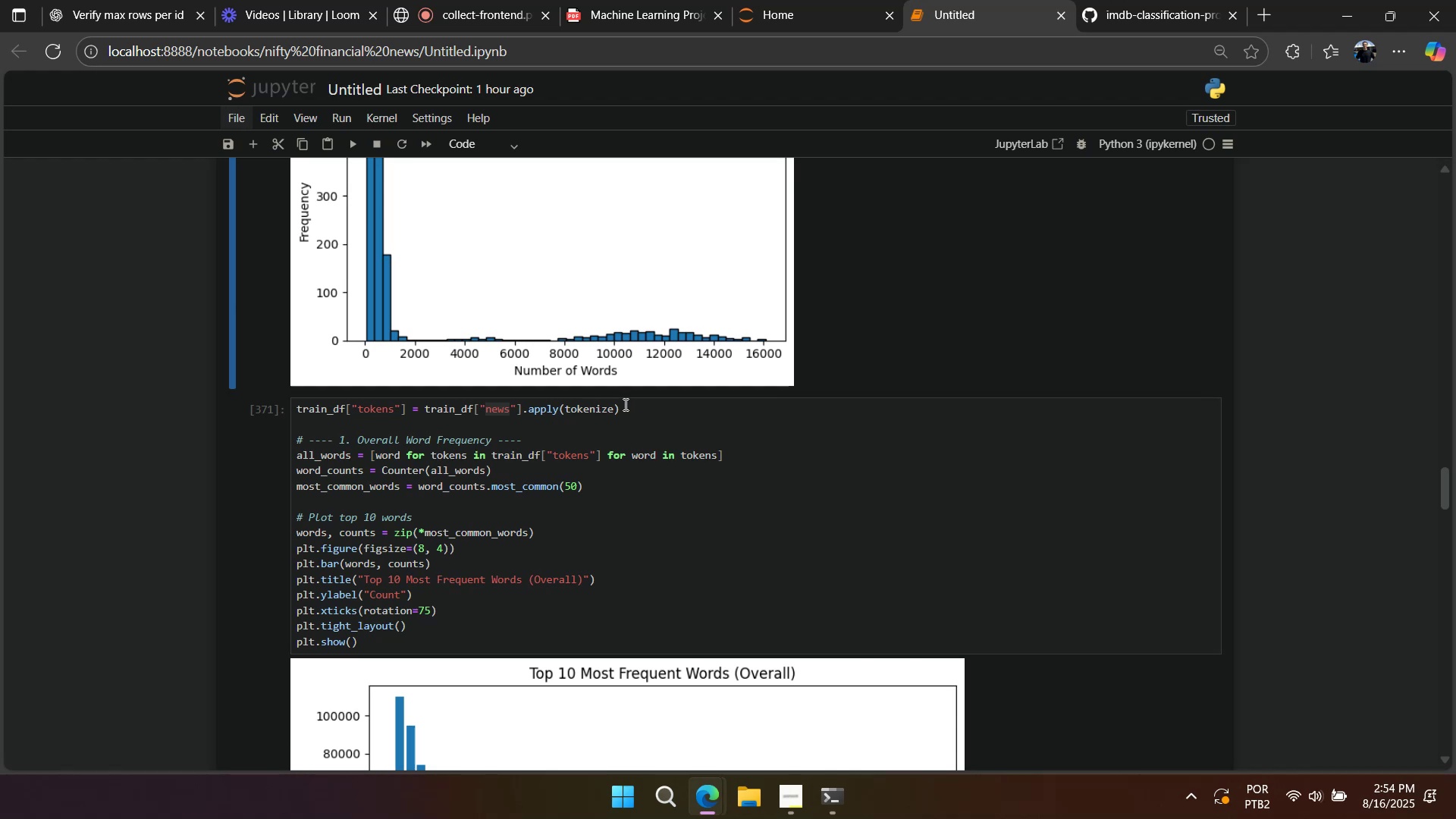 
double_click([627, 409])
 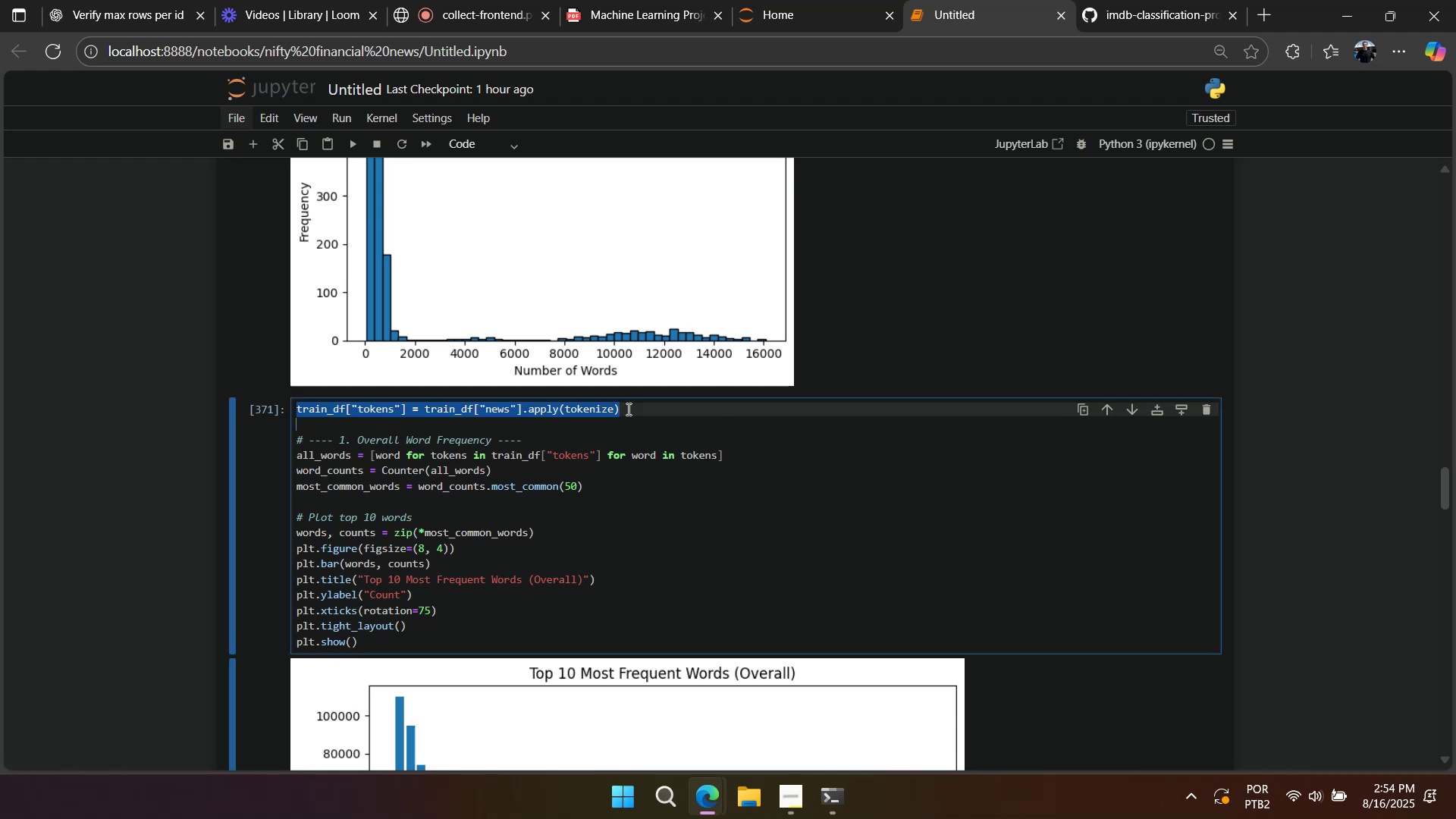 
triple_click([627, 409])
 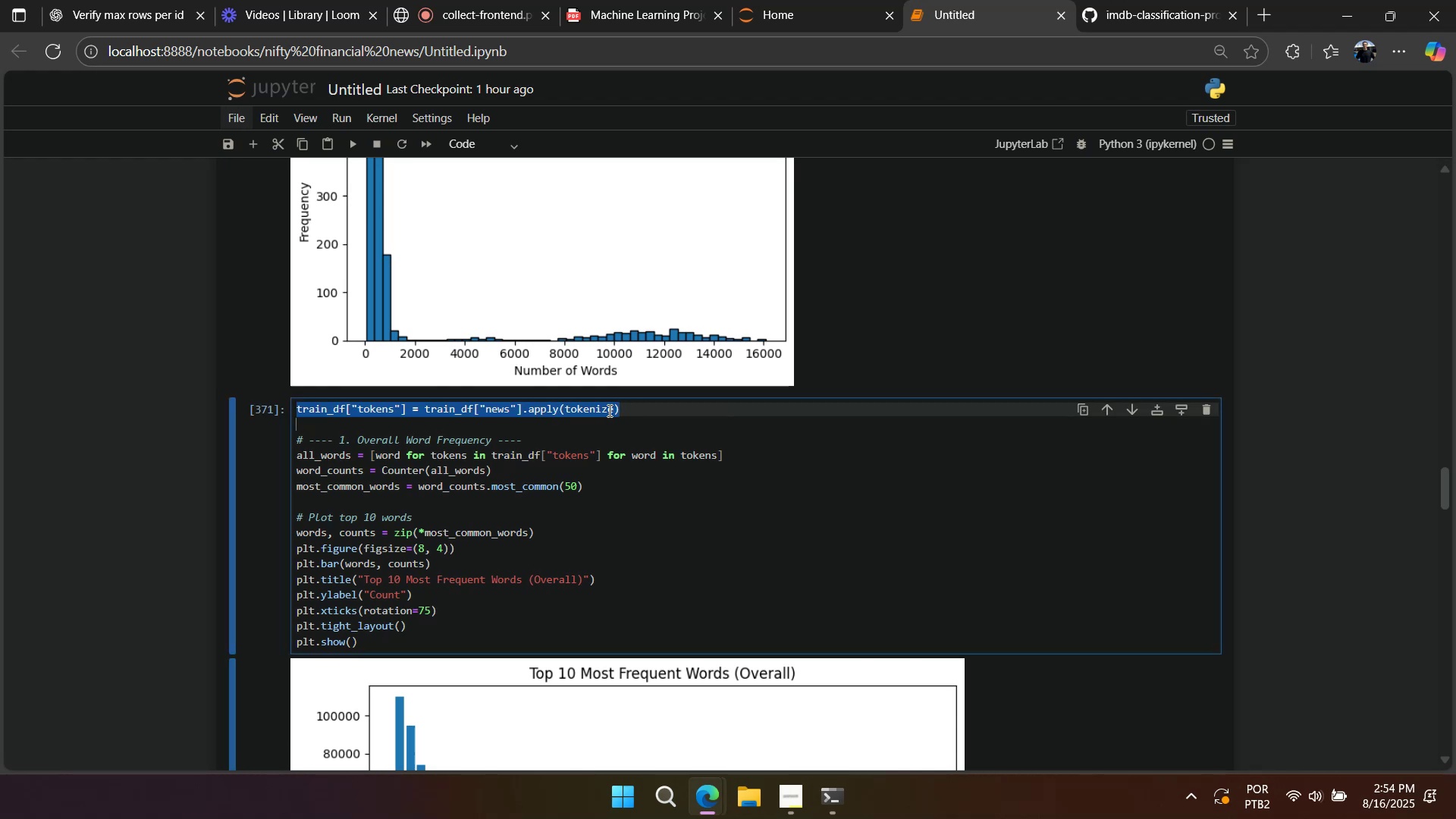 
wait(5.7)
 